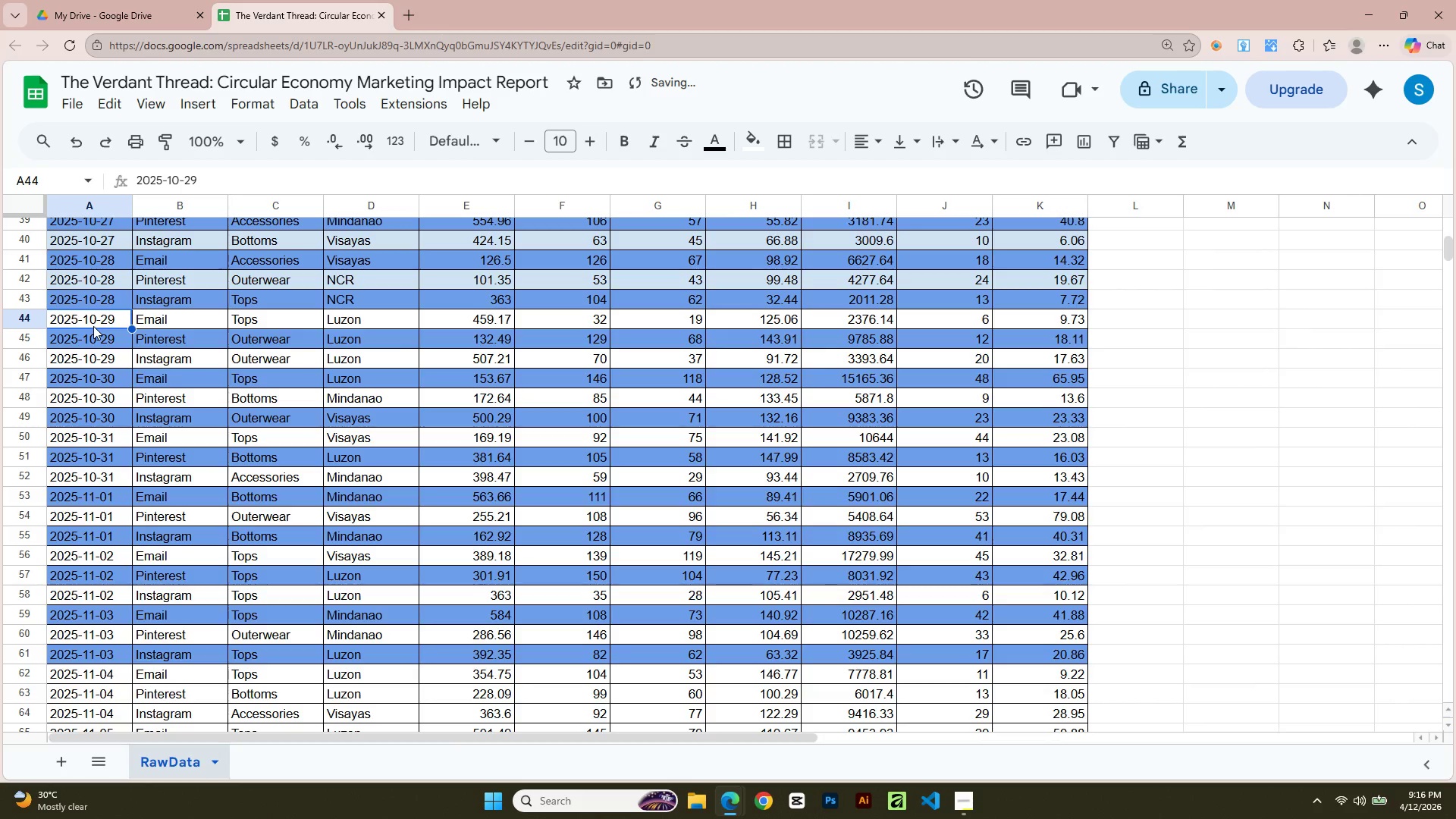 
key(Shift+ArrowRight)
 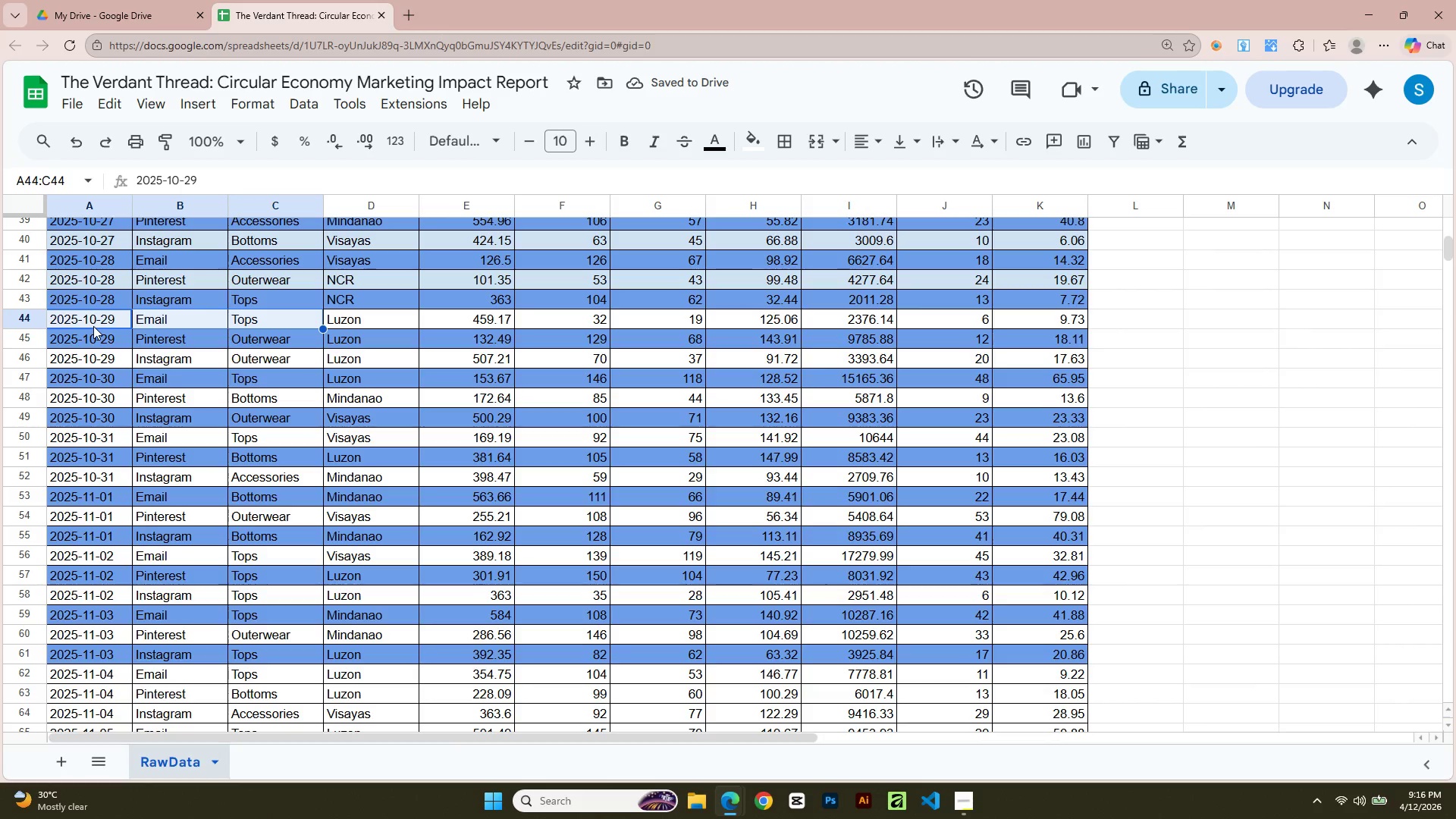 
key(Shift+ArrowRight)
 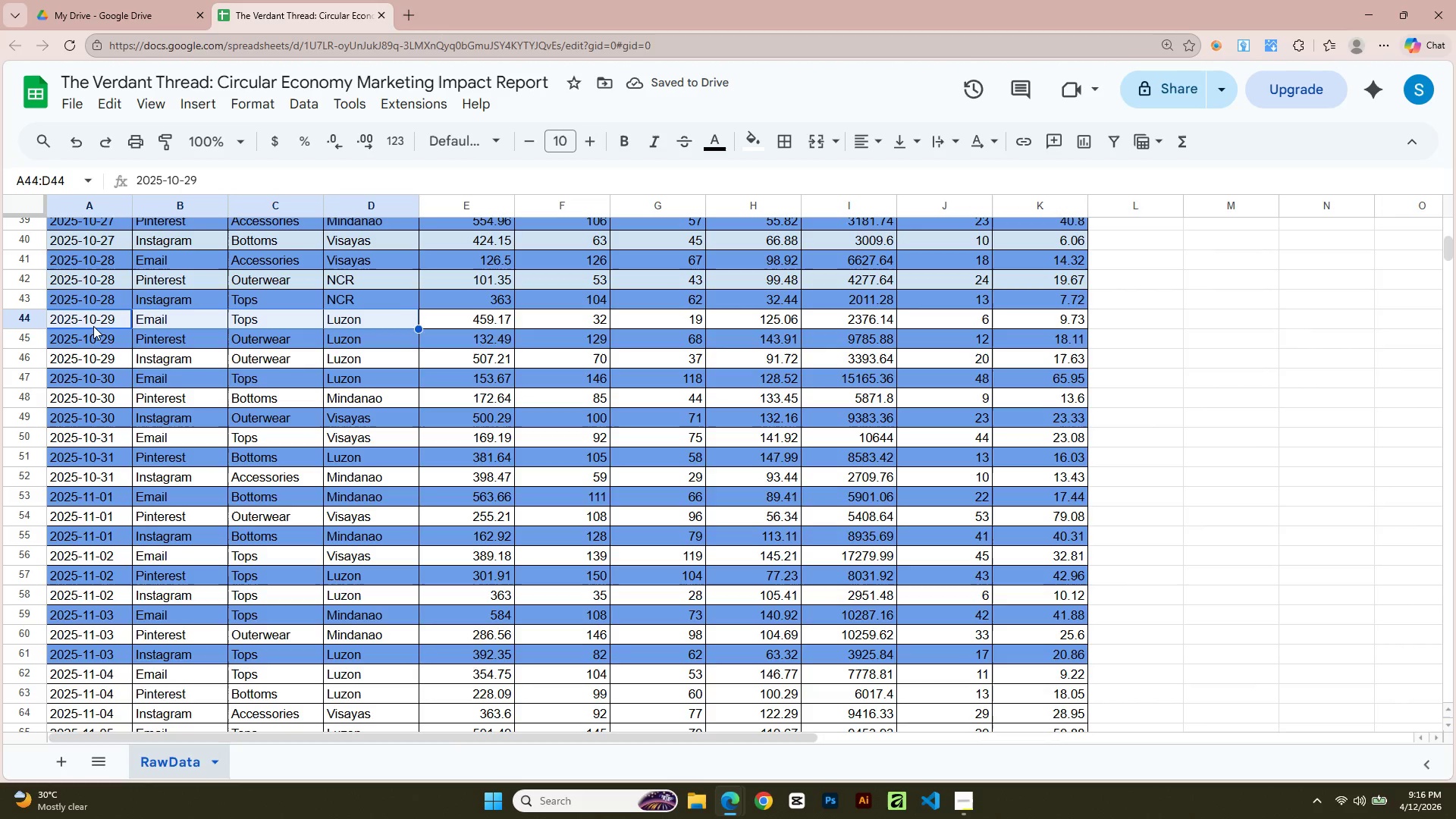 
key(Shift+ArrowRight)
 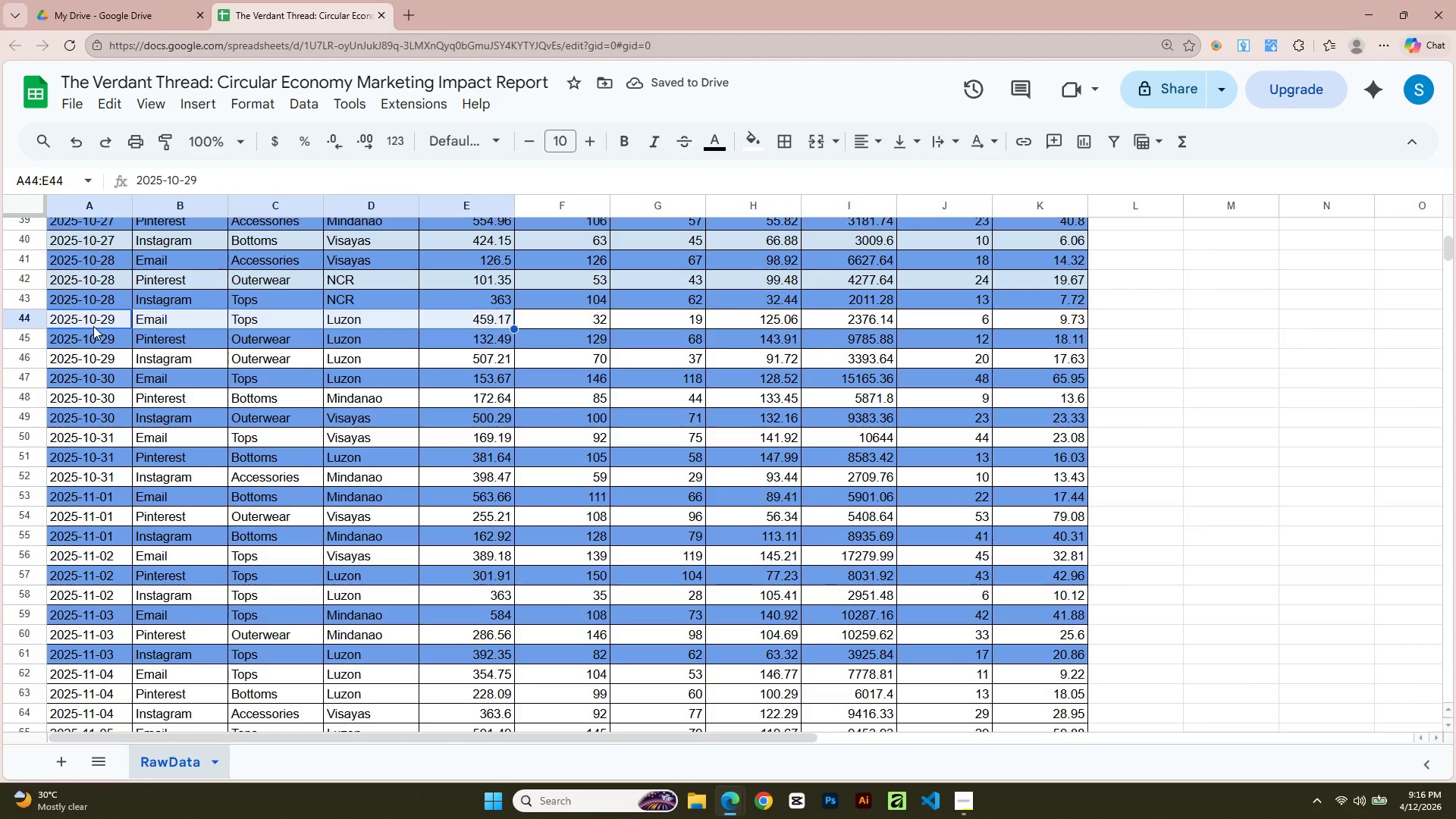 
key(Shift+ArrowRight)
 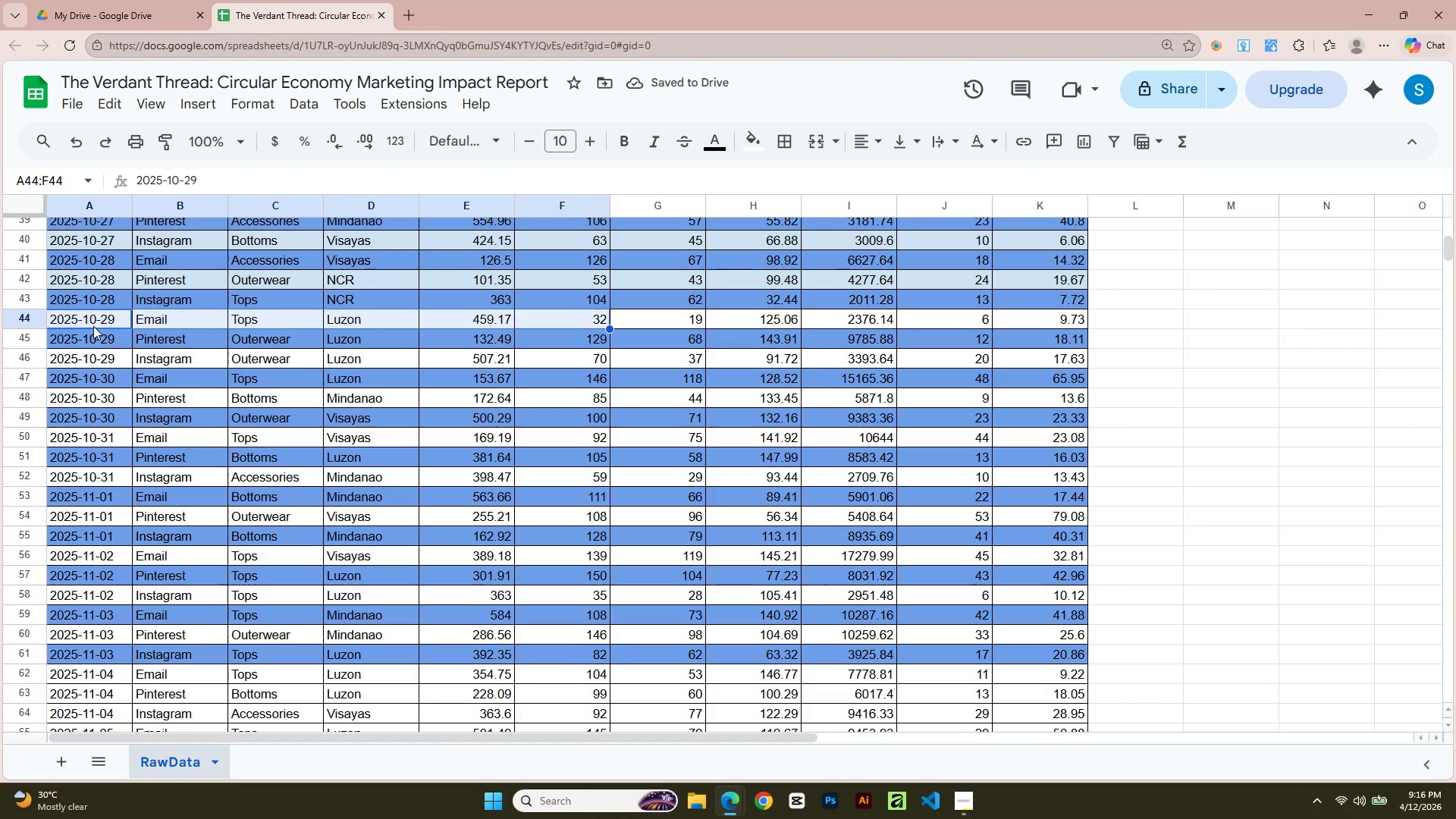 
key(Shift+ArrowRight)
 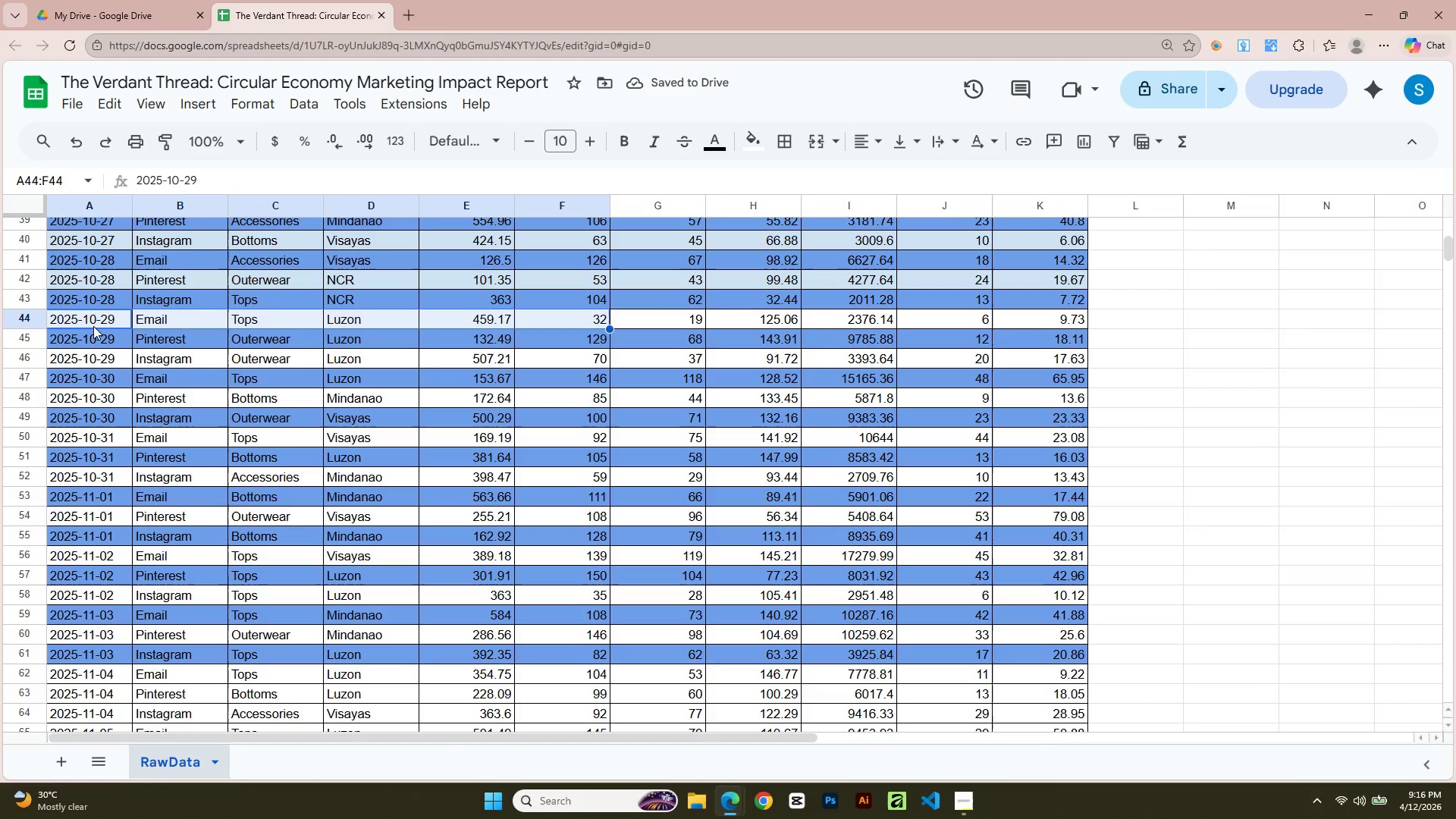 
key(Shift+ArrowRight)
 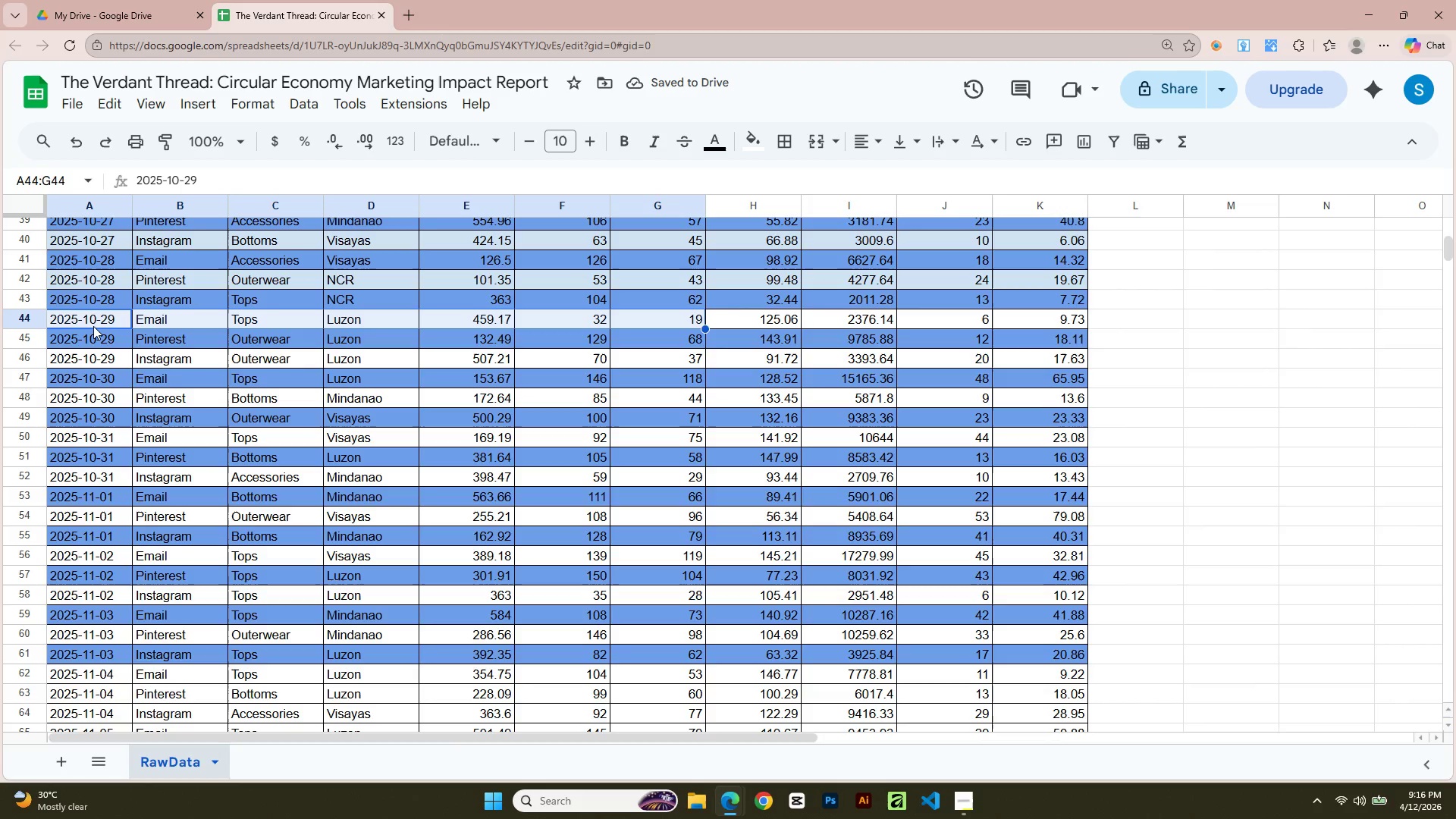 
key(Shift+ArrowRight)
 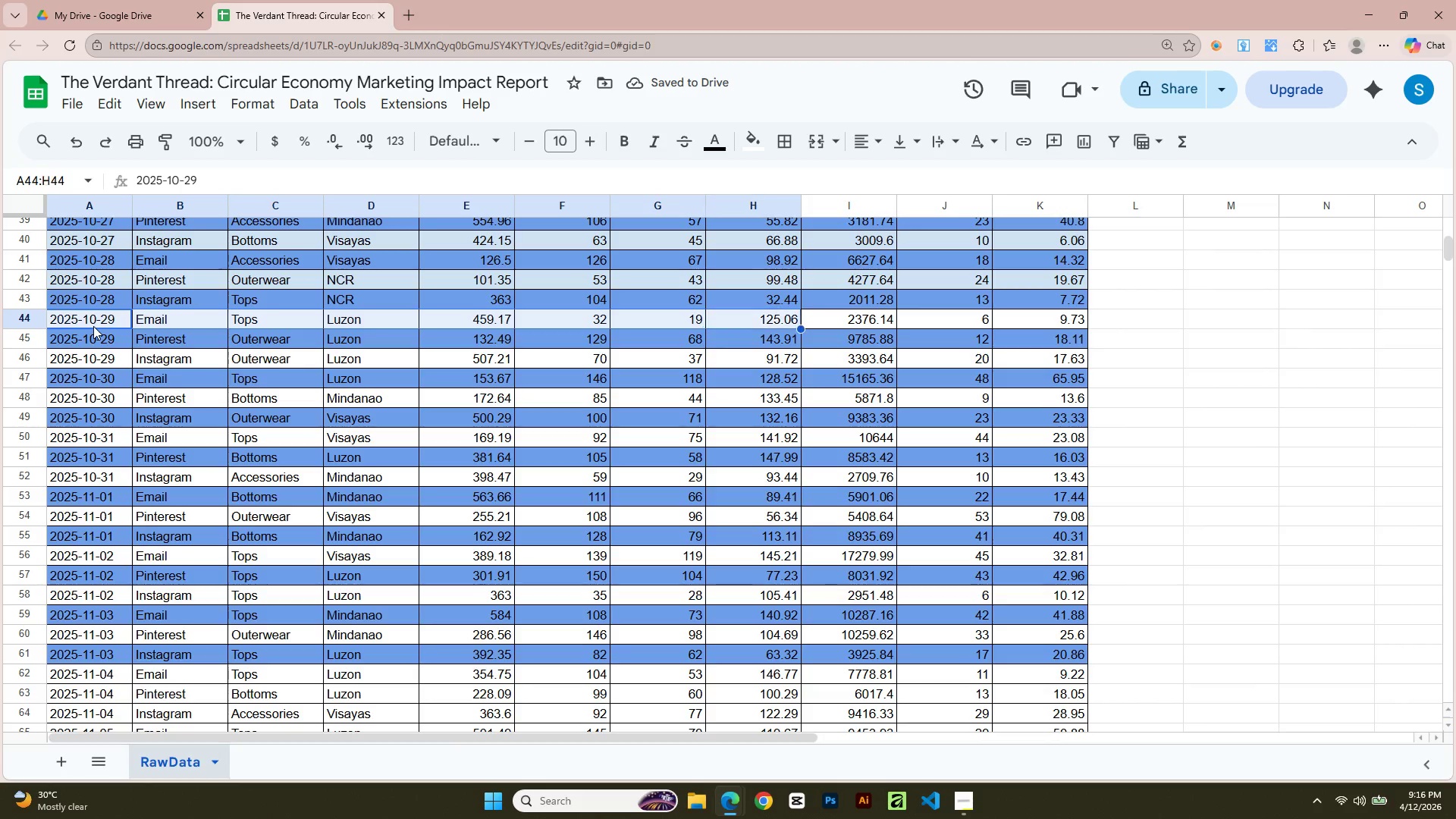 
key(Shift+ArrowRight)
 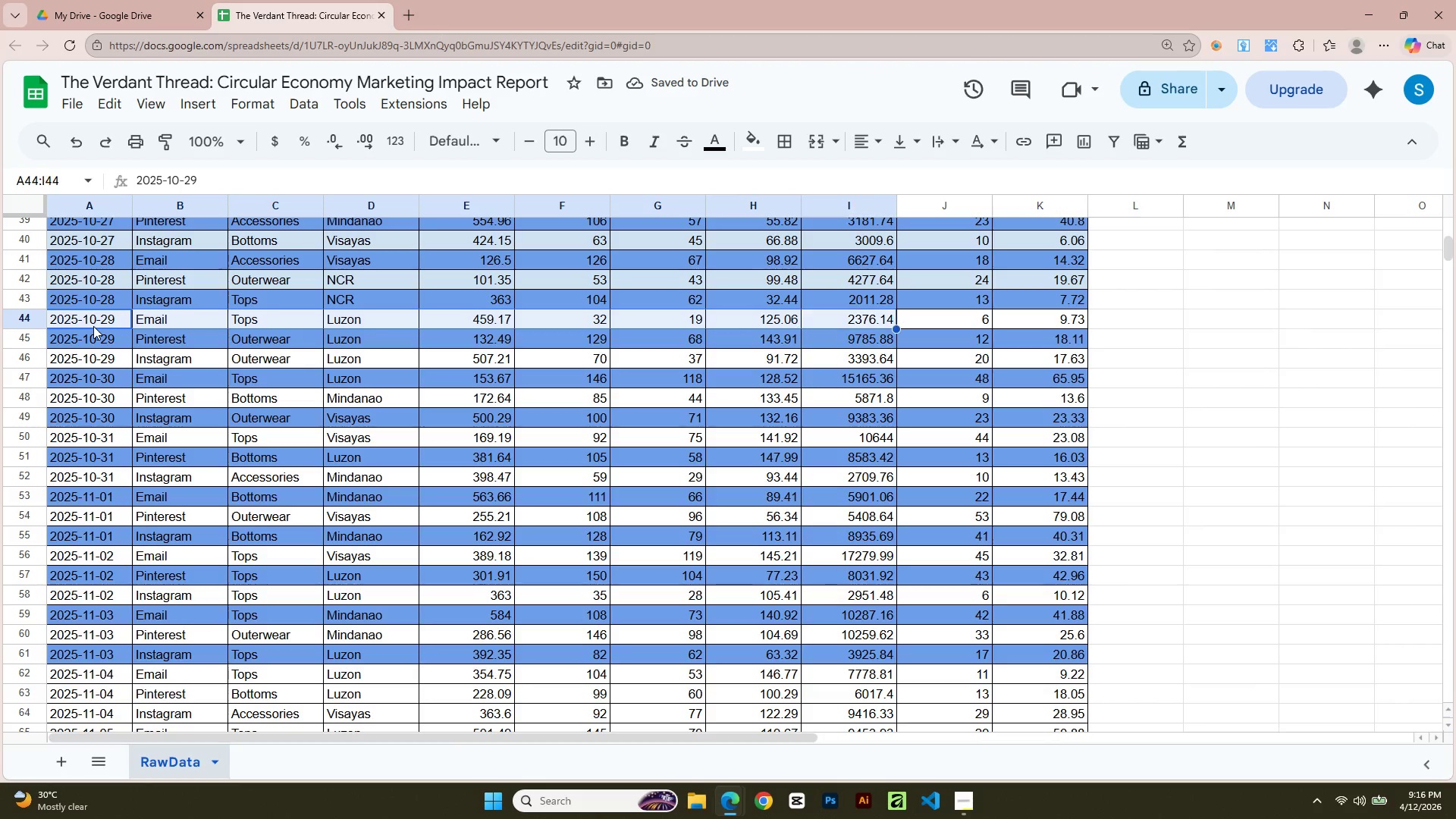 
key(Shift+ArrowRight)
 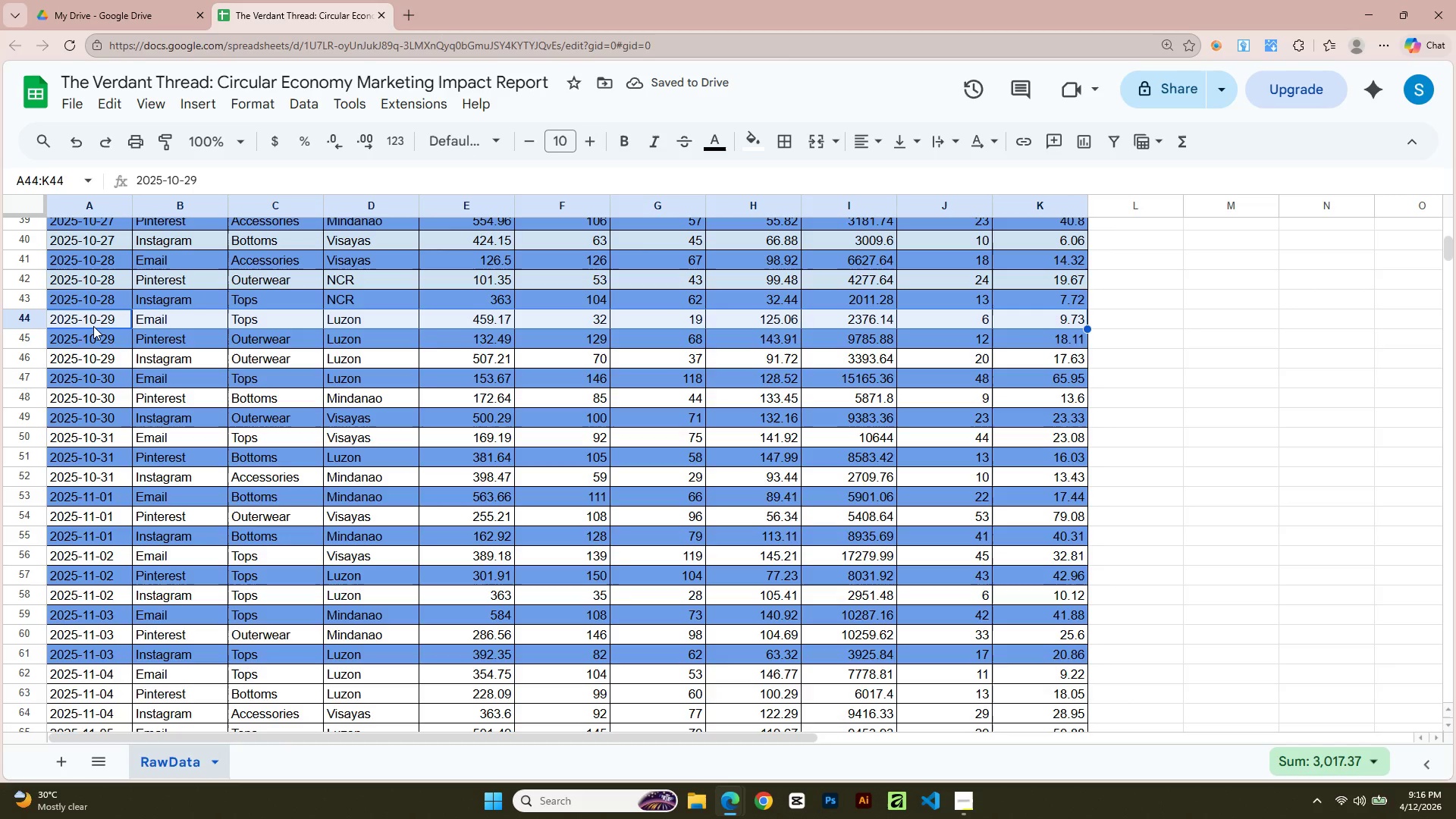 
key(Shift+ArrowRight)
 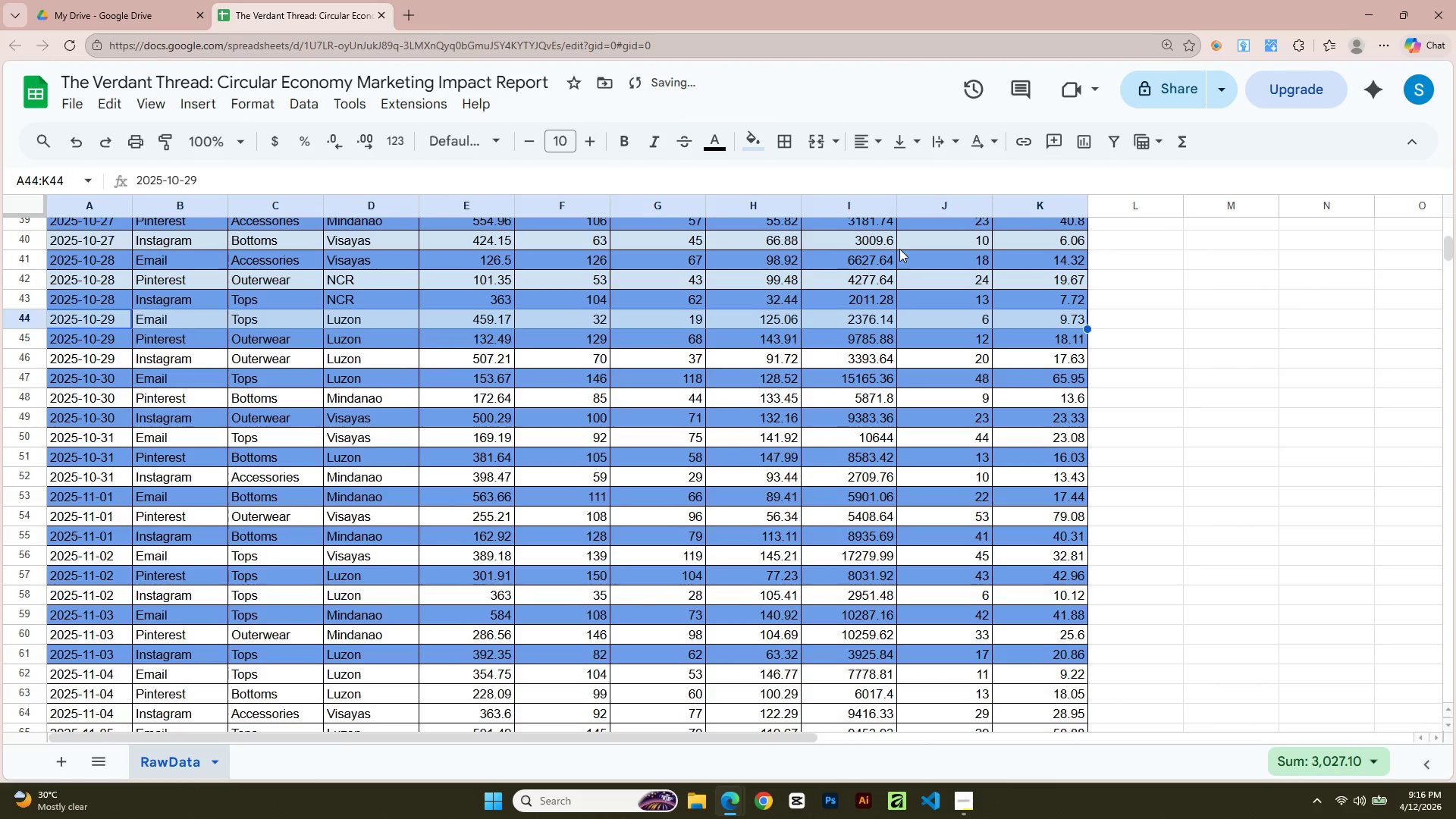 
left_click([67, 356])
 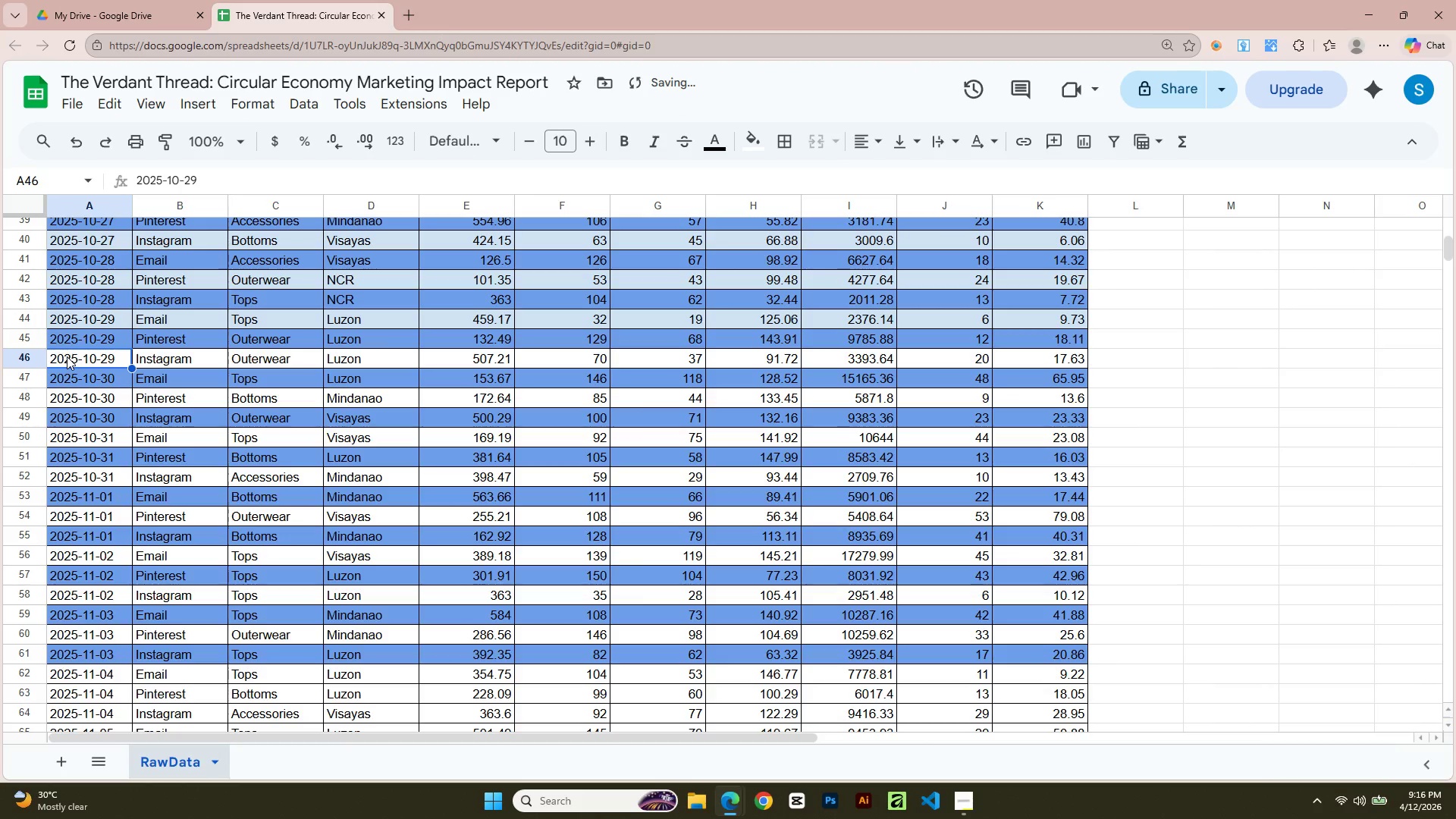 
key(Shift+ArrowRight)
 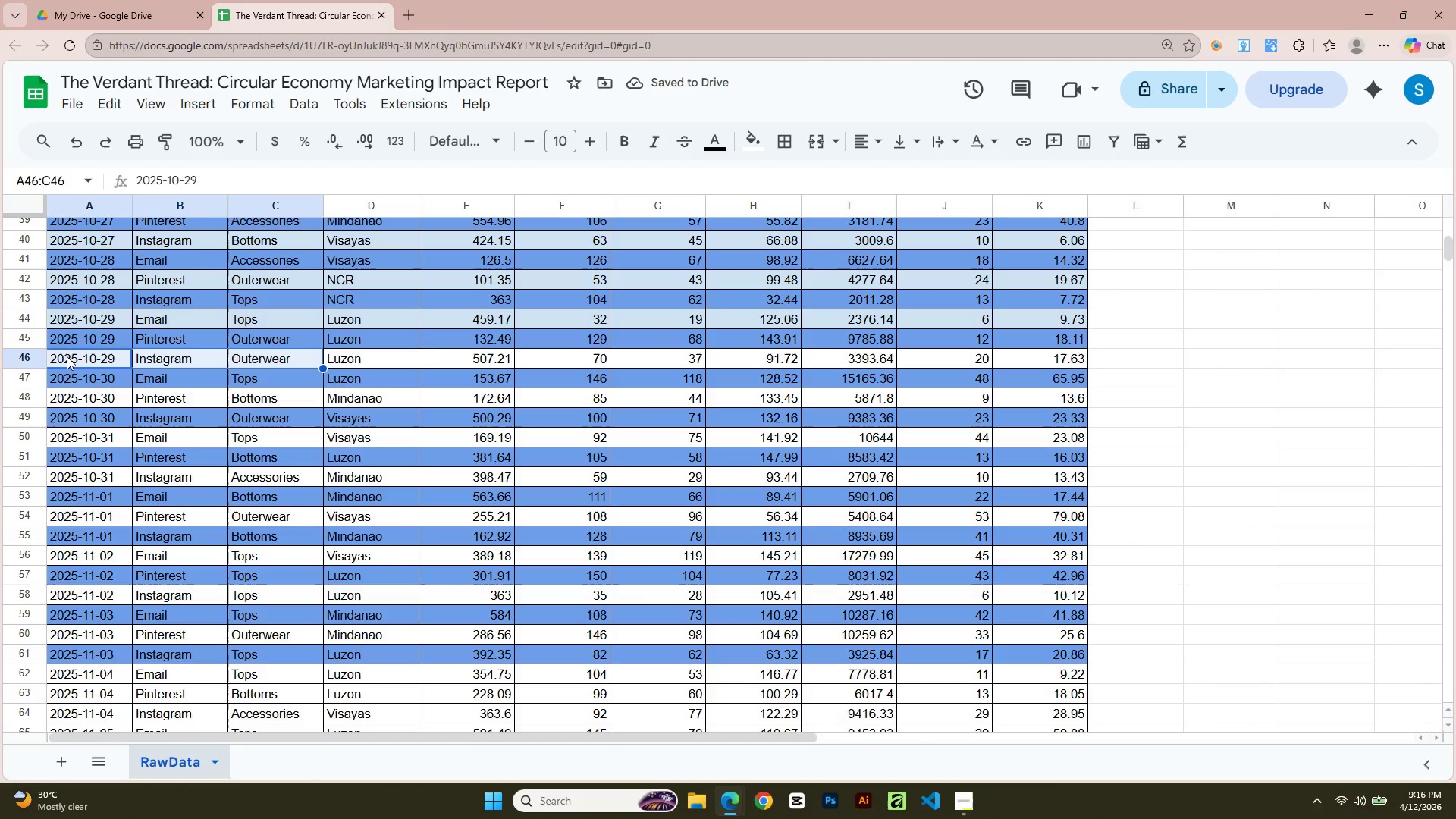 
key(Shift+ArrowRight)
 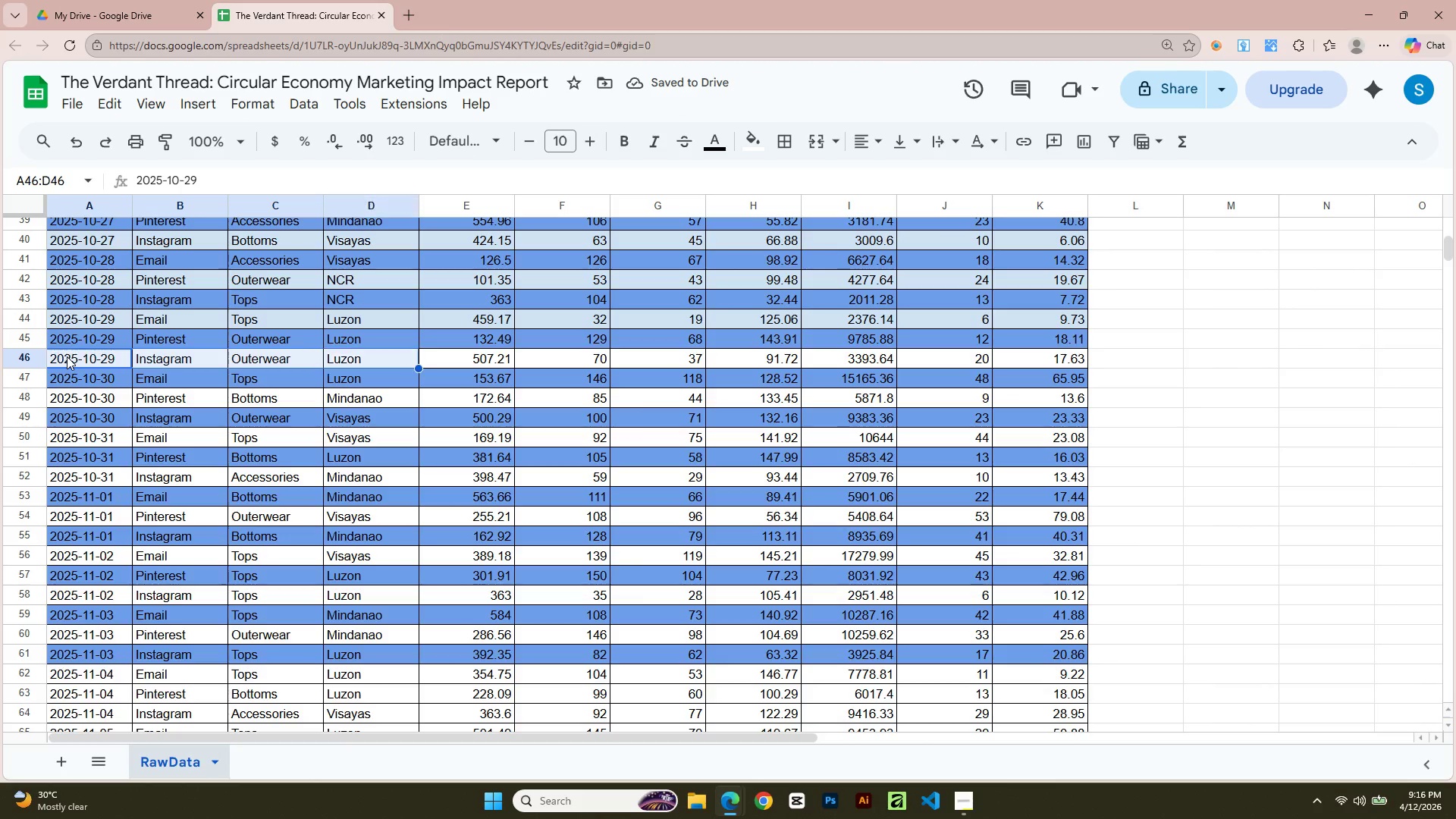 
key(Shift+ArrowRight)
 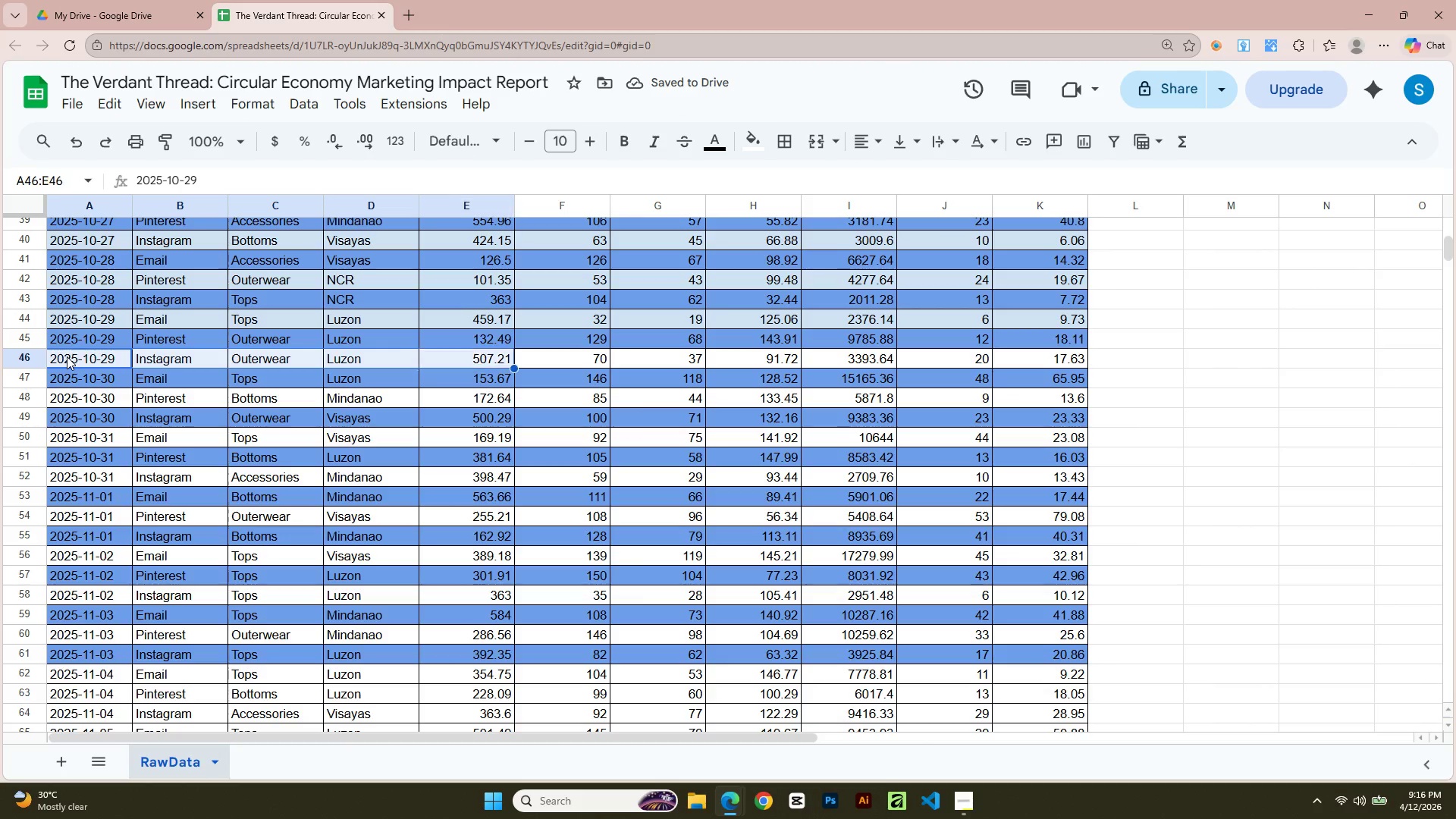 
key(Shift+ArrowRight)
 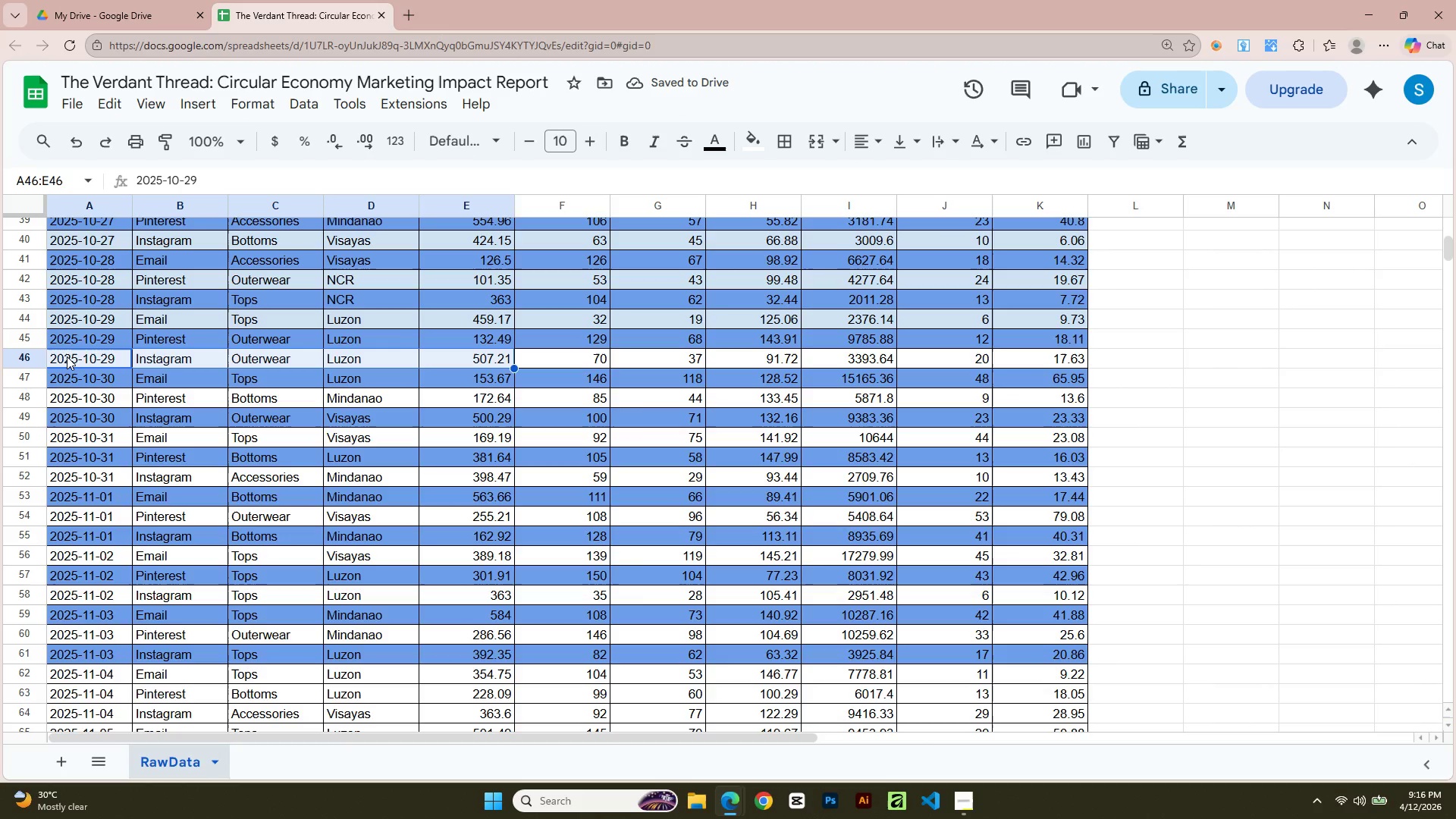 
key(Shift+ArrowRight)
 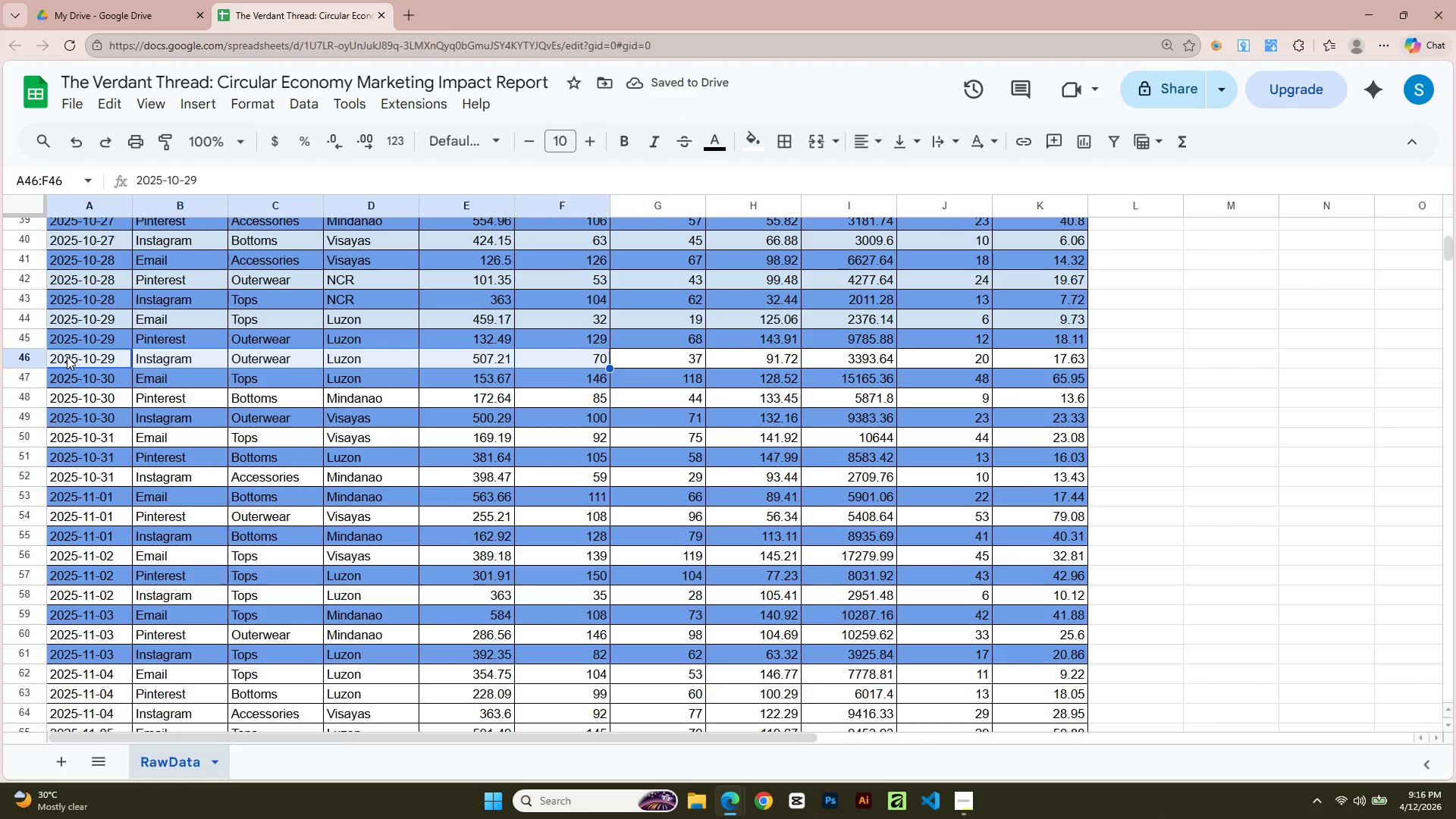 
key(Shift+ArrowRight)
 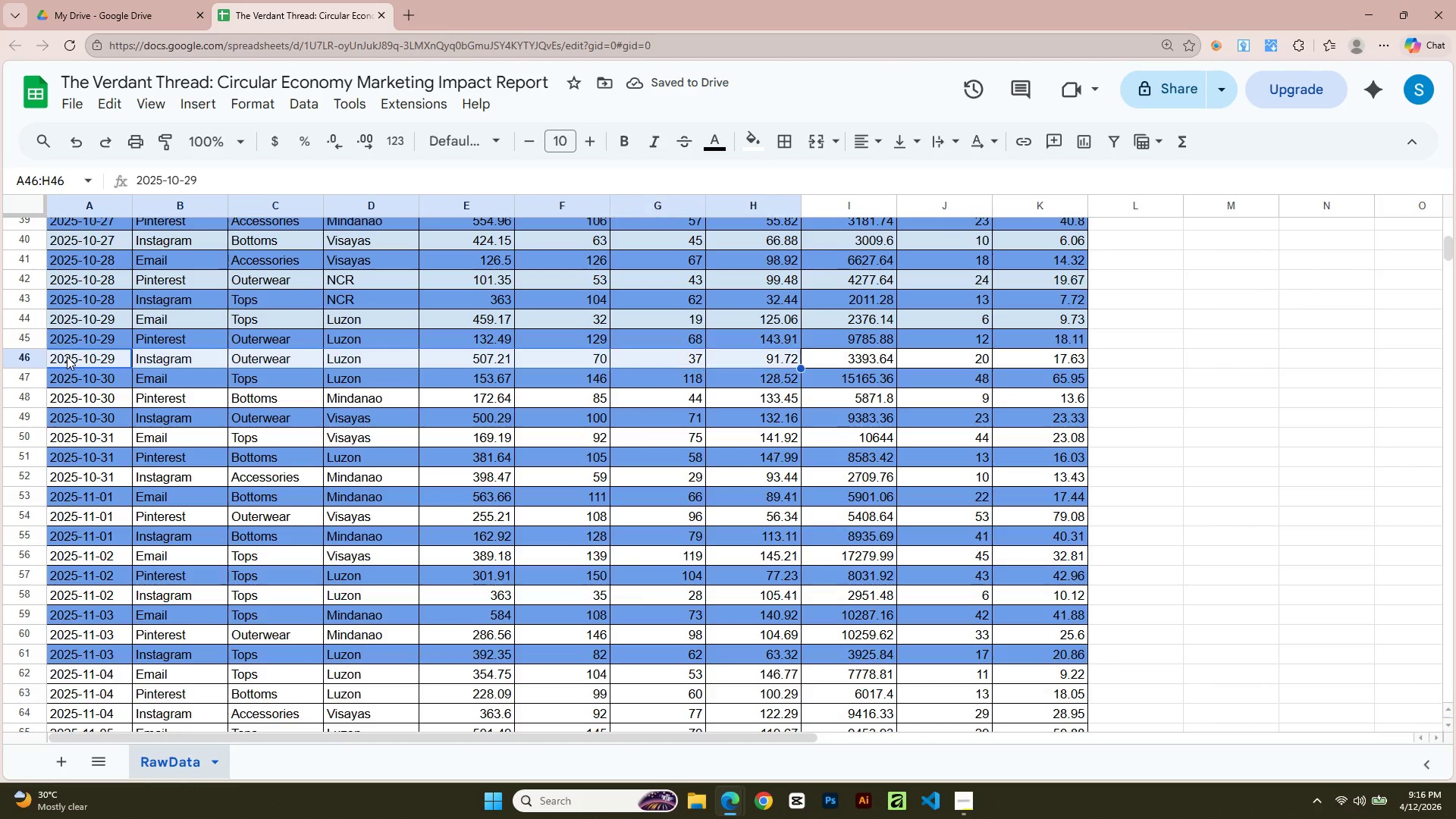 
key(Shift+ArrowRight)
 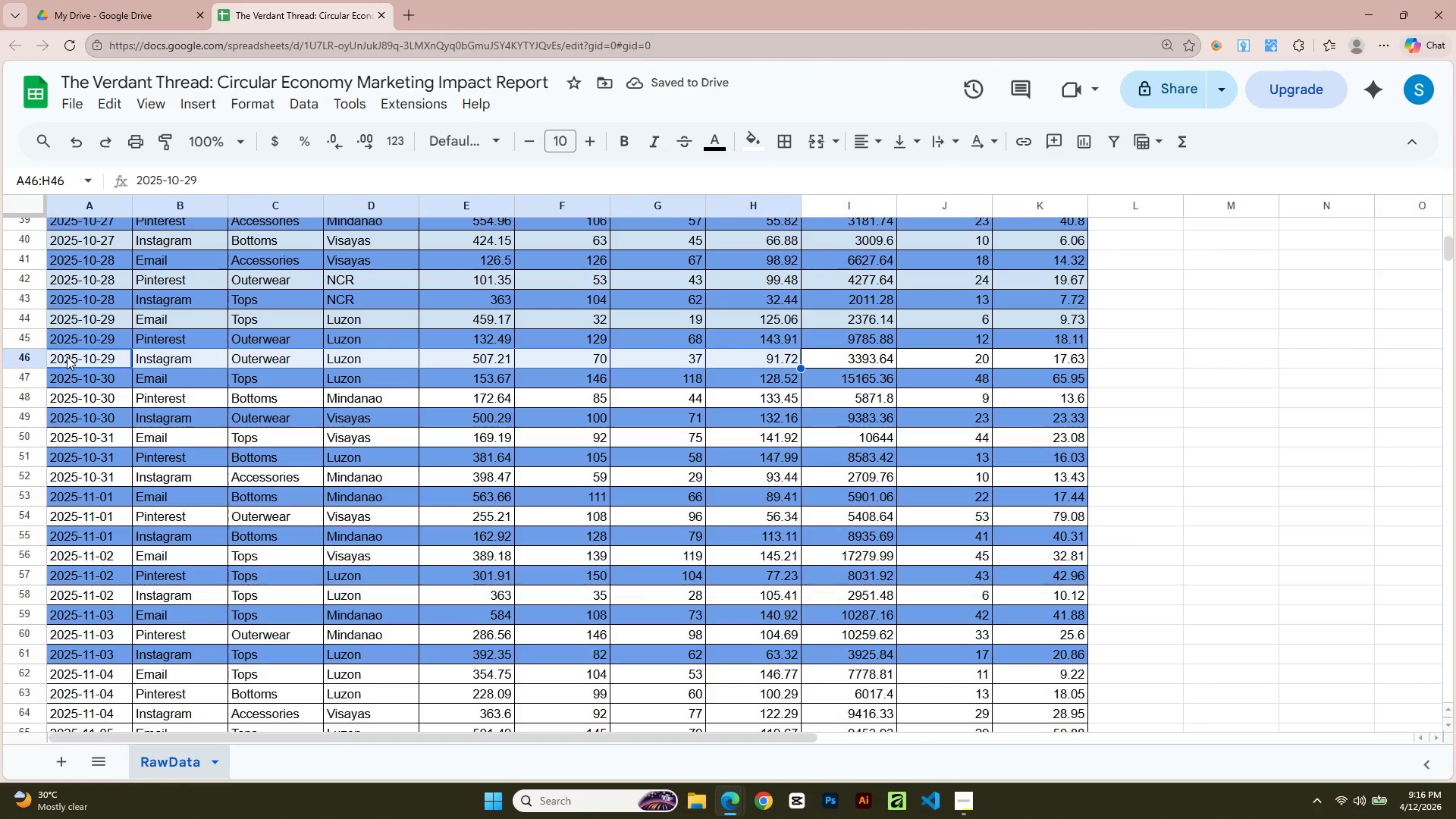 
key(Shift+ArrowRight)
 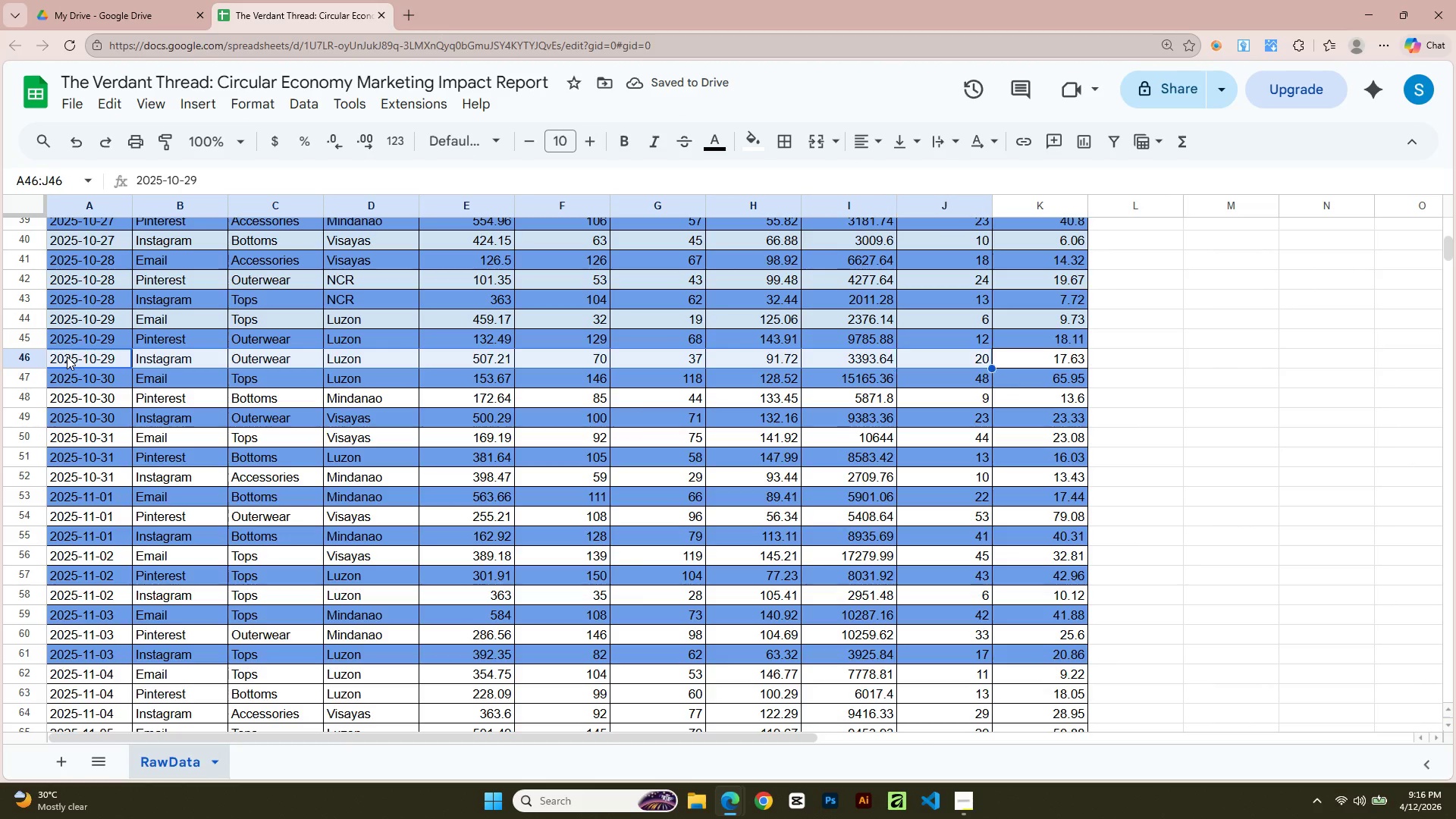 
key(Shift+ArrowRight)
 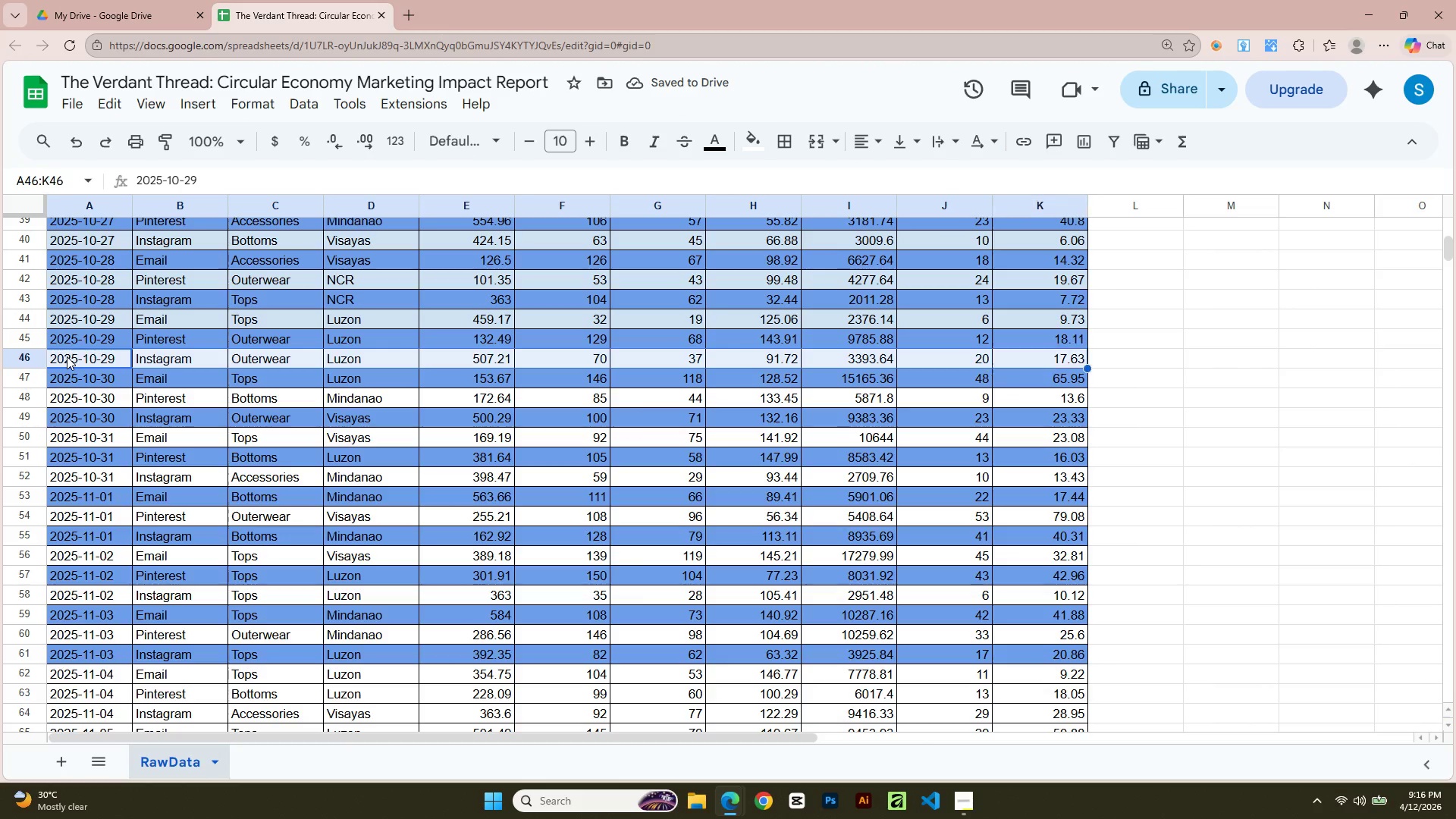 
key(Shift+ArrowRight)
 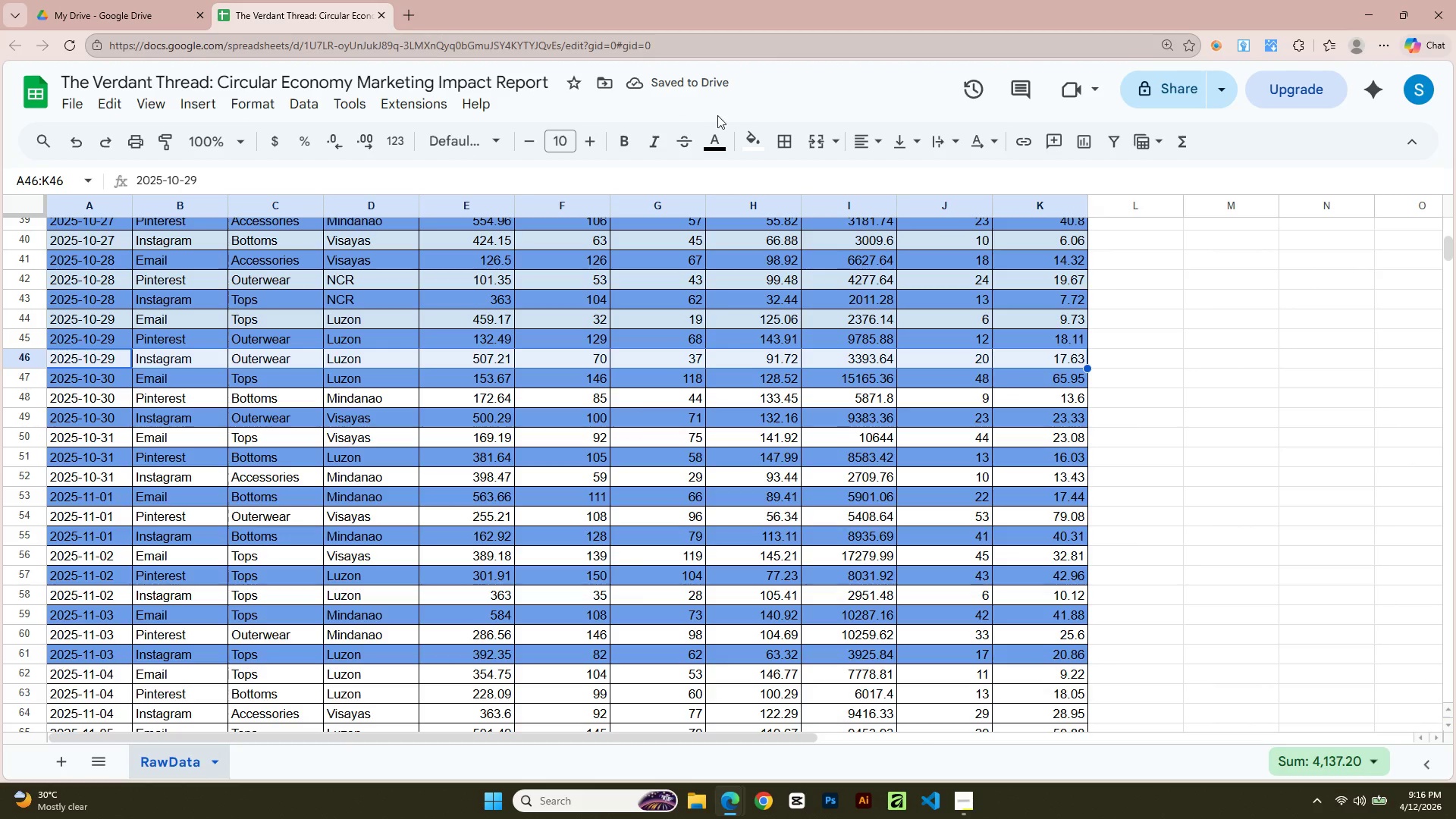 
left_click([756, 145])
 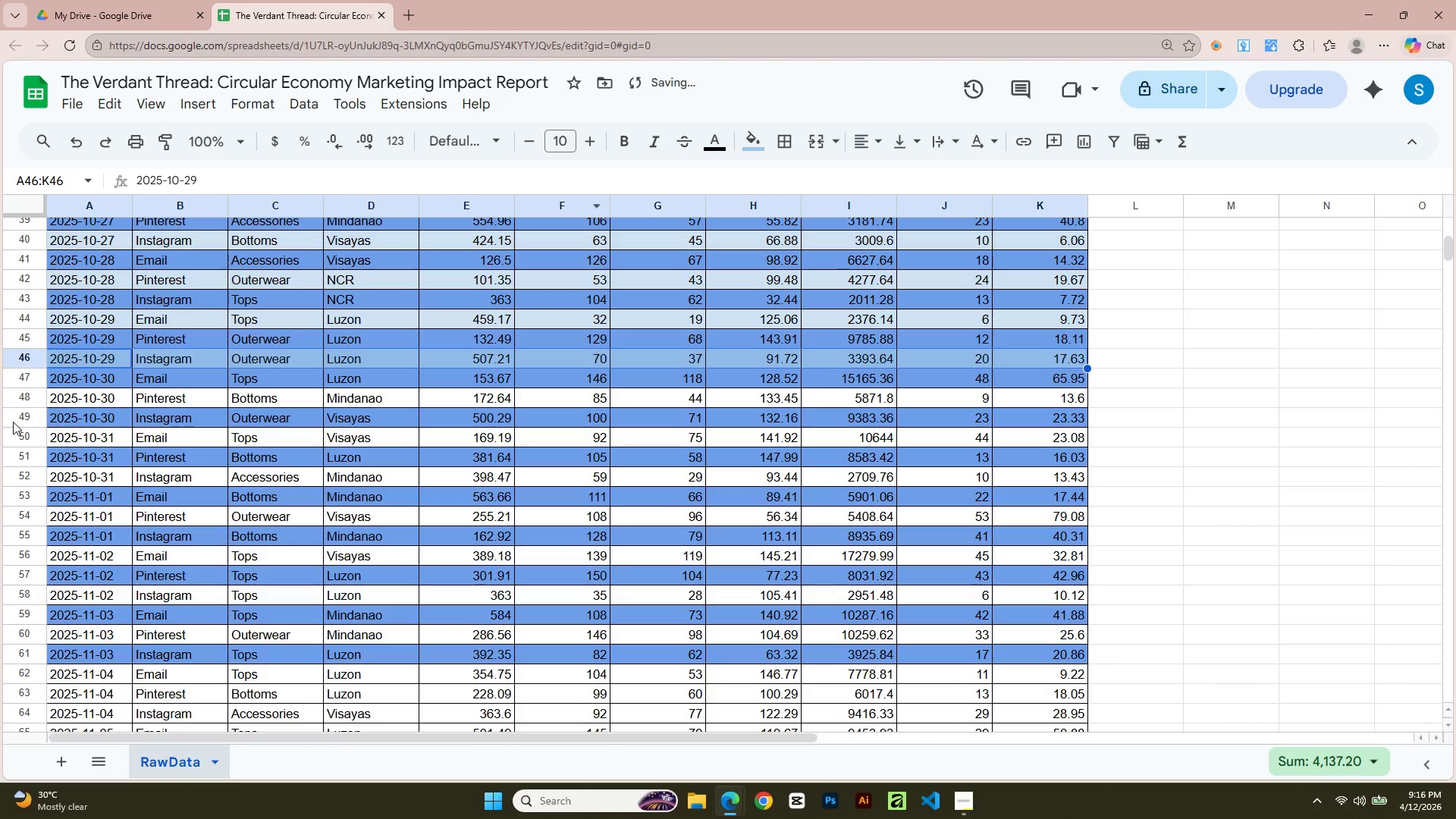 
left_click([761, 143])
 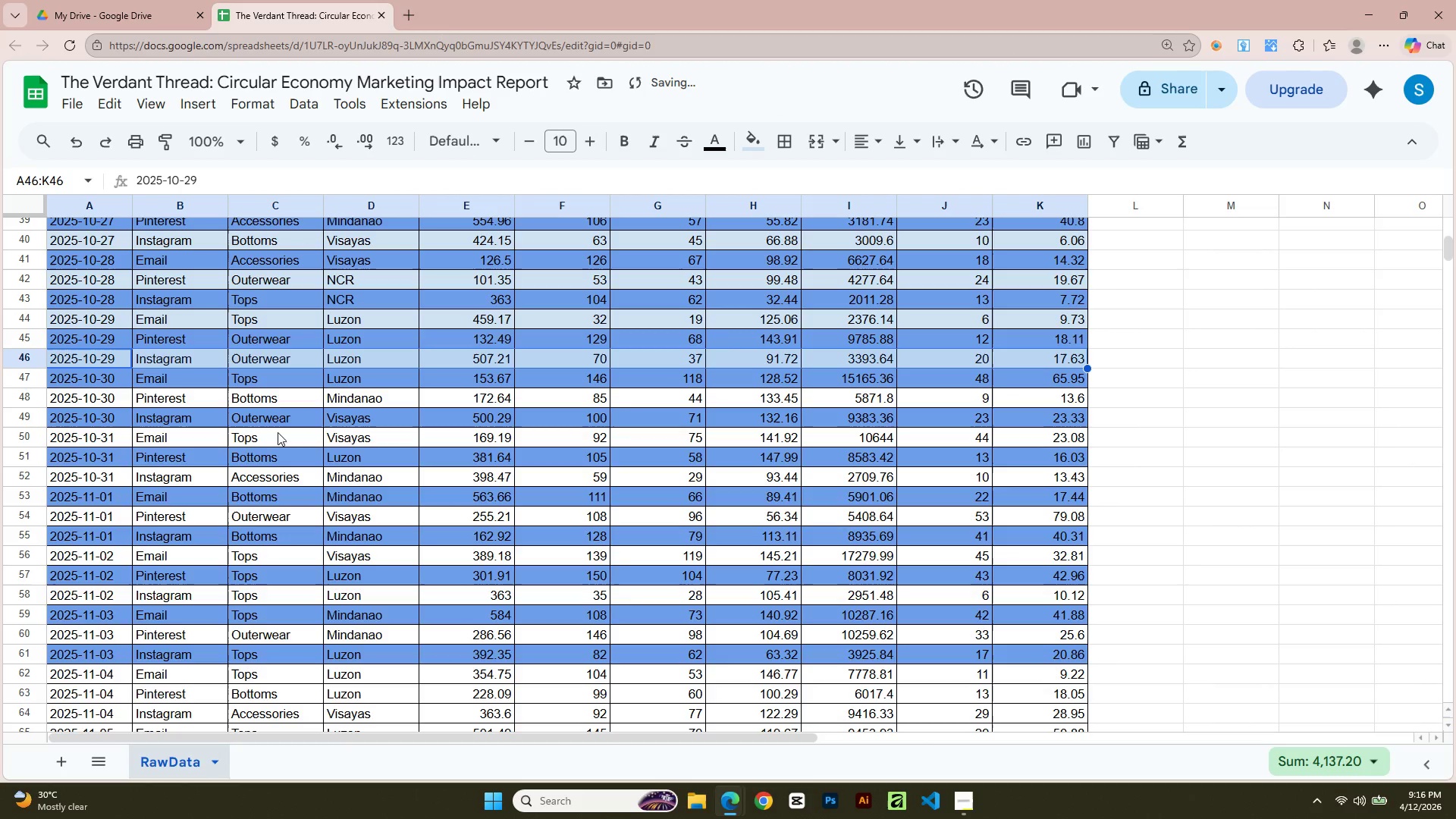 
left_click([89, 400])
 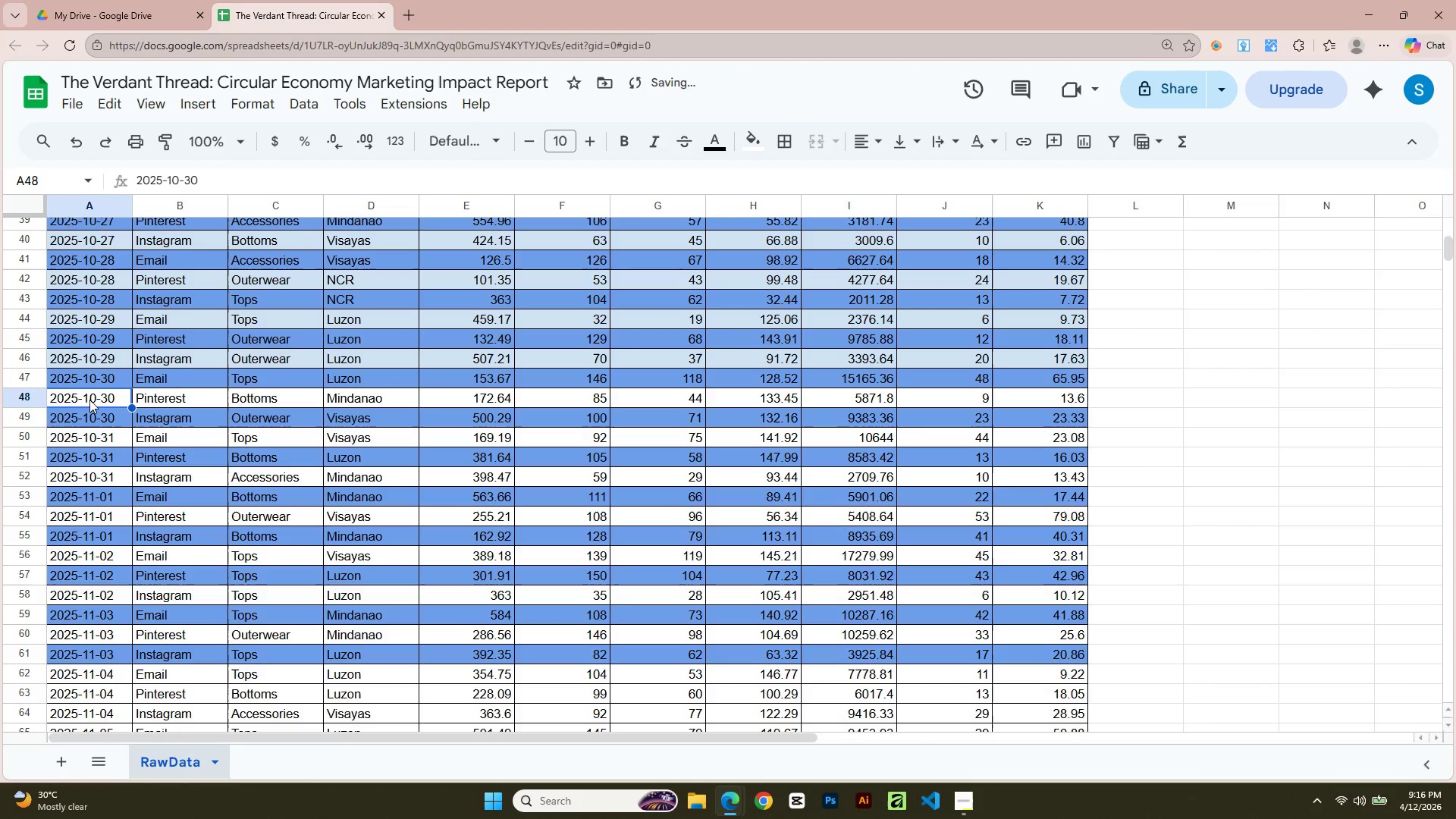 
key(Shift+ArrowRight)
 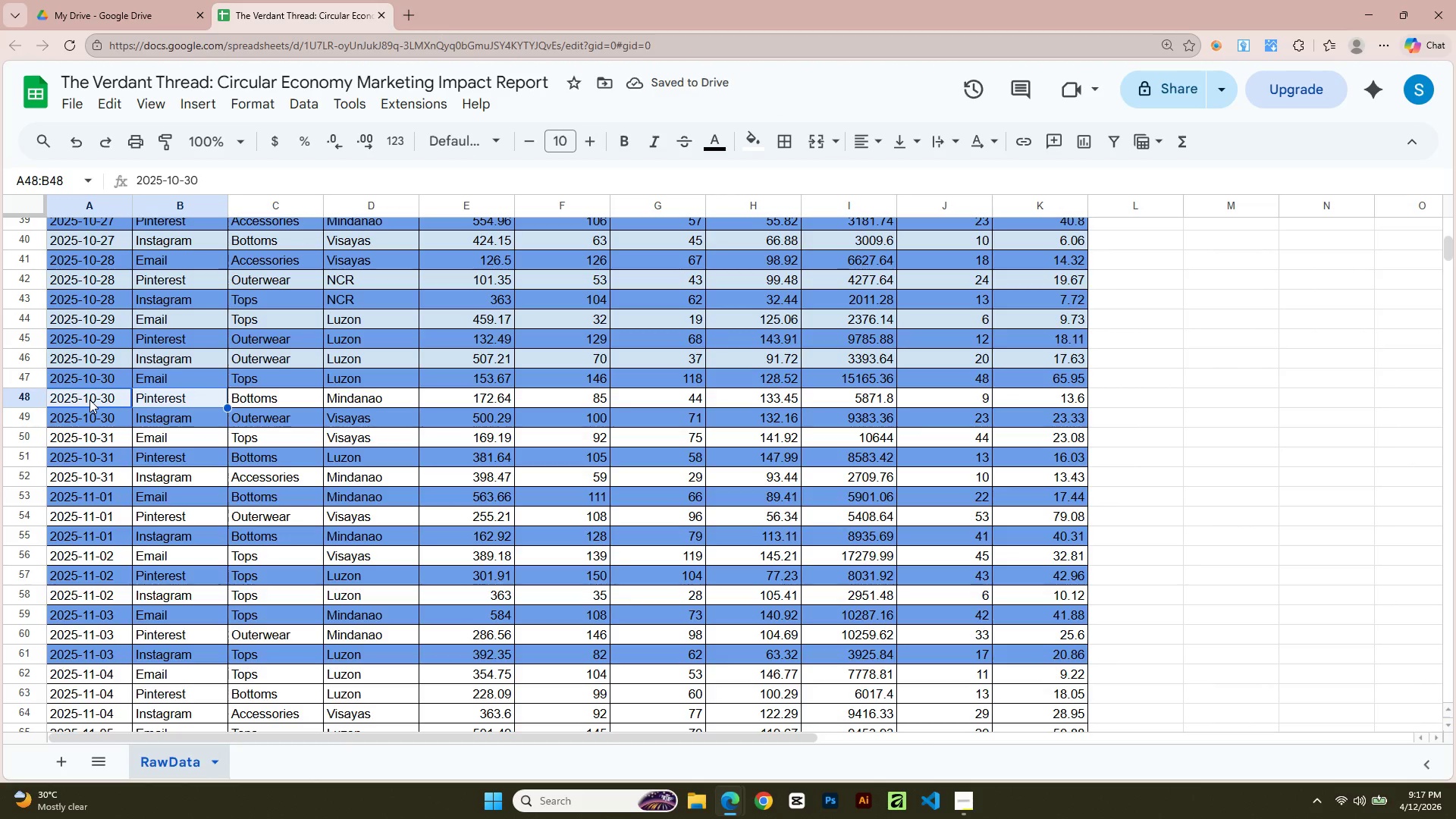 
key(Shift+ArrowRight)
 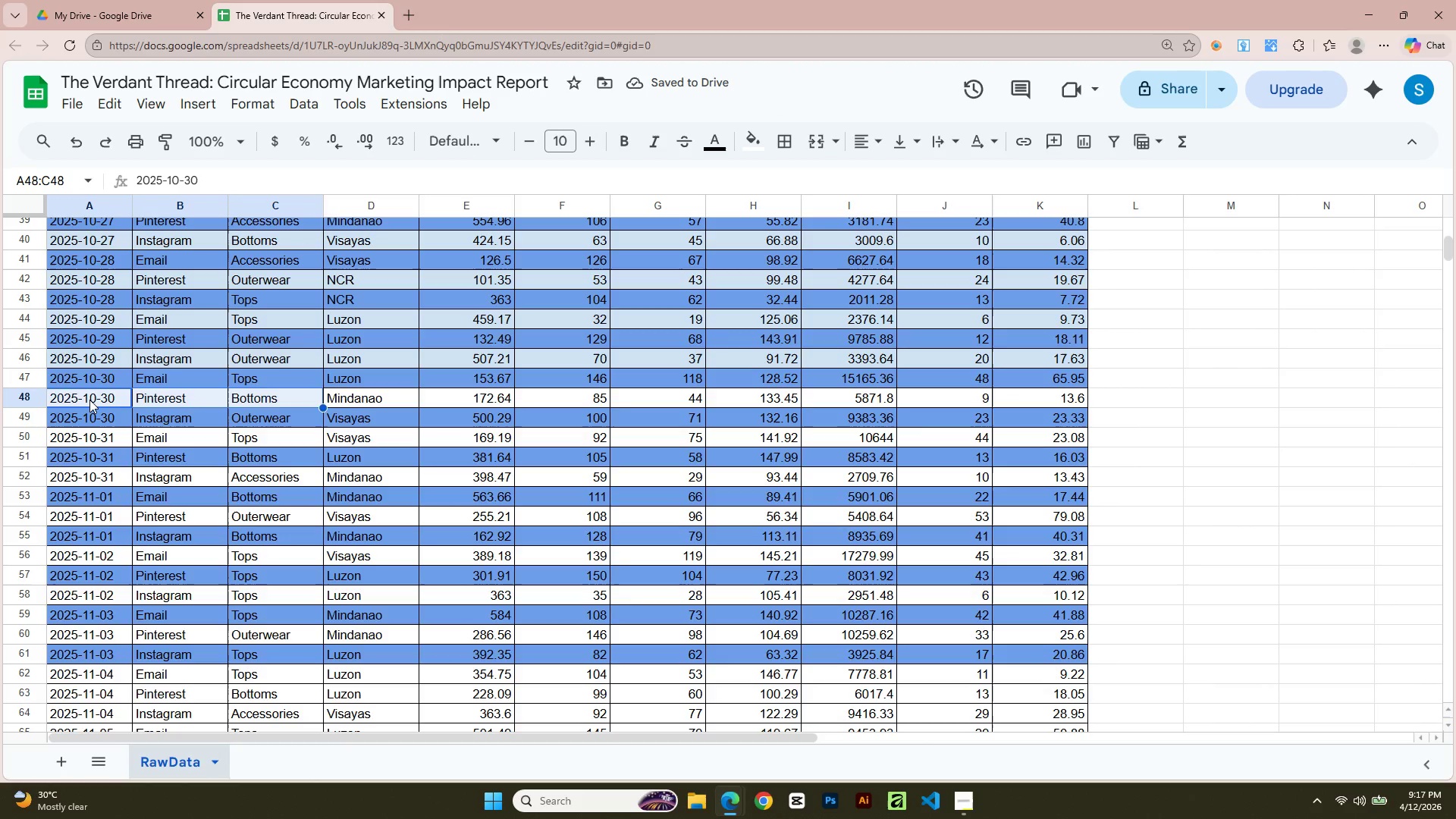 
key(Shift+ArrowRight)
 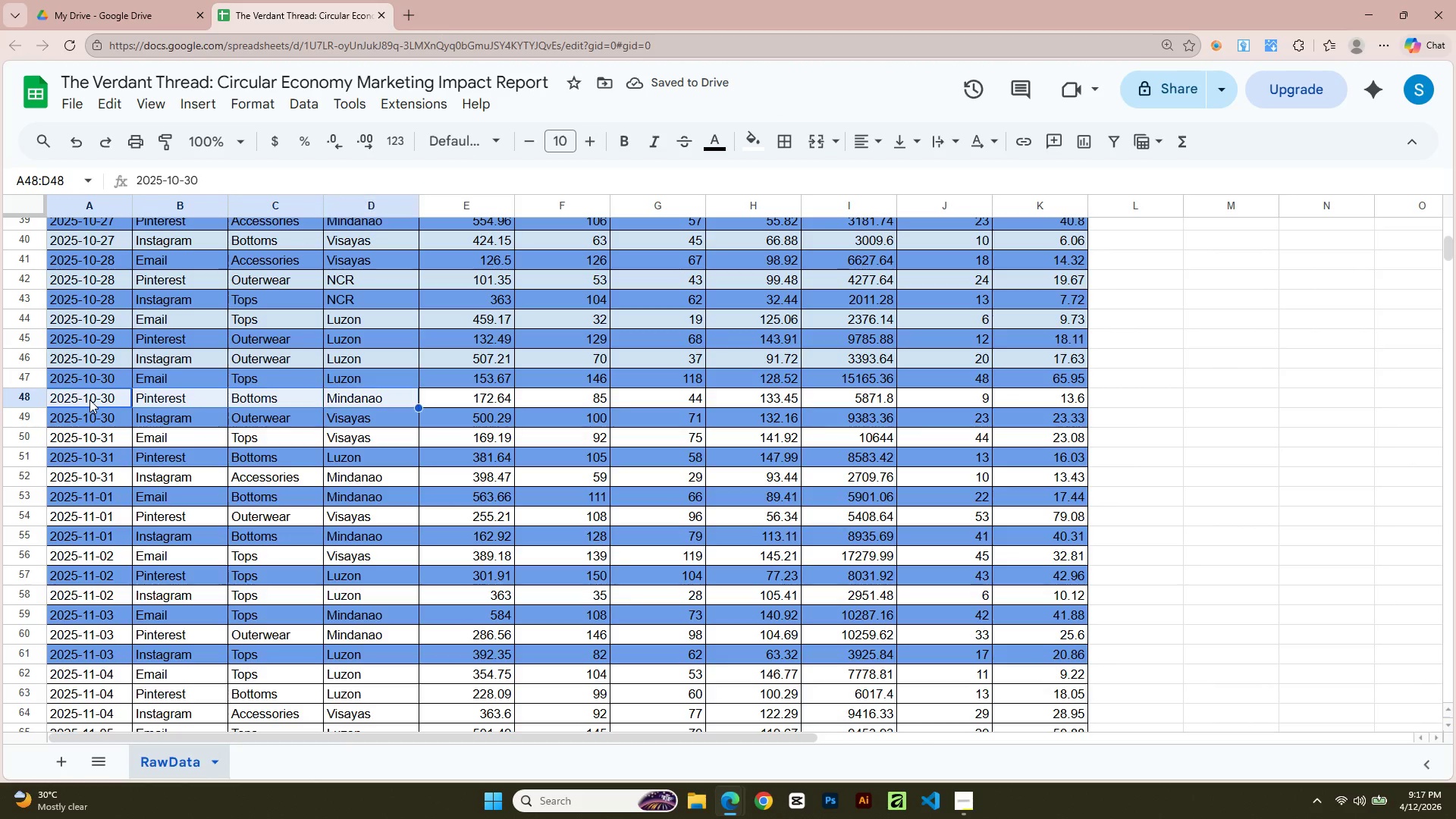 
key(Shift+ArrowRight)
 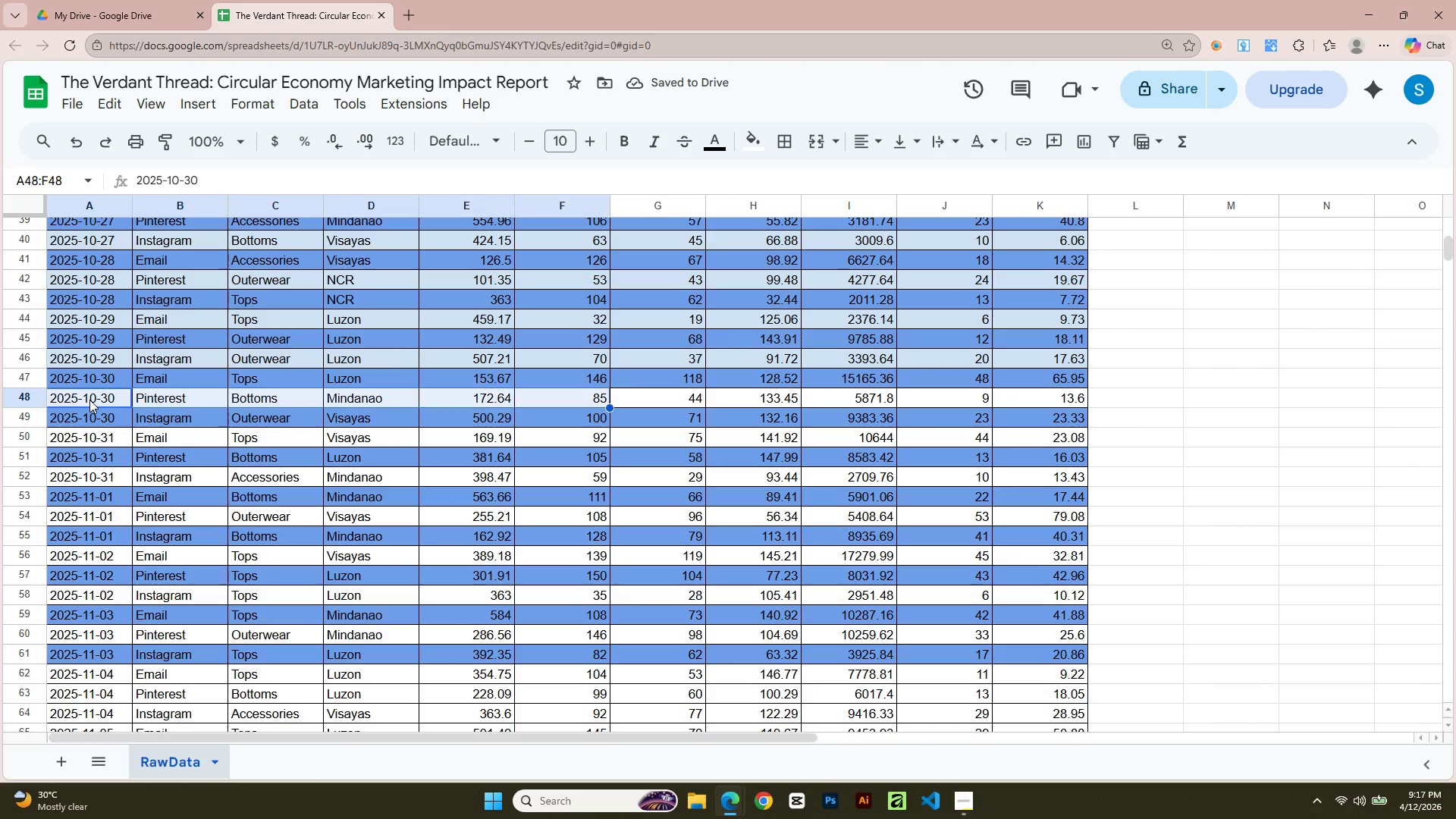 
key(Shift+ArrowRight)
 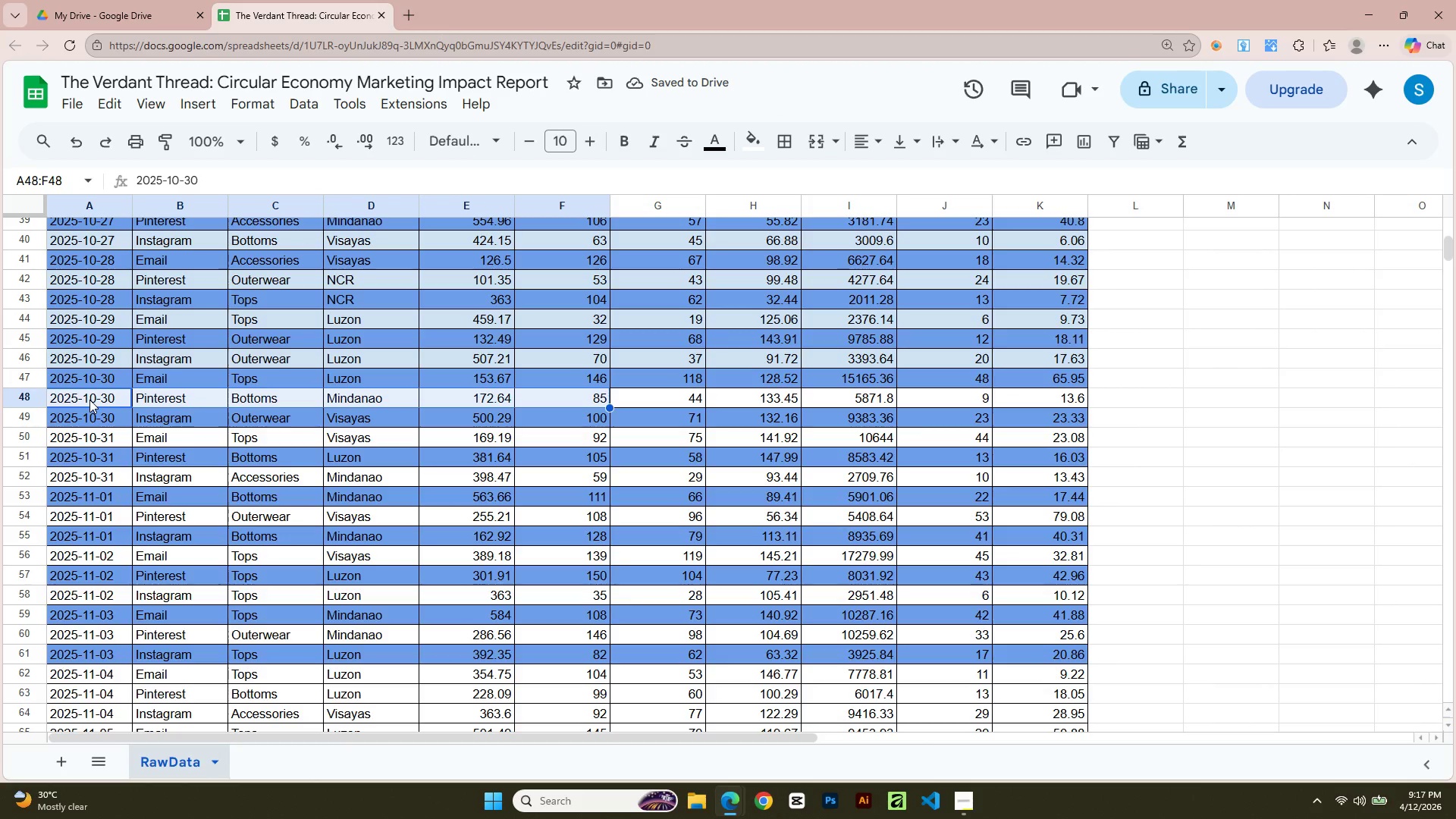 
key(Shift+ArrowRight)
 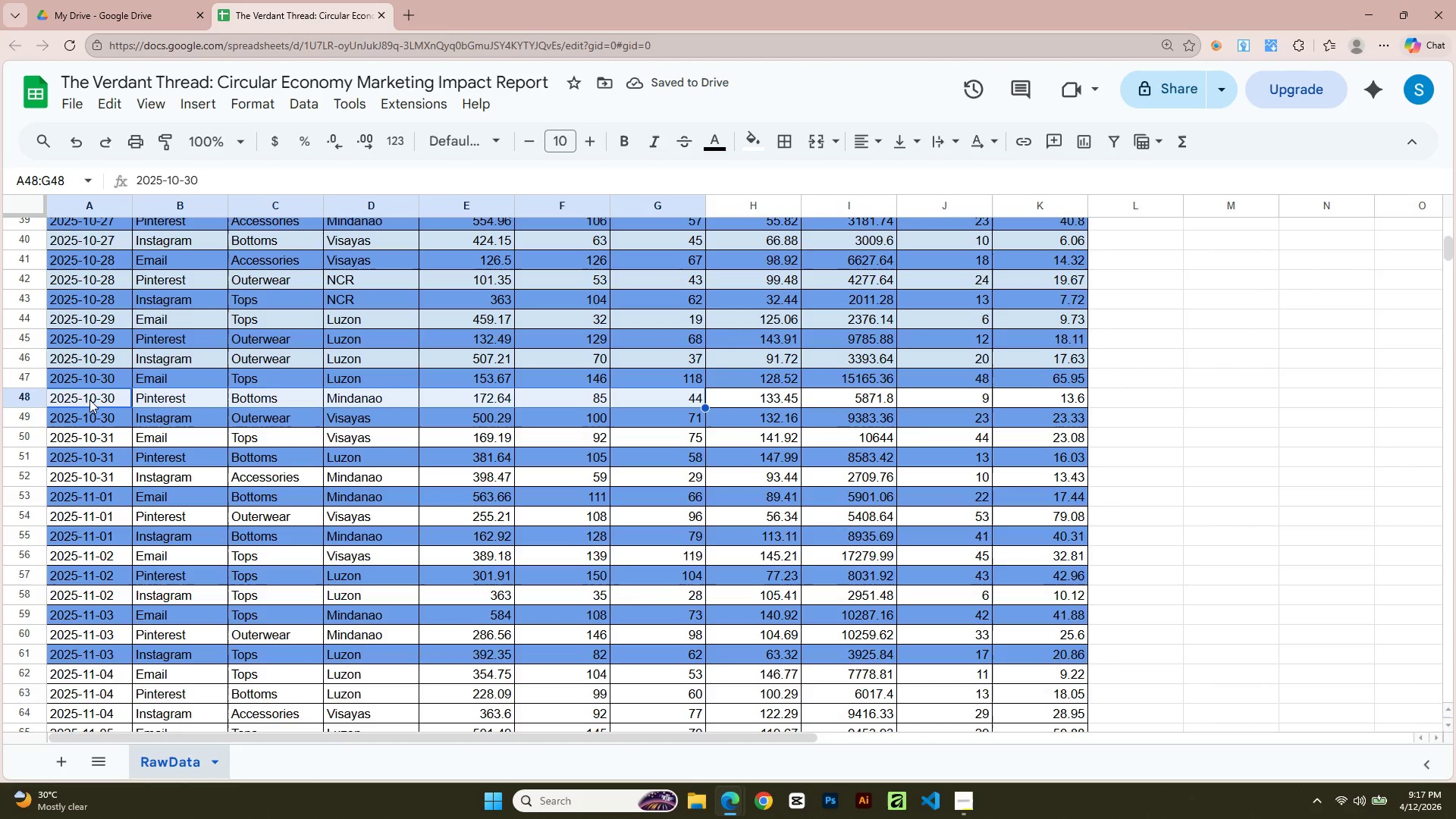 
key(Shift+ArrowRight)
 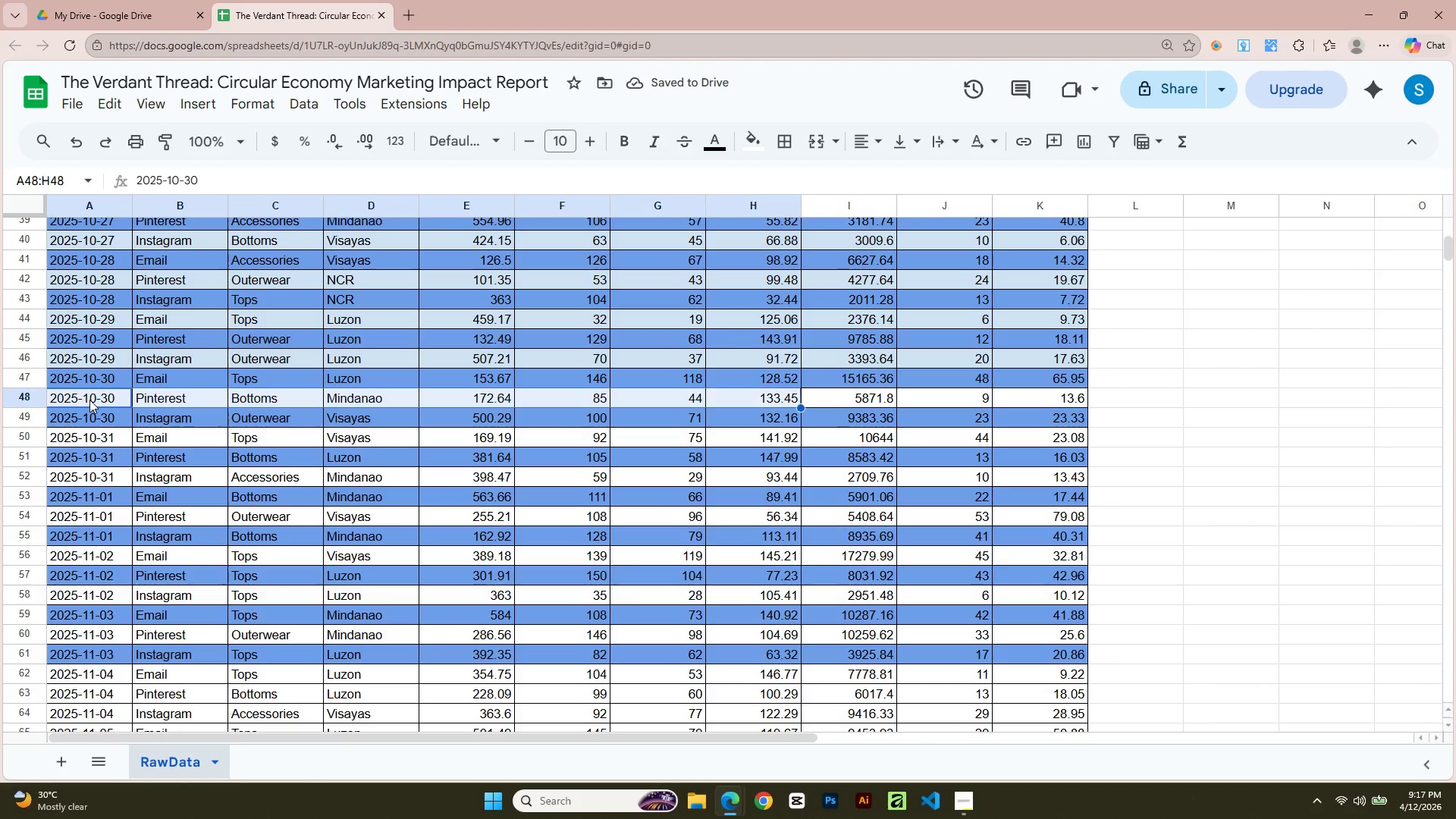 
key(Shift+ArrowRight)
 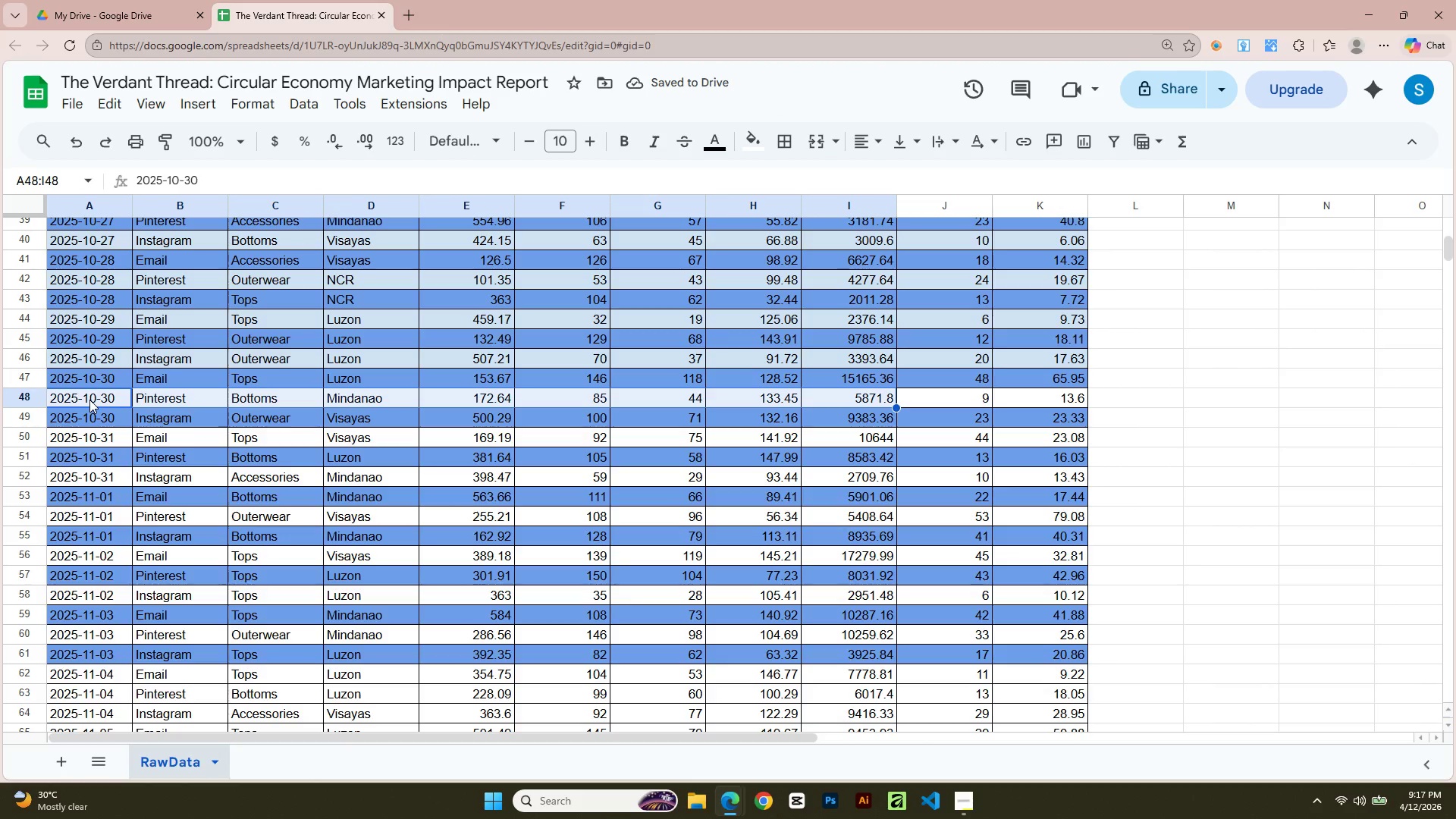 
key(Shift+ArrowRight)
 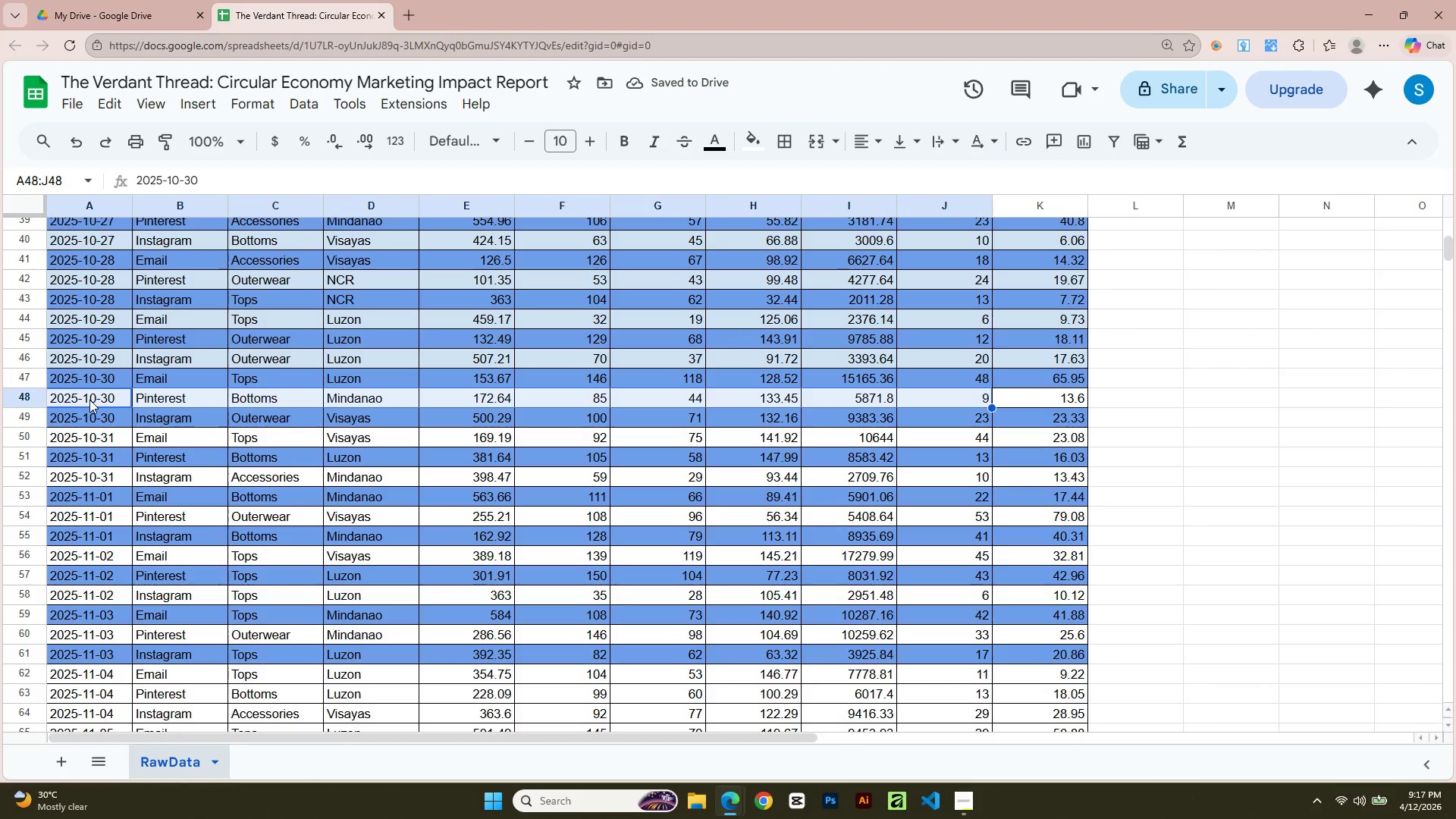 
key(Shift+ArrowRight)
 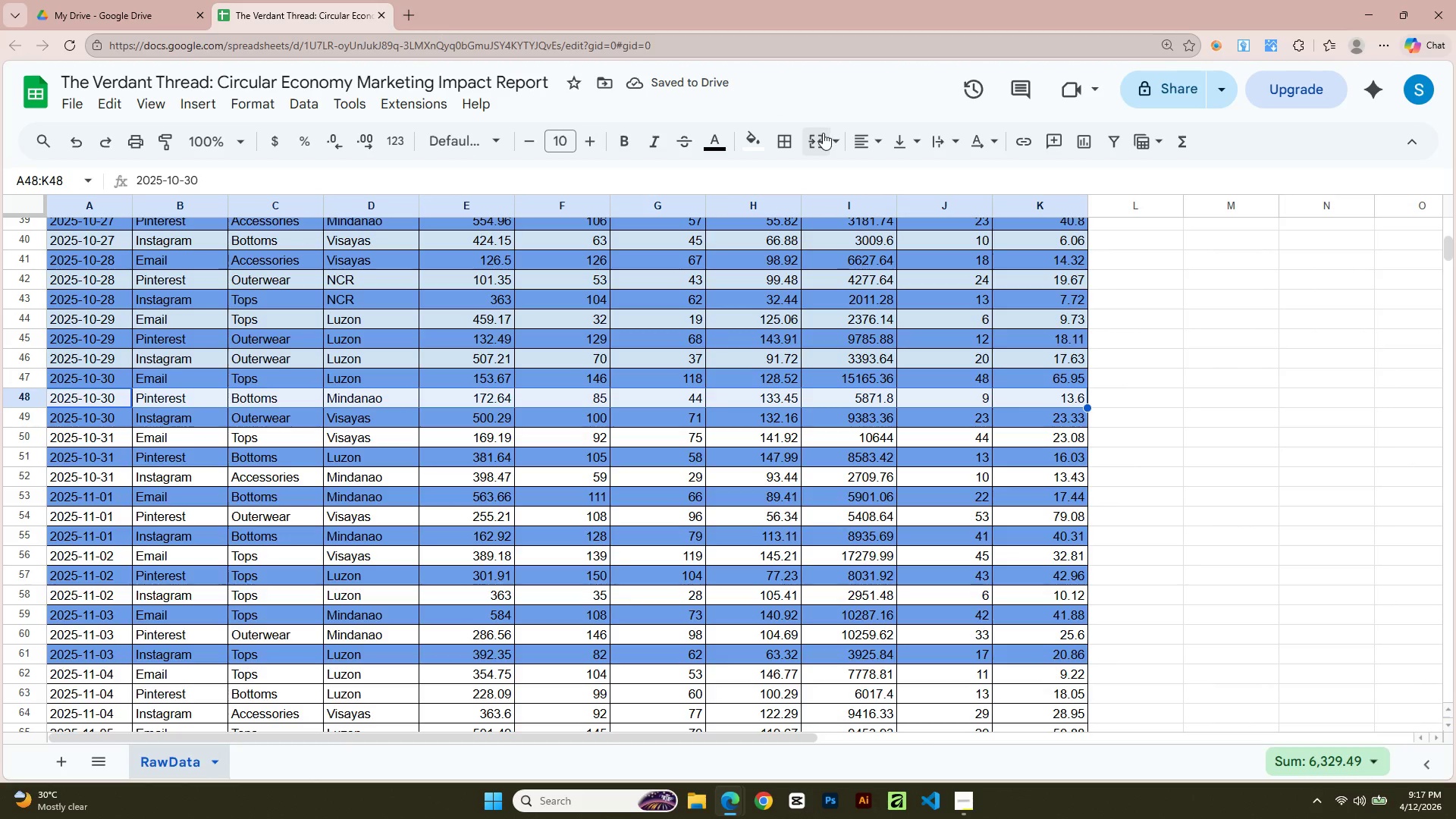 
left_click([752, 142])
 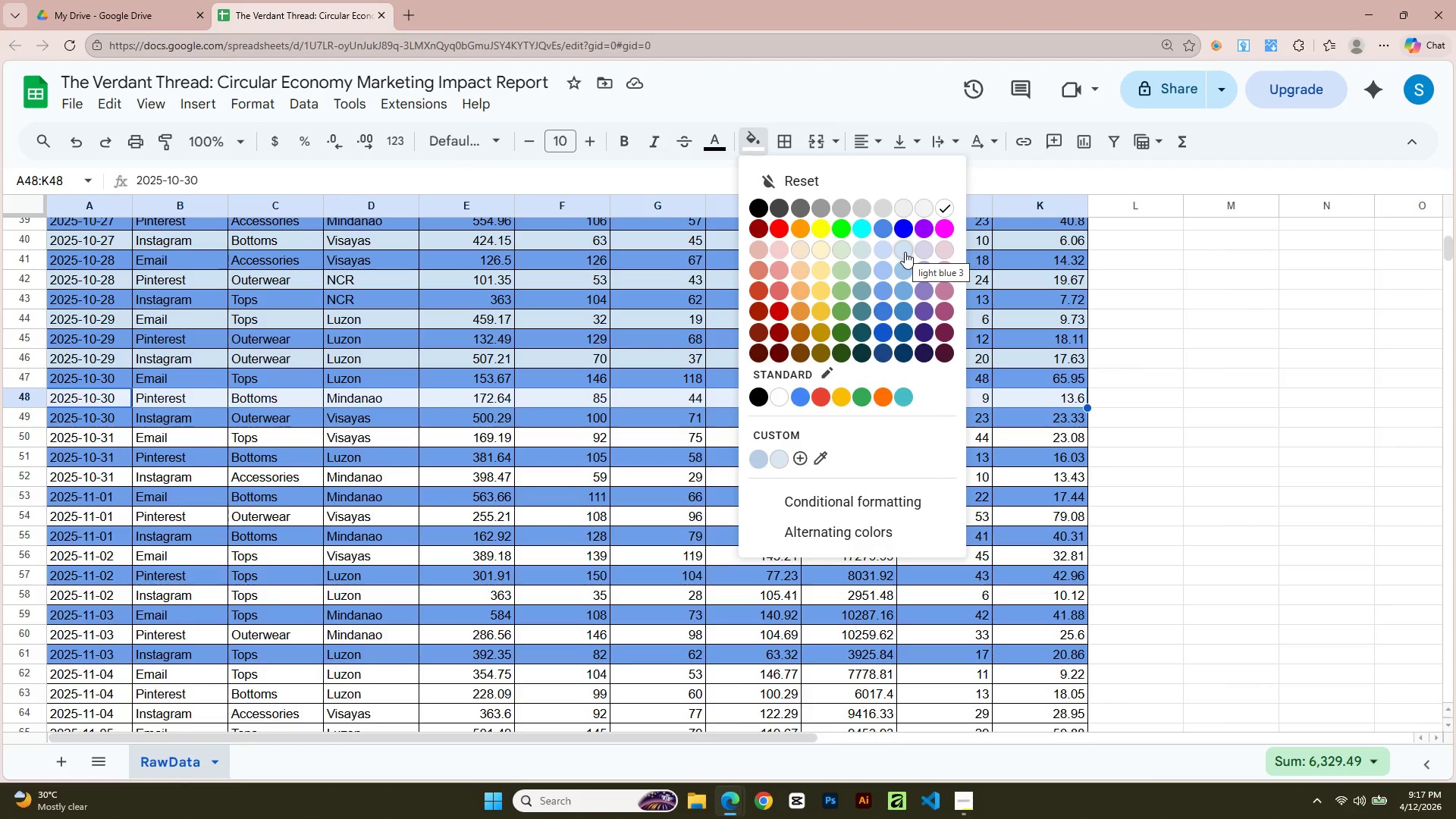 
left_click([905, 252])
 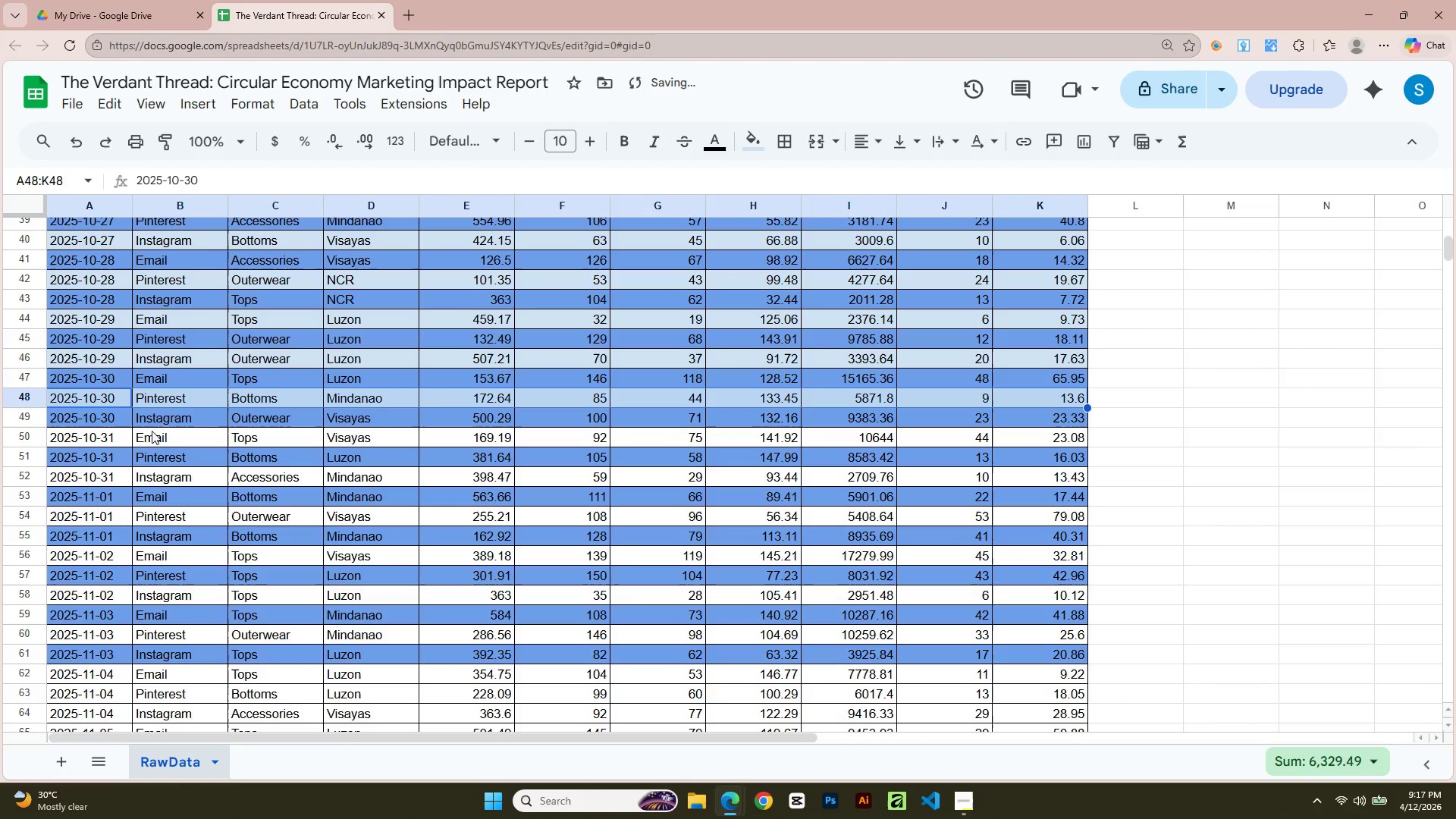 
left_click([100, 443])
 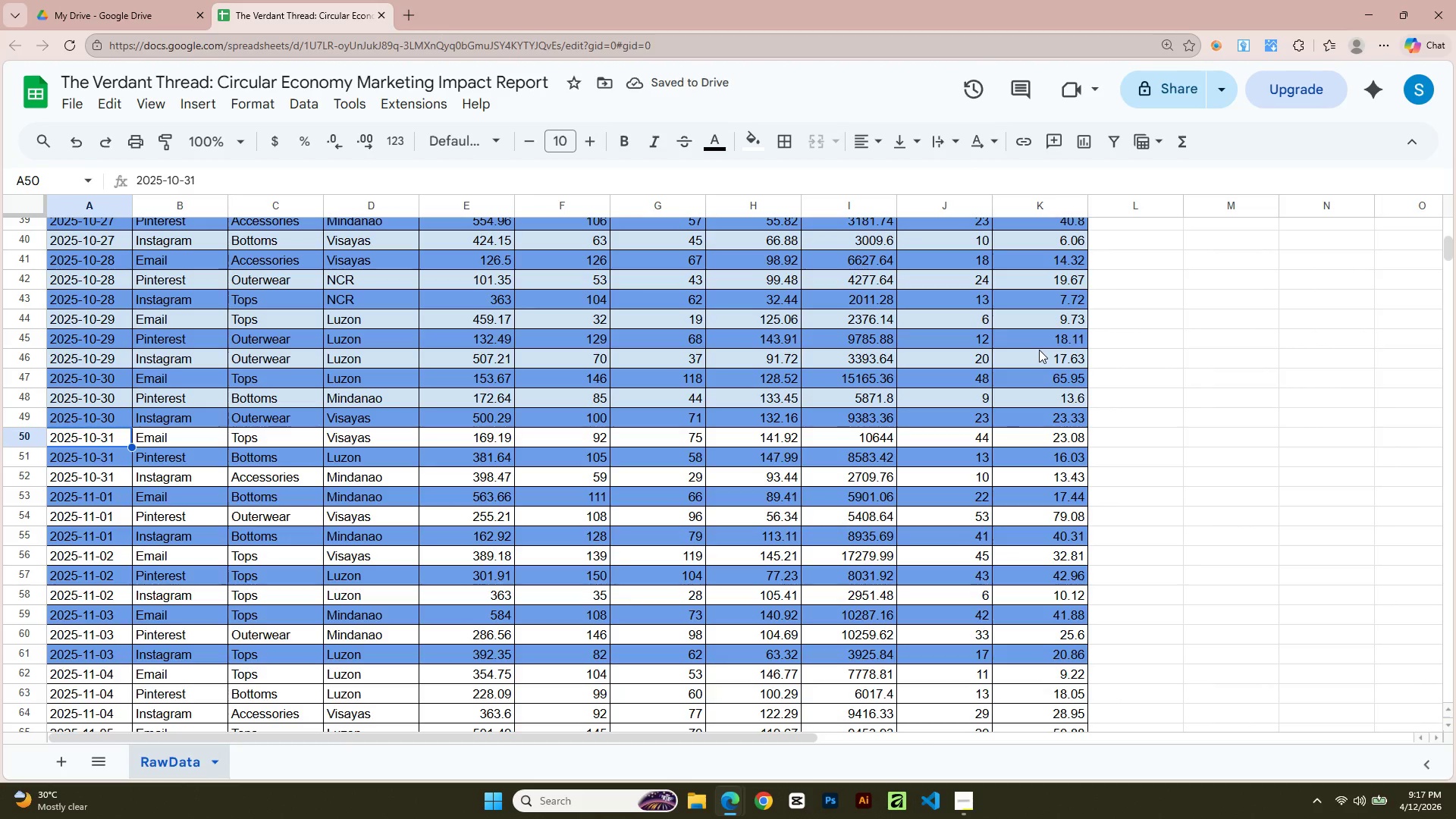 
key(Shift+ArrowRight)
 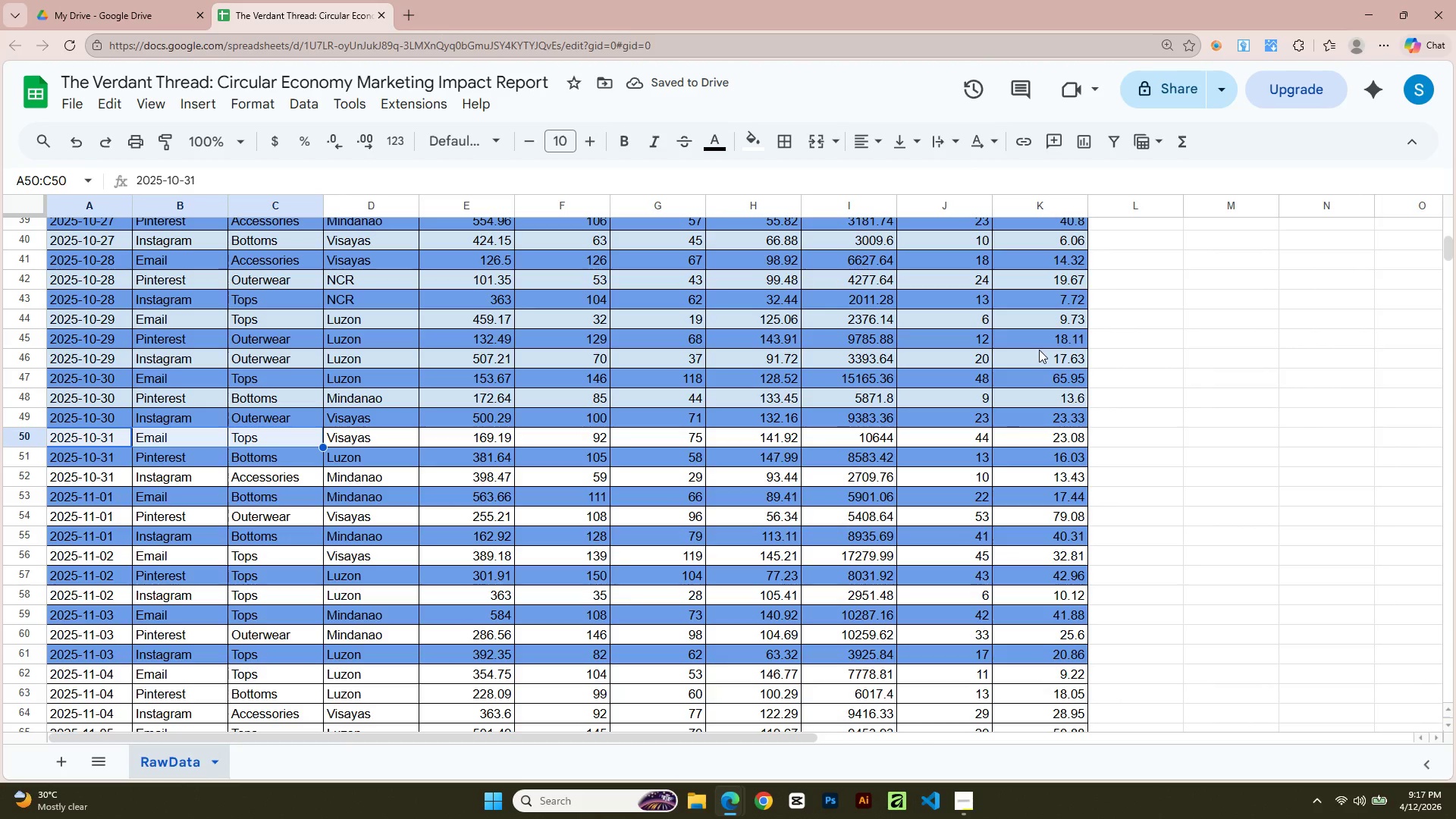 
key(Shift+ArrowRight)
 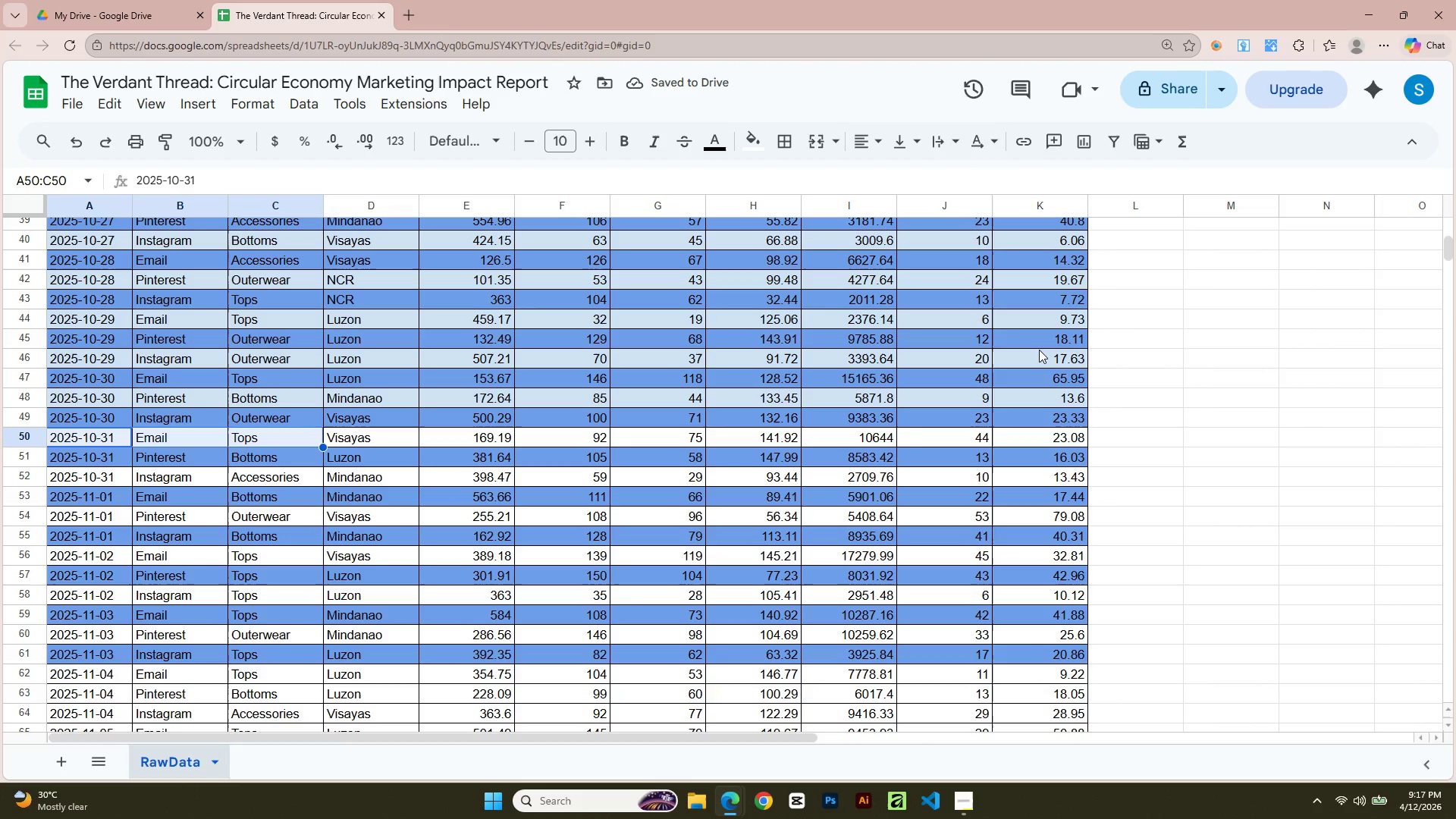 
key(Shift+ArrowRight)
 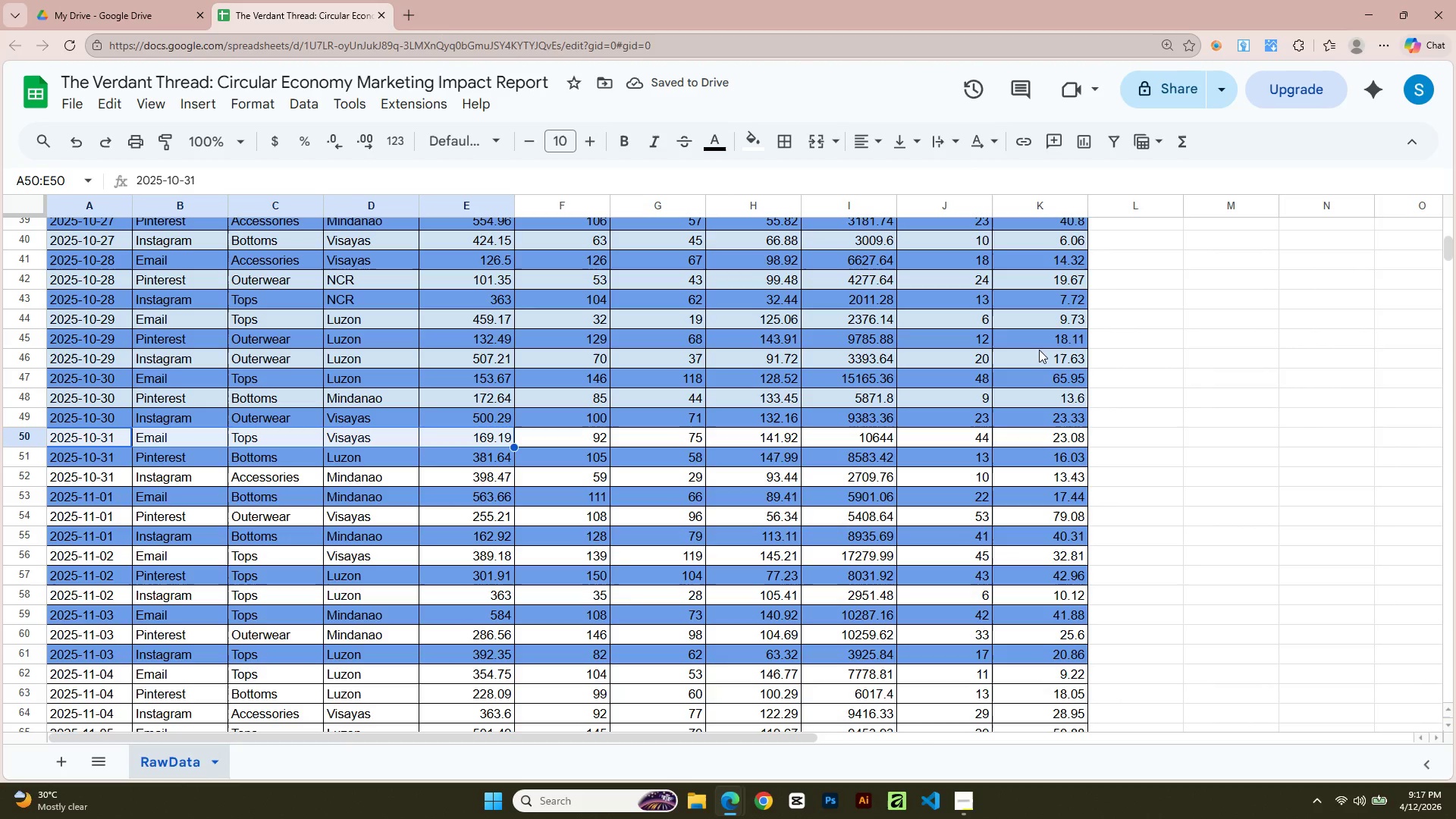 
key(Shift+ArrowRight)
 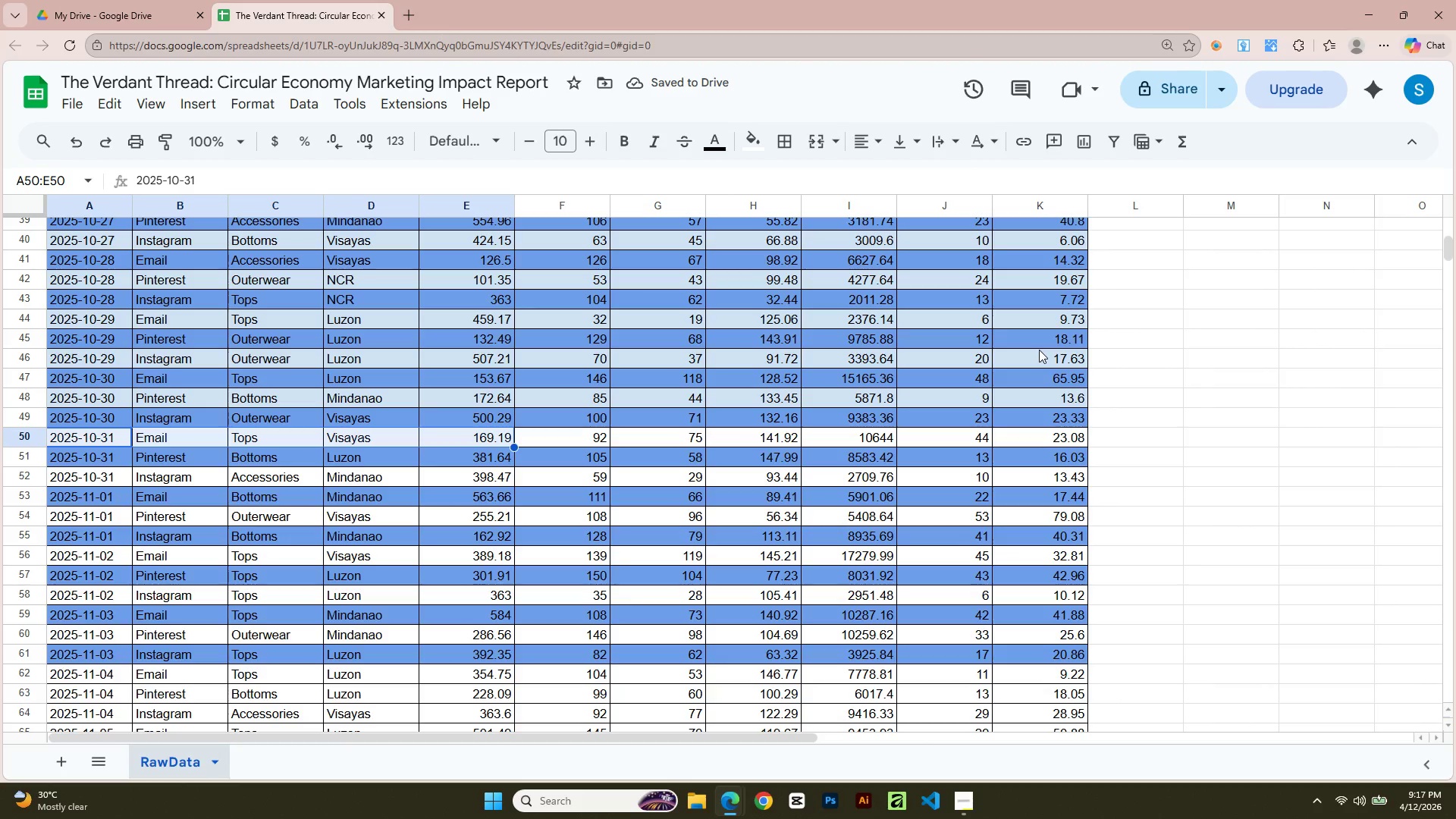 
key(Shift+ArrowRight)
 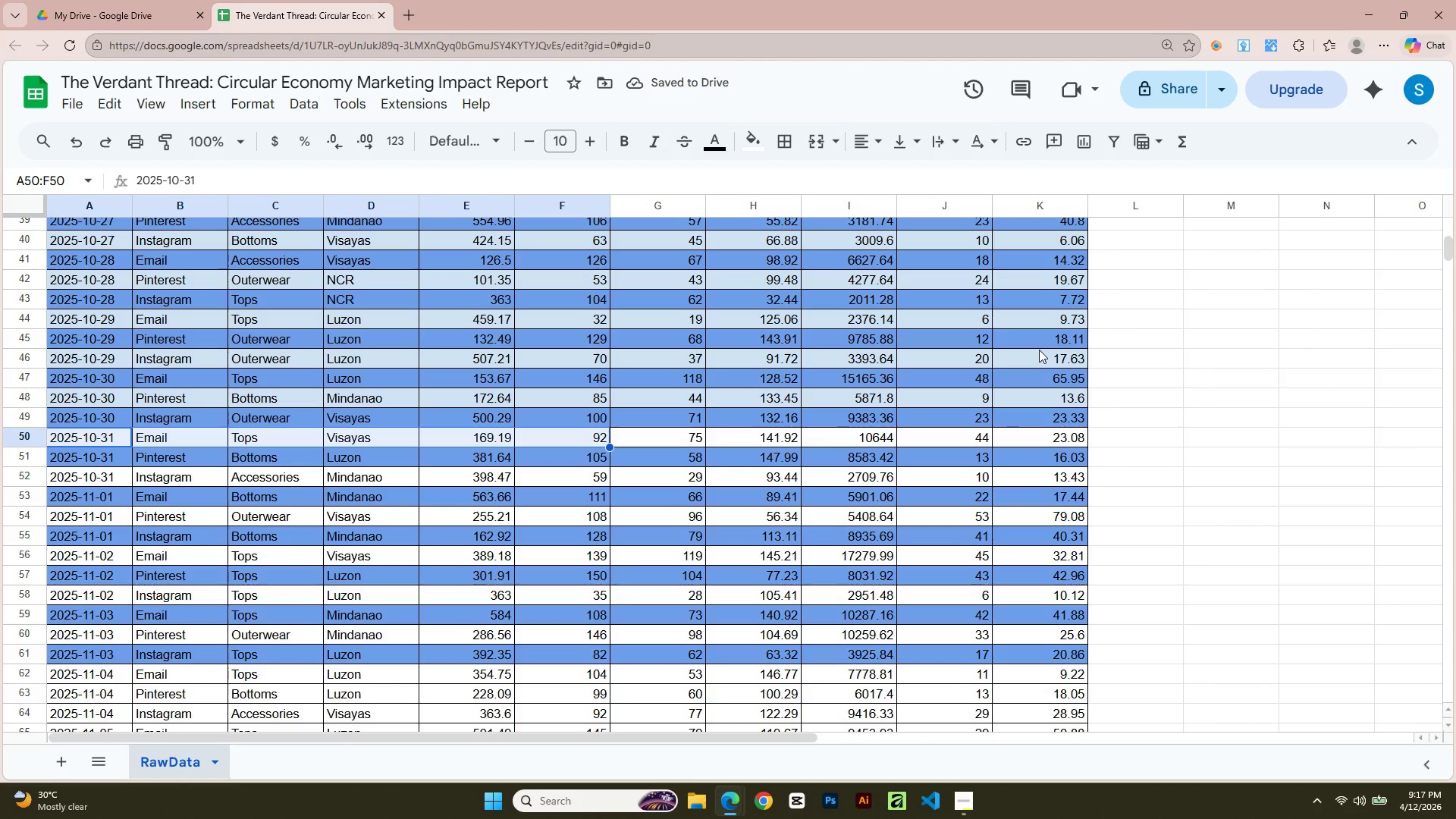 
key(Shift+ArrowRight)
 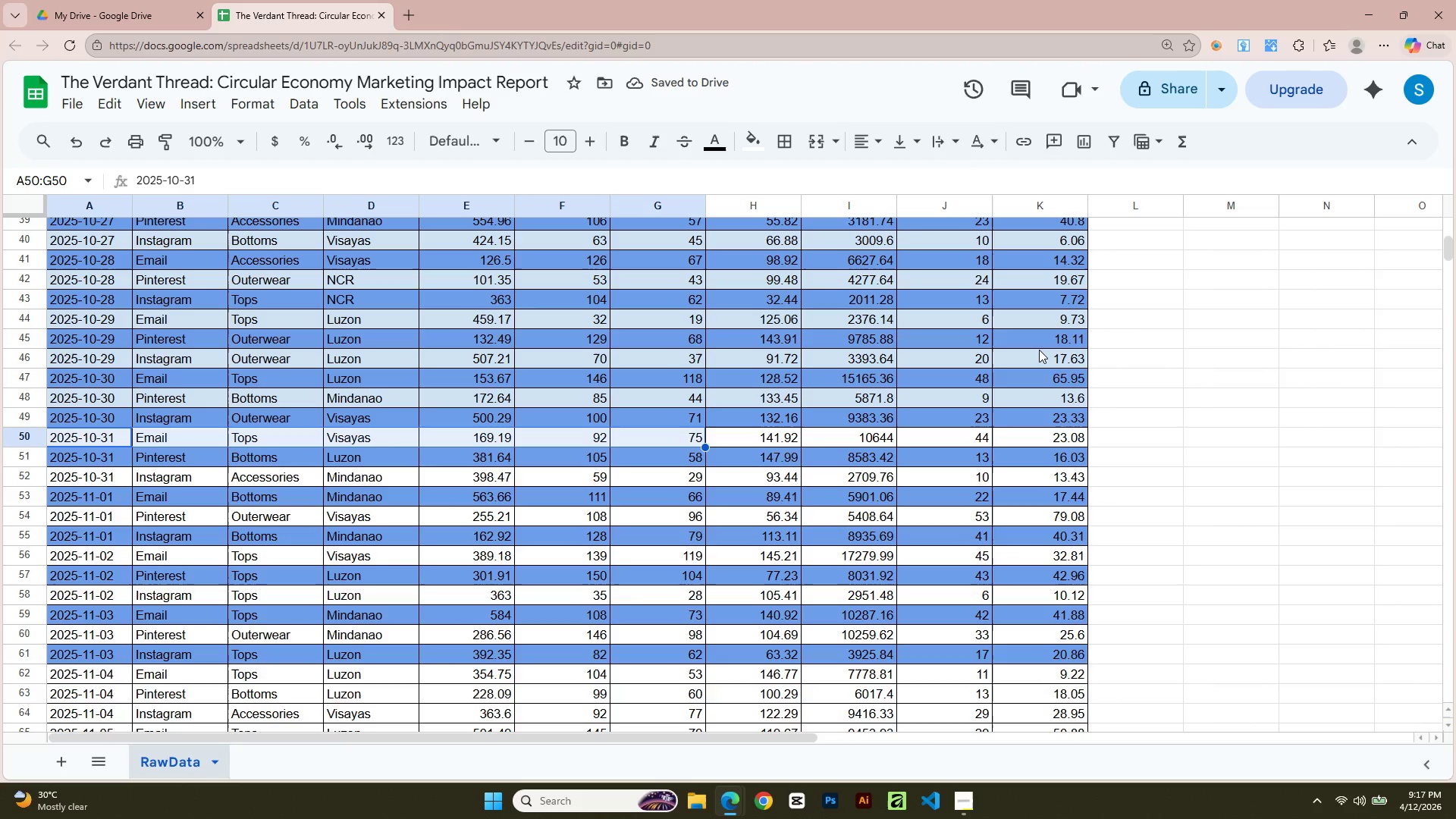 
key(Shift+ArrowRight)
 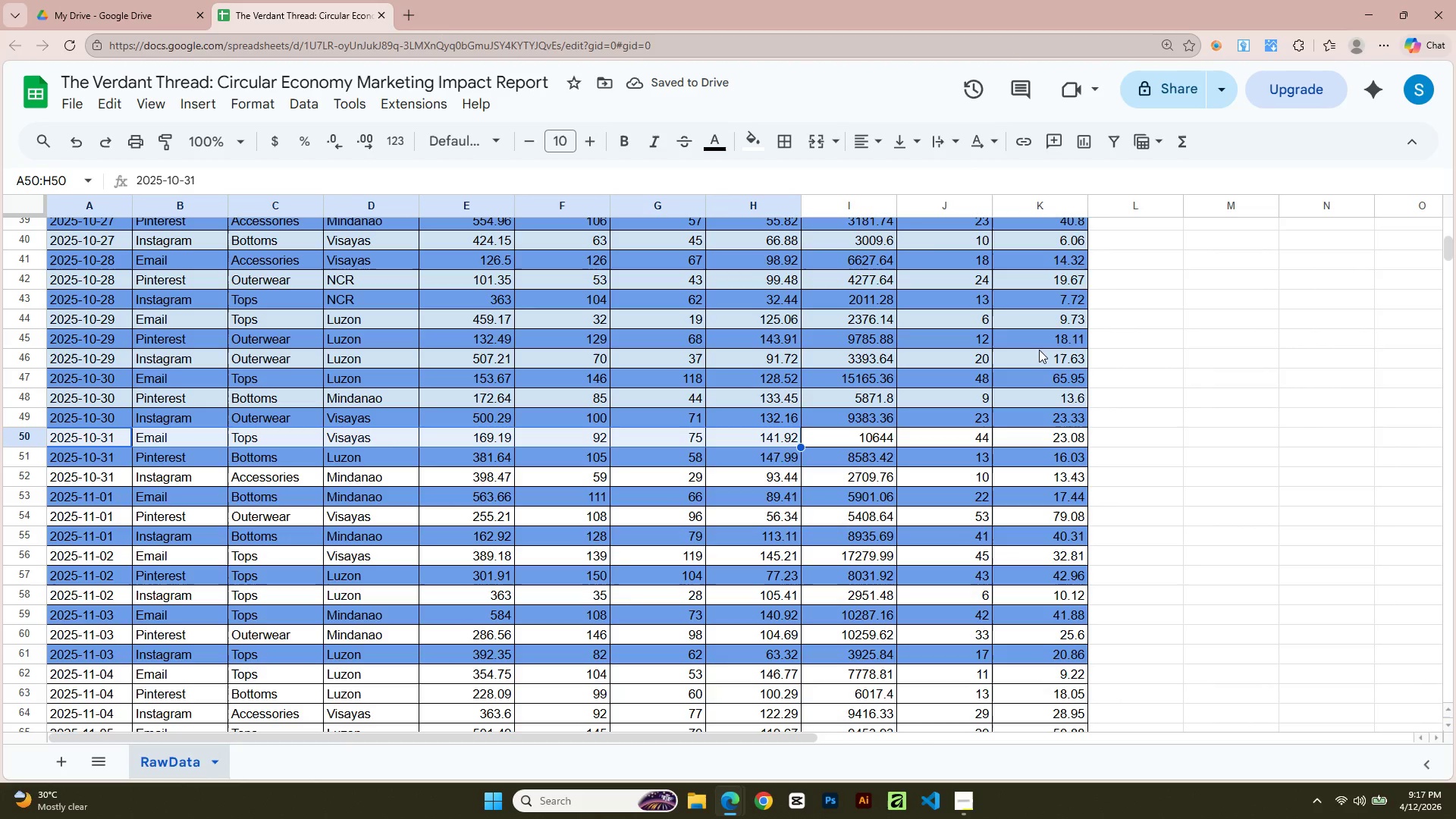 
key(Shift+ArrowRight)
 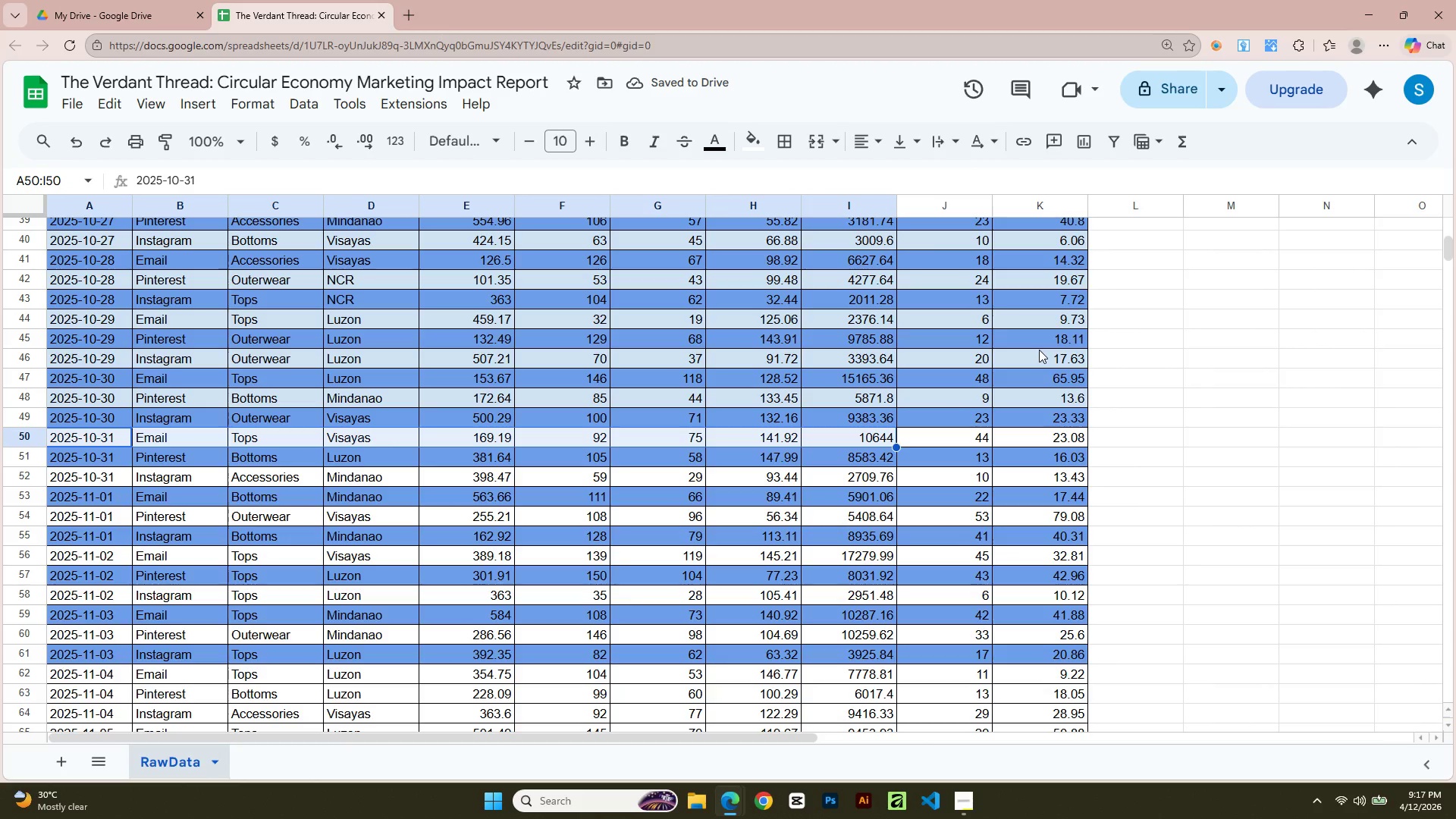 
key(Shift+ArrowRight)
 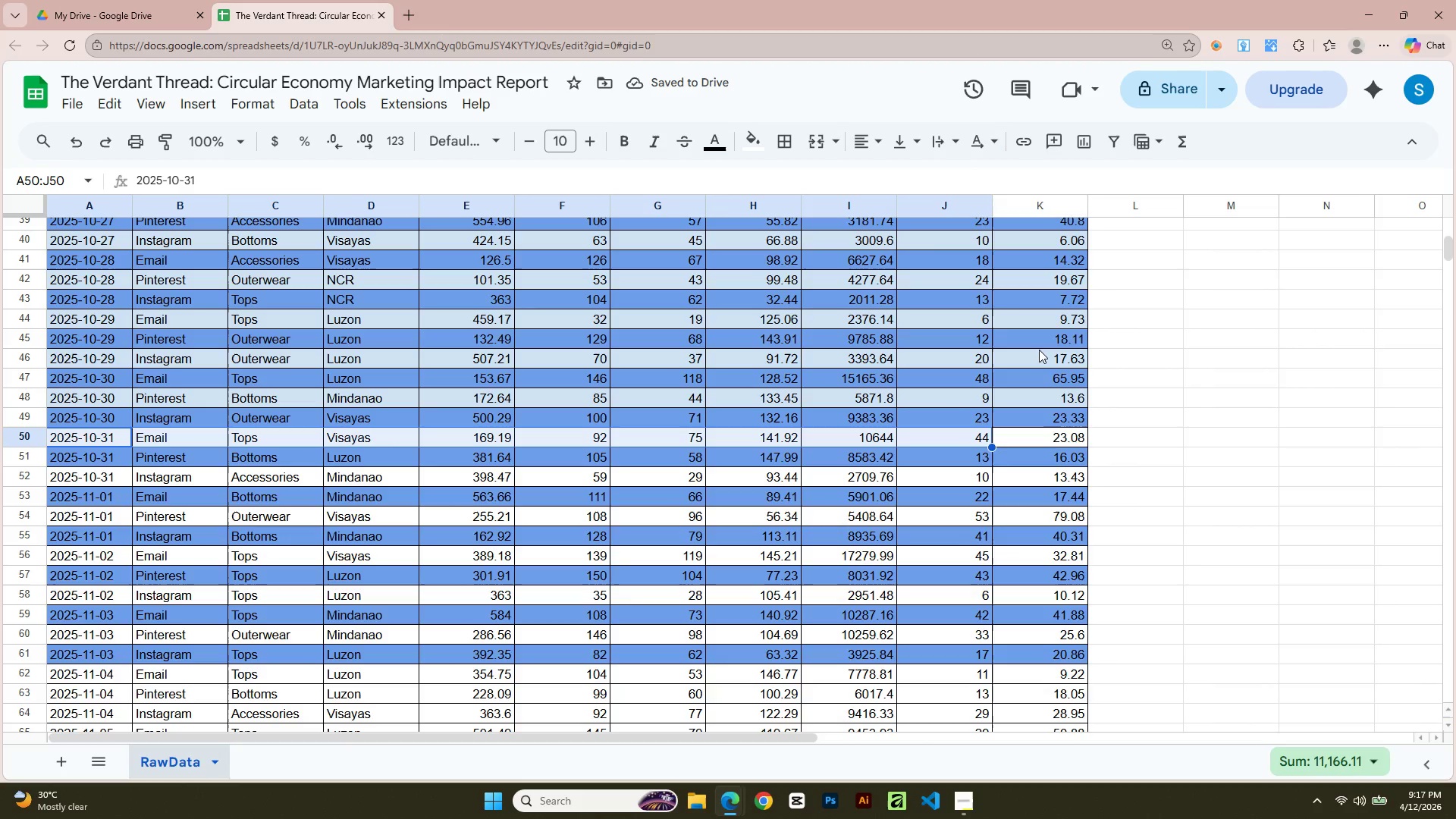 
key(Shift+ArrowRight)
 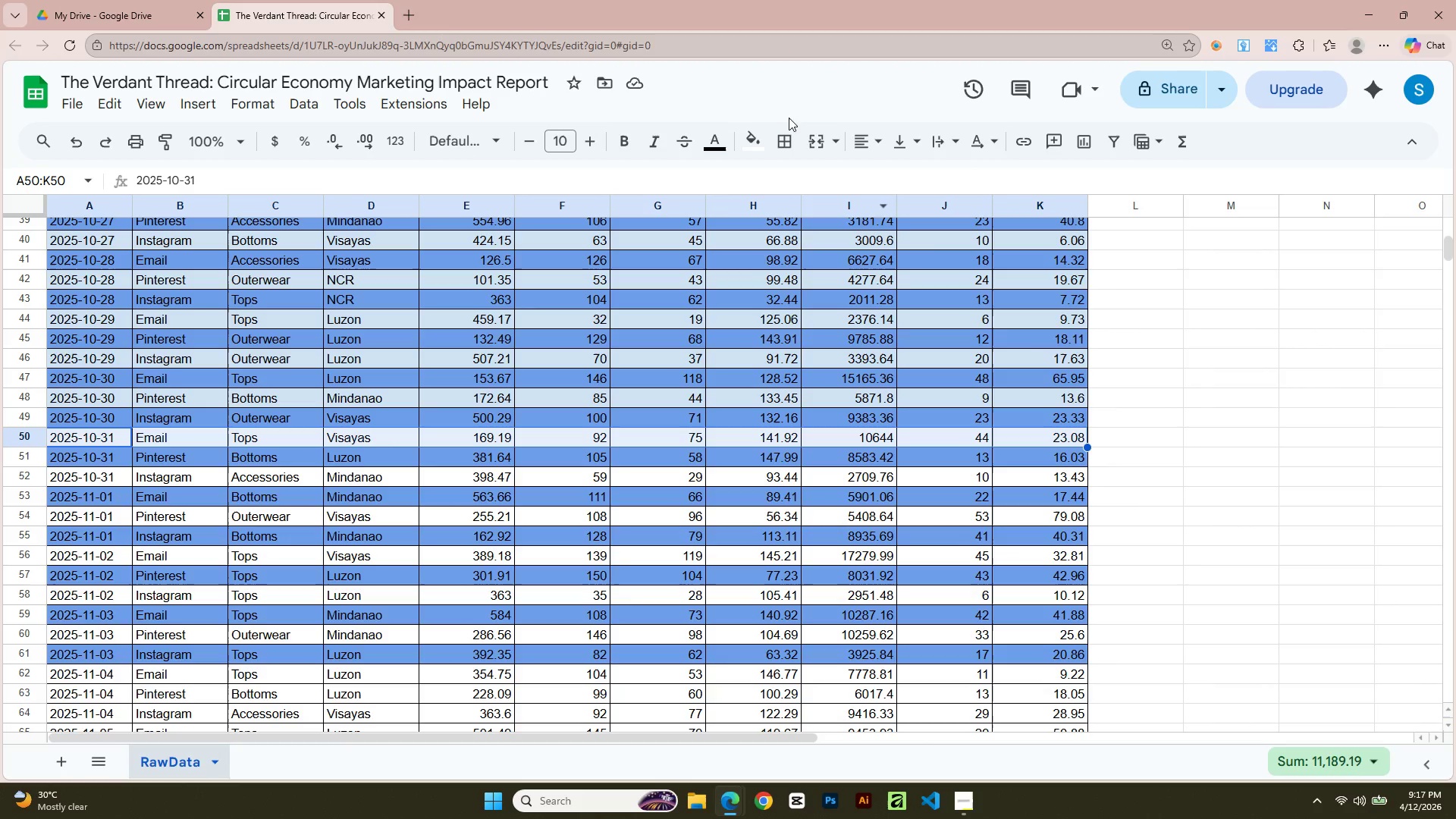 
left_click([758, 152])
 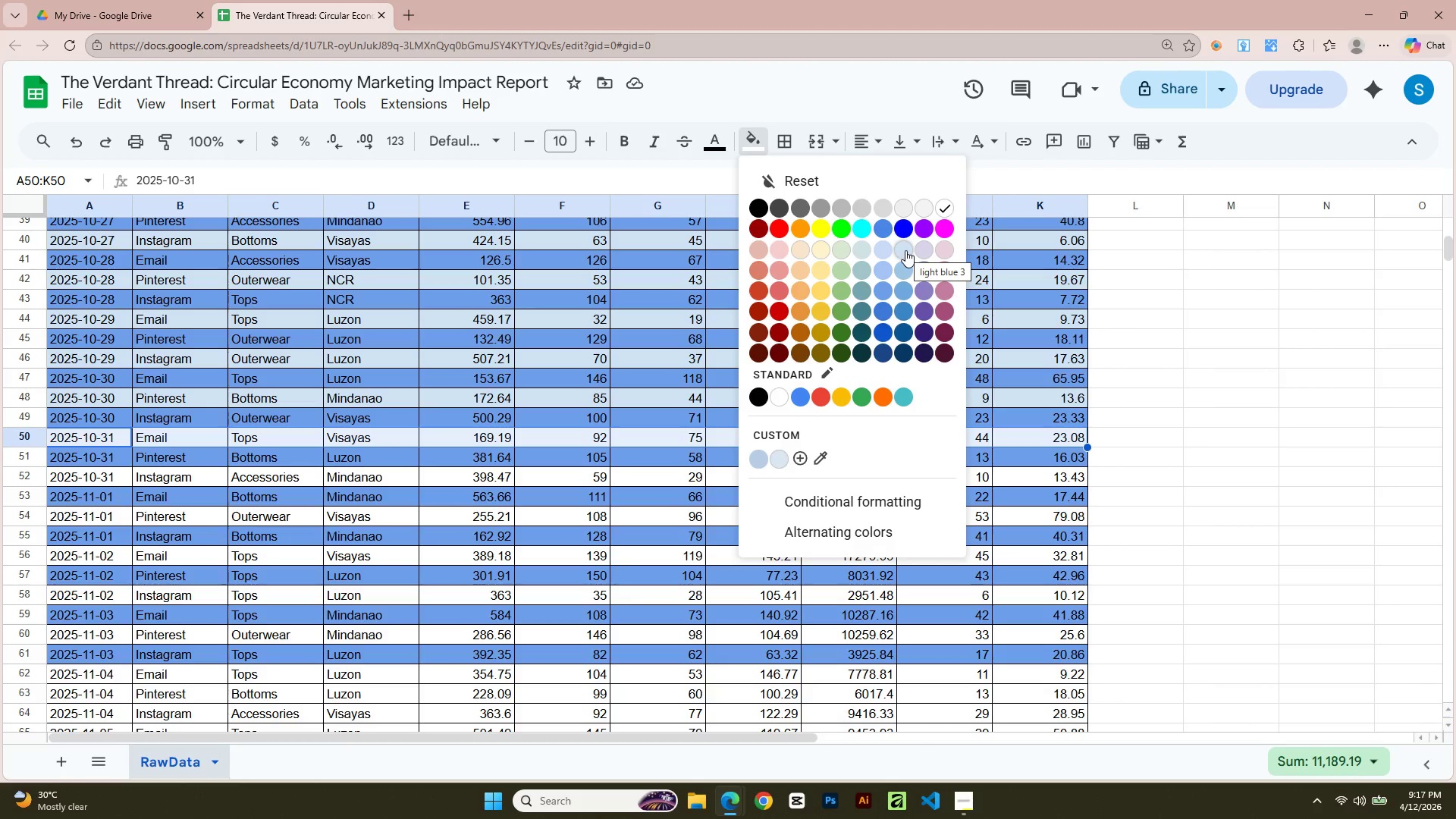 
left_click([905, 250])
 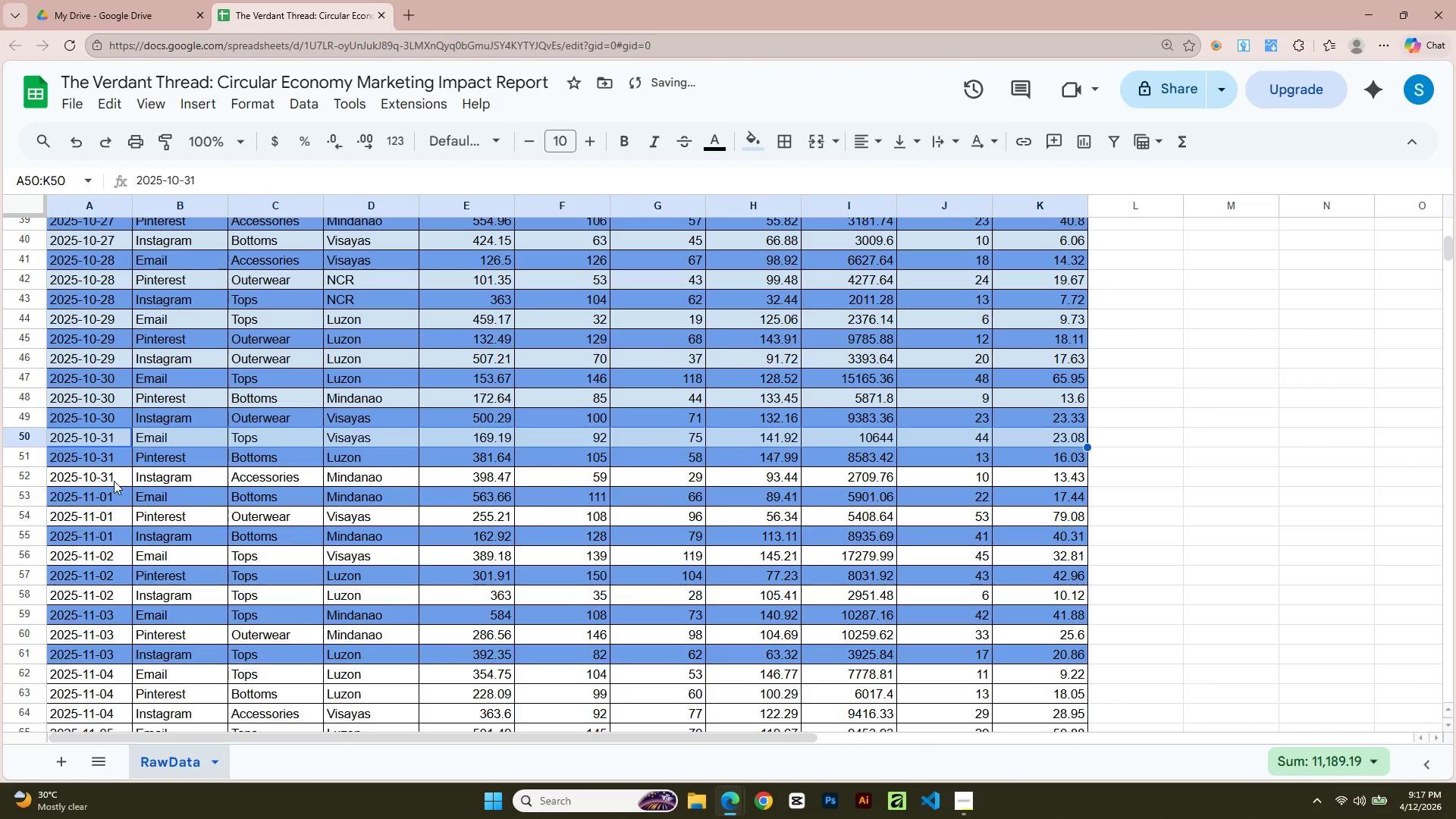 
left_click([105, 479])
 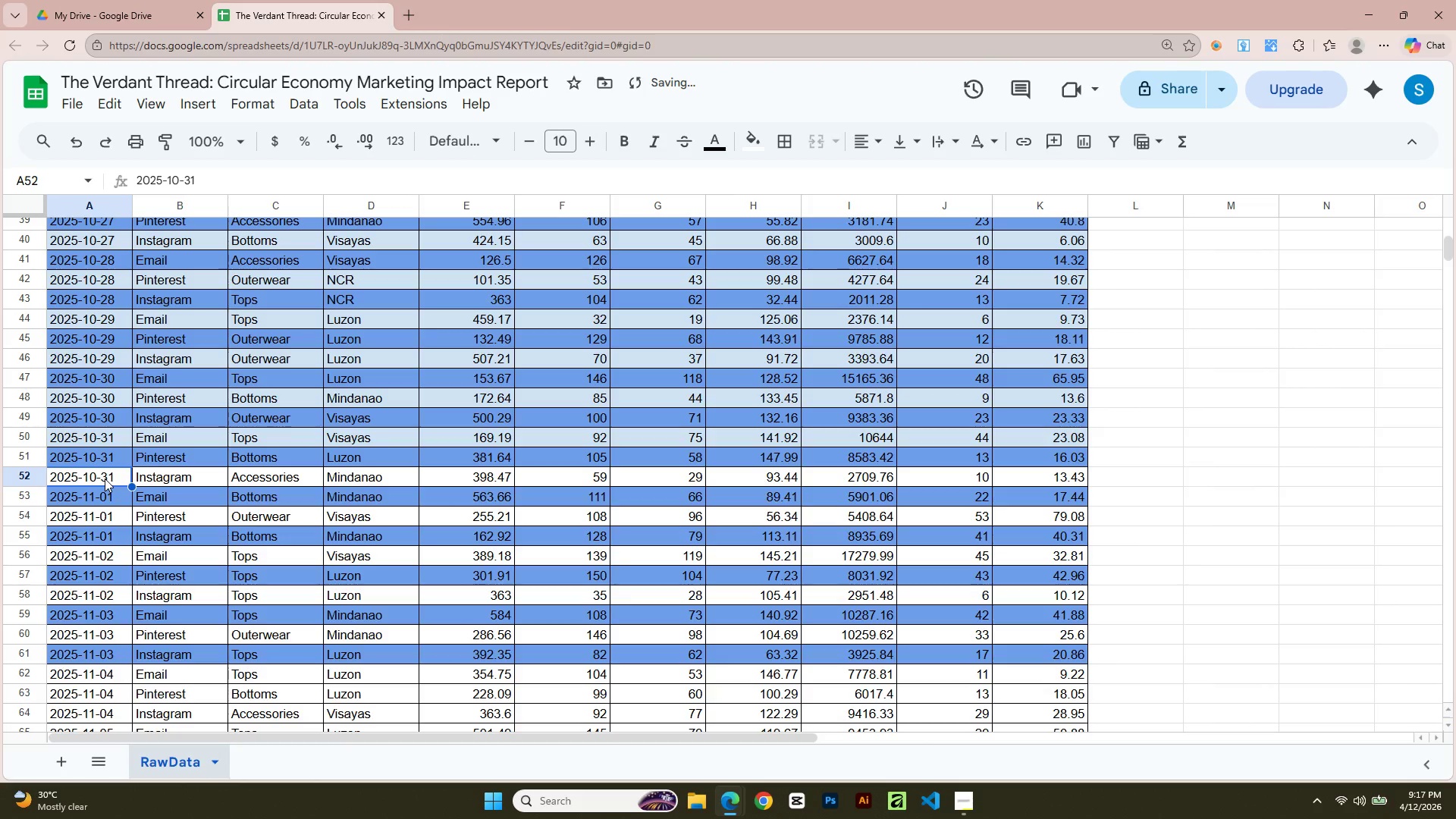 
key(Shift+ArrowRight)
 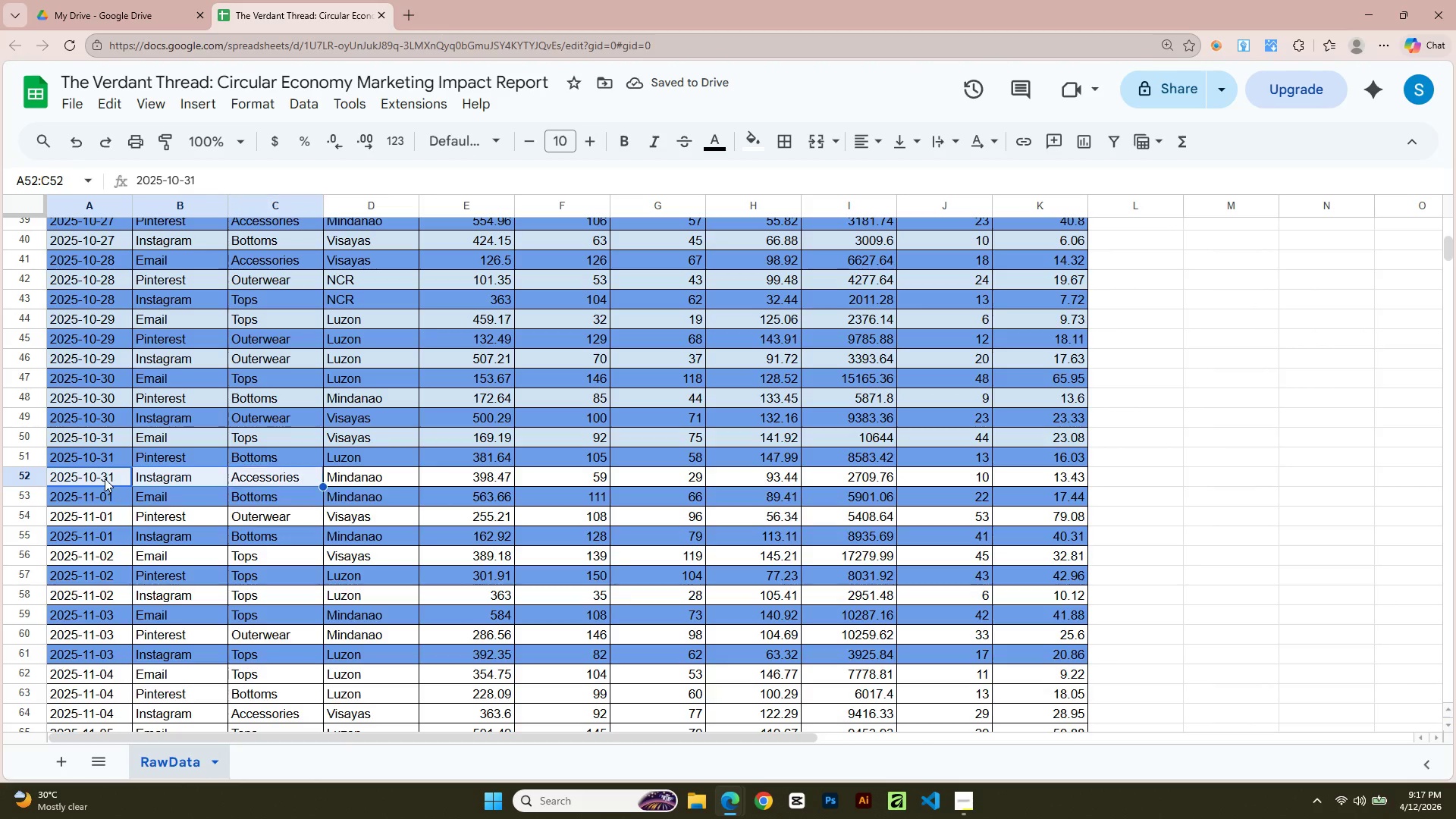 
key(Shift+ArrowRight)
 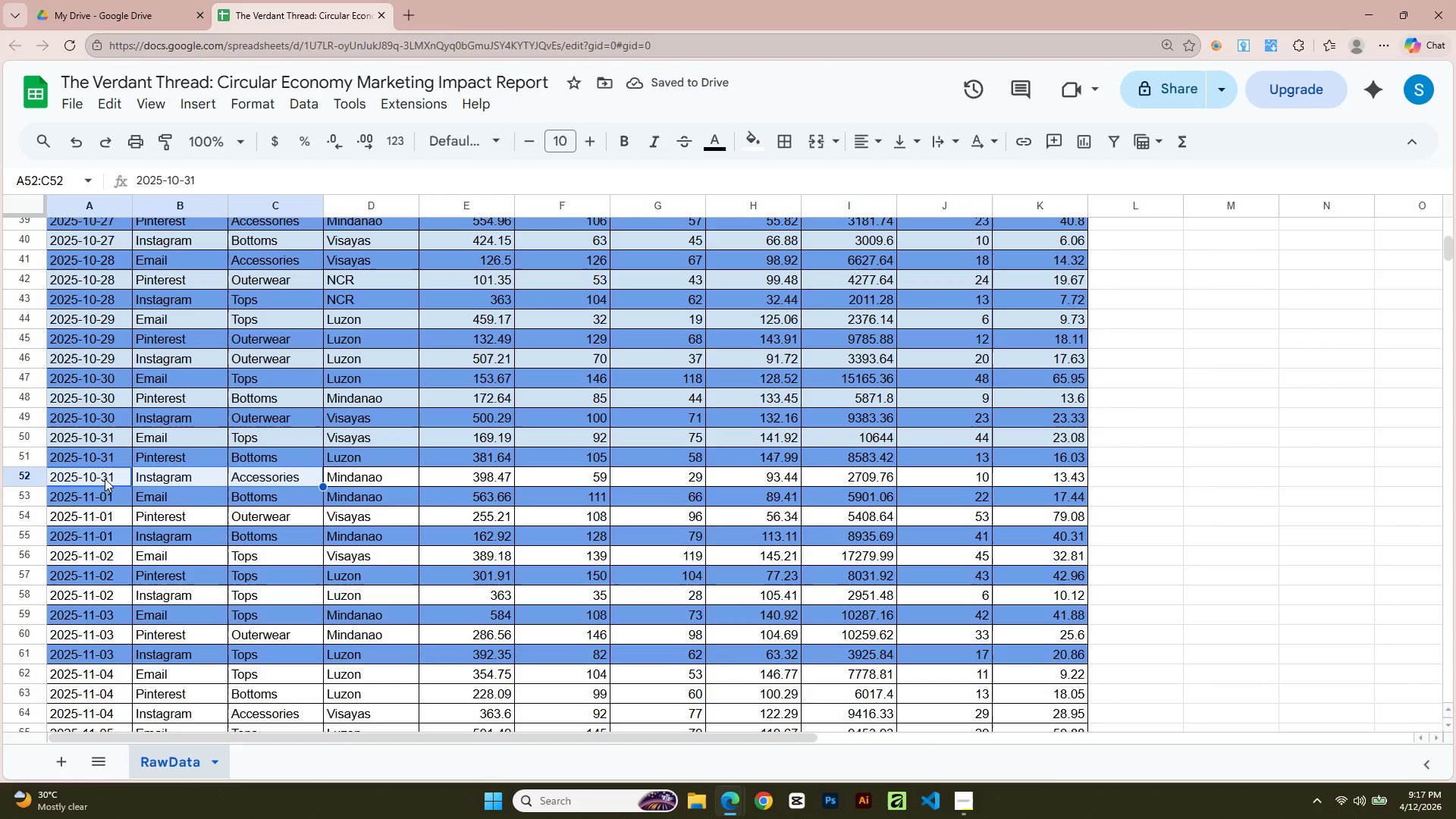 
key(Shift+ArrowRight)
 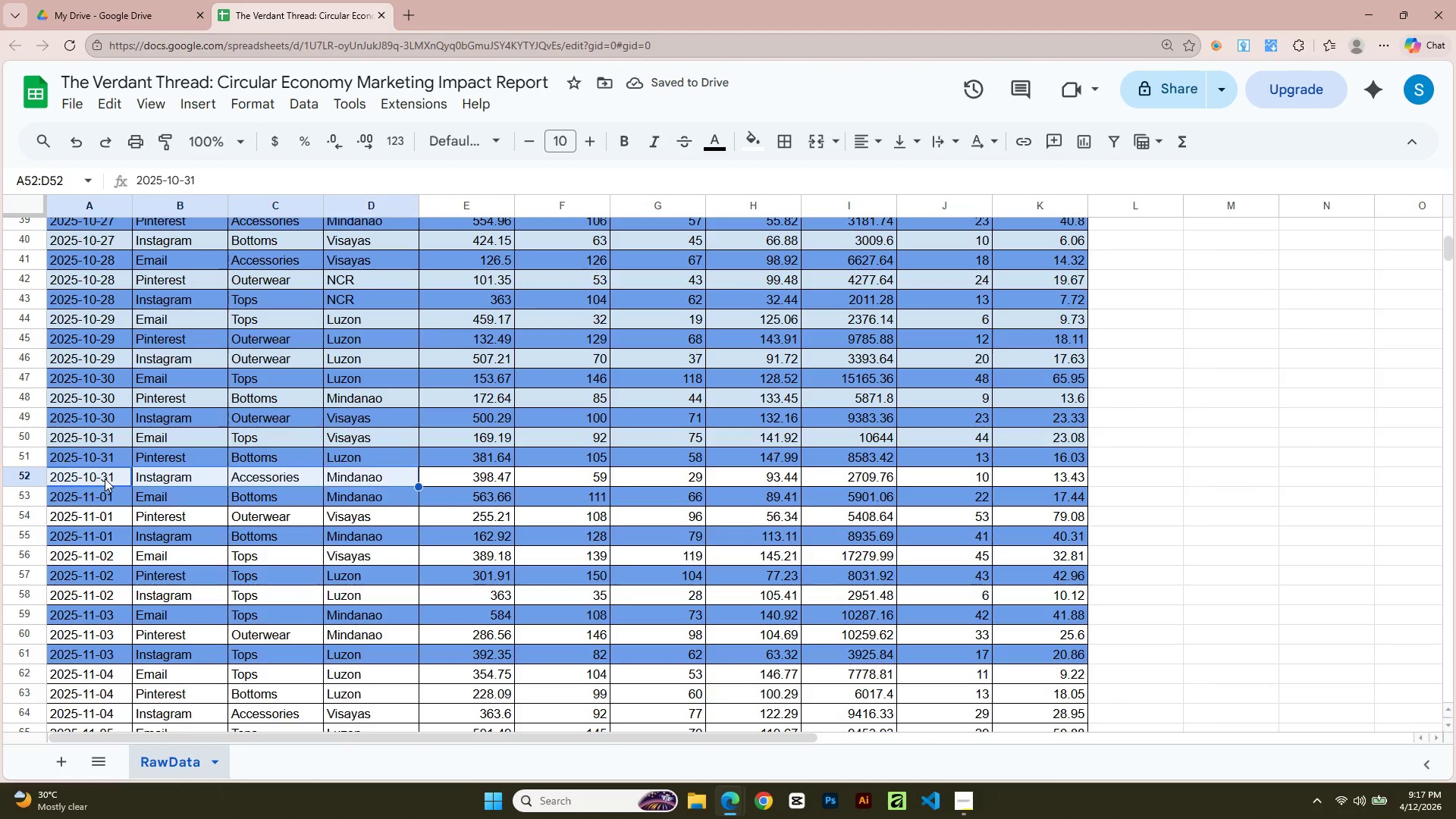 
key(Shift+ArrowRight)
 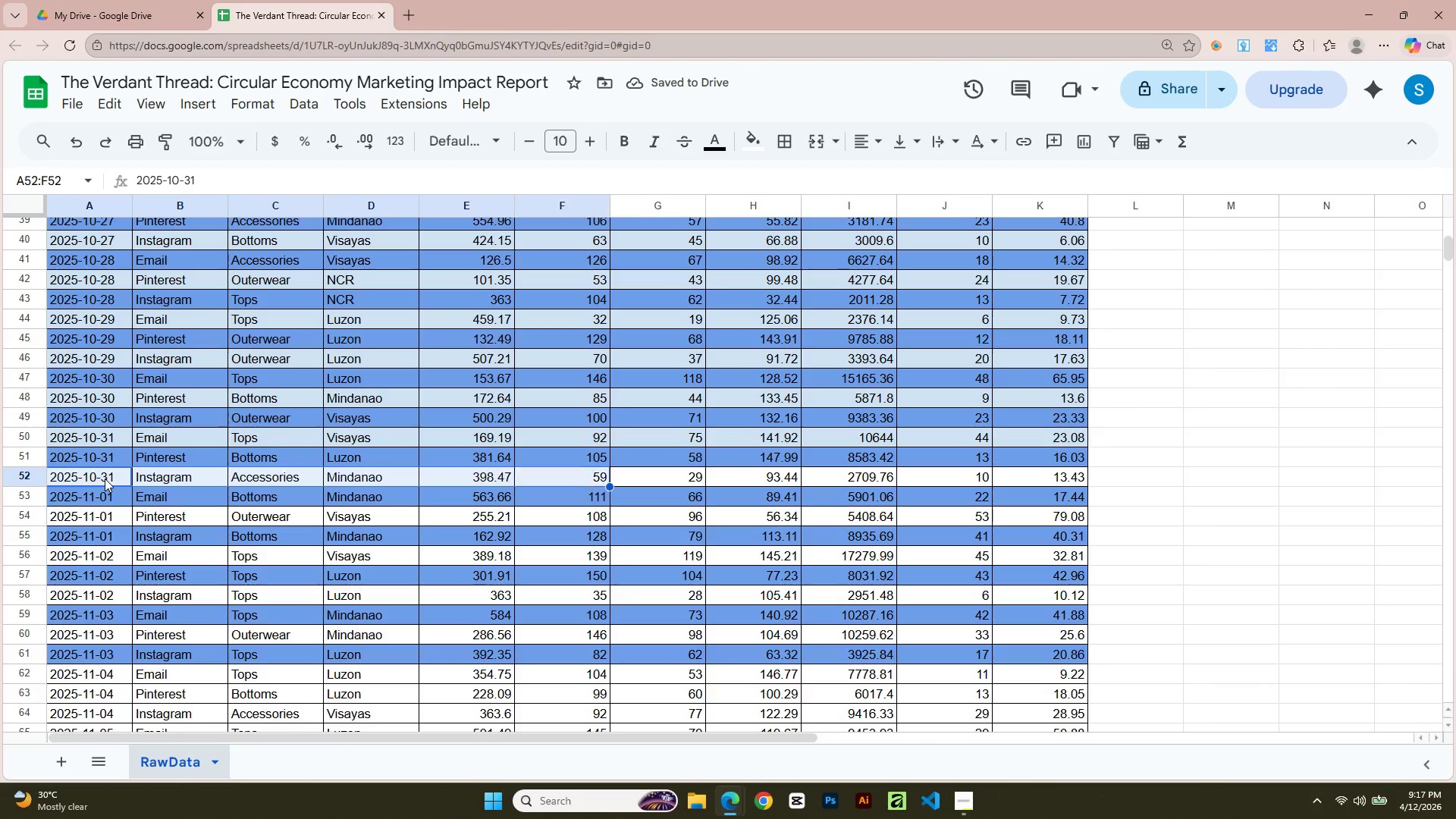 
key(Shift+ArrowRight)
 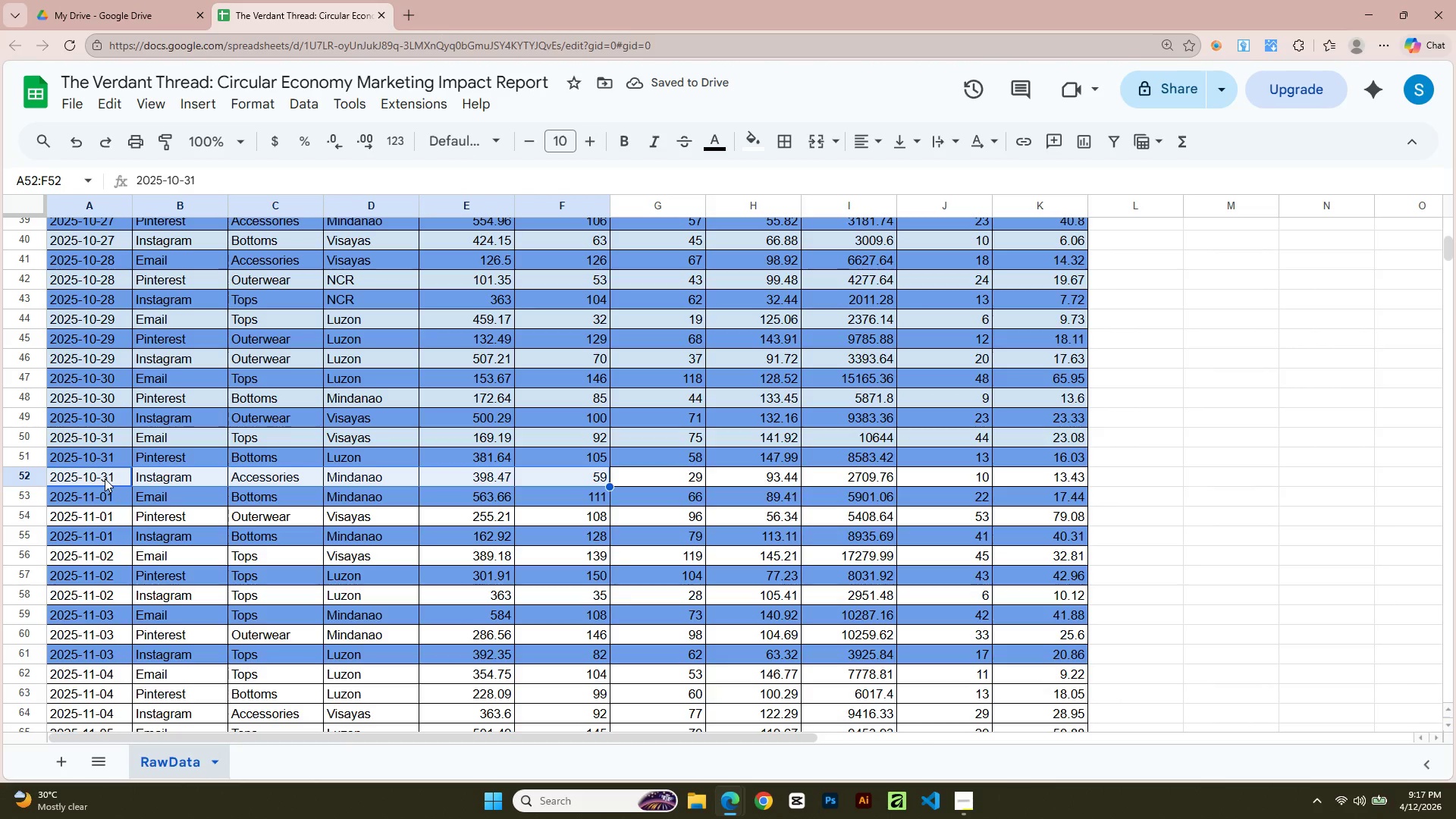 
key(Shift+ArrowRight)
 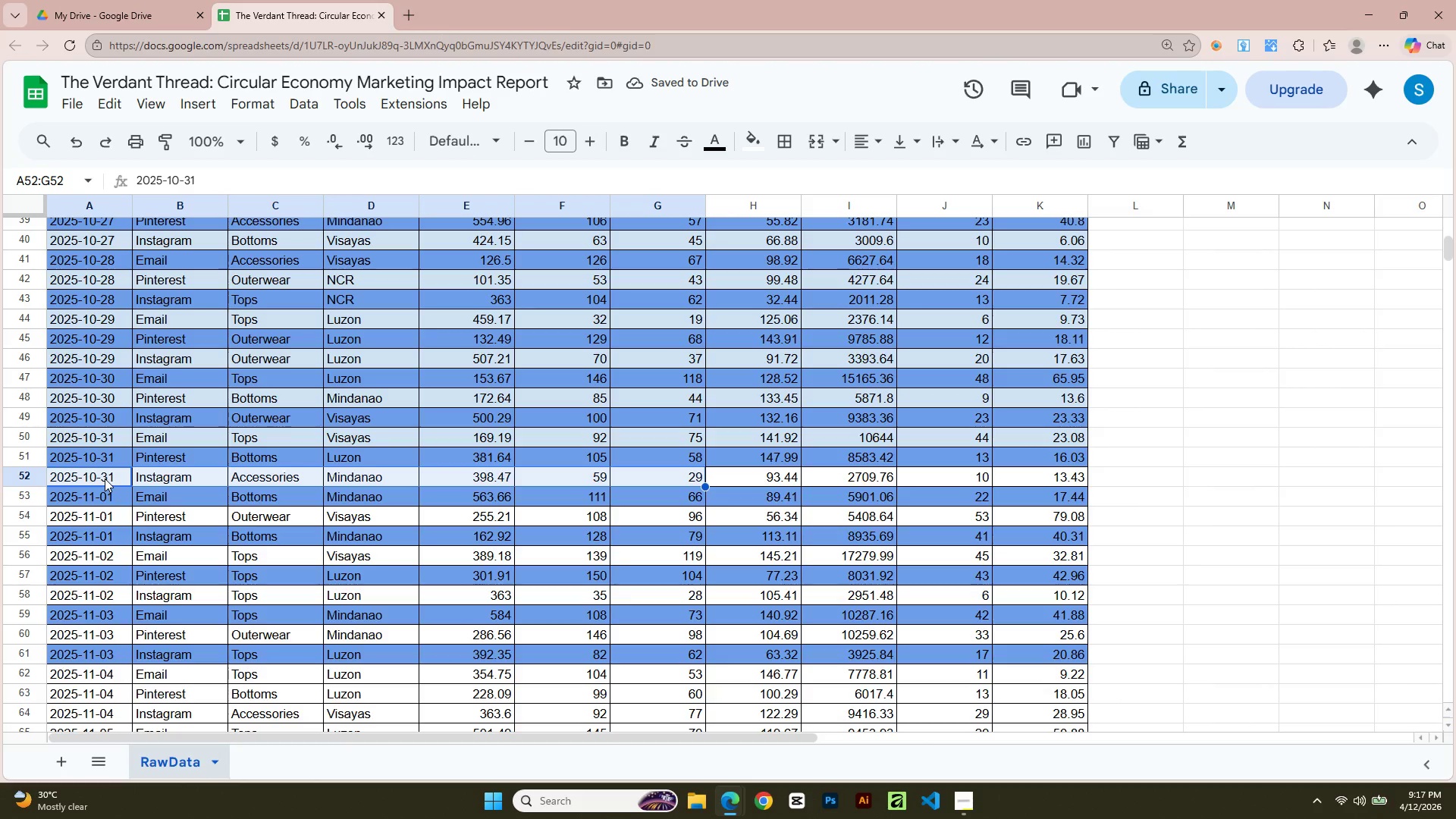 
key(Shift+ArrowRight)
 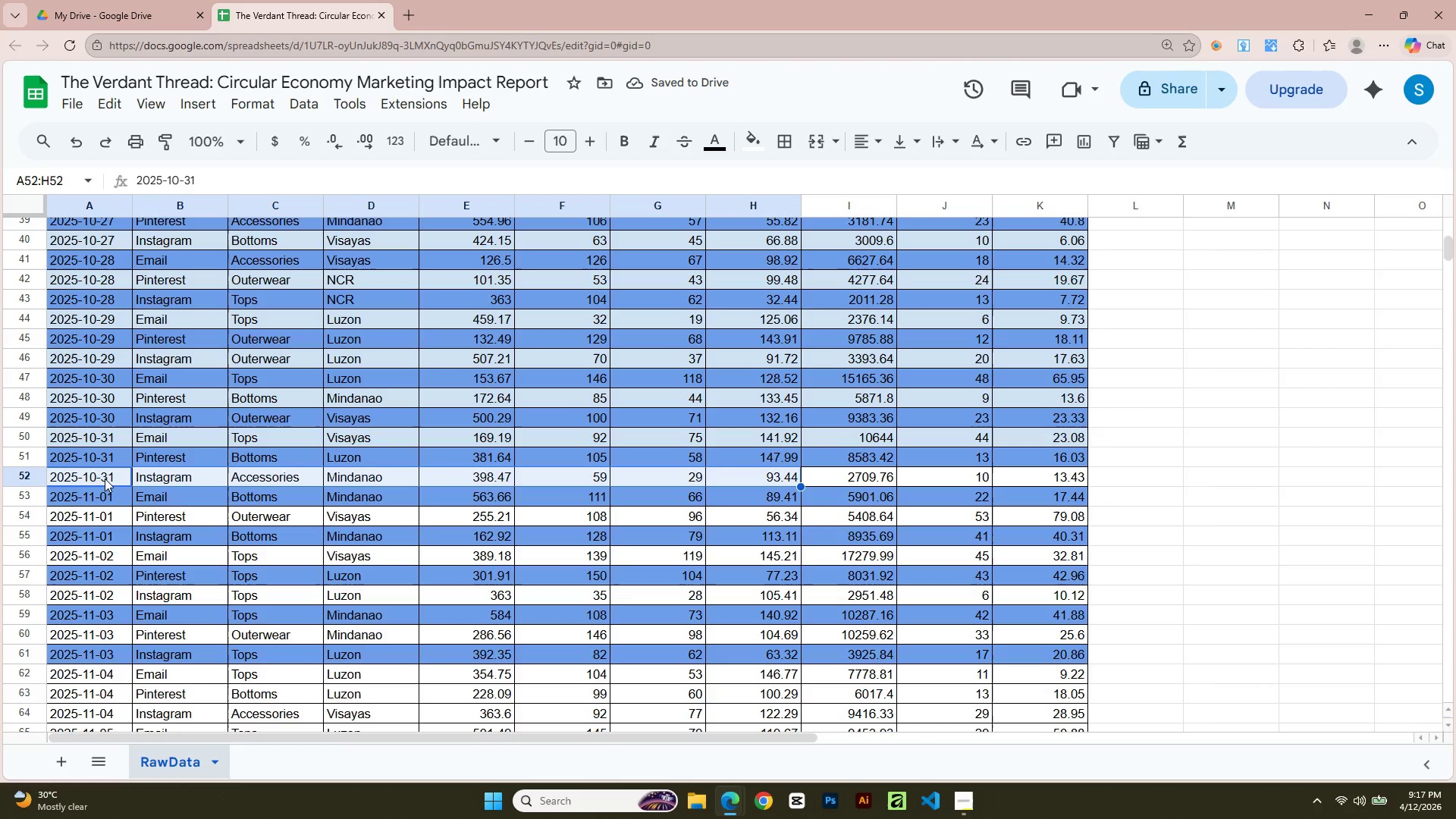 
key(Shift+ArrowRight)
 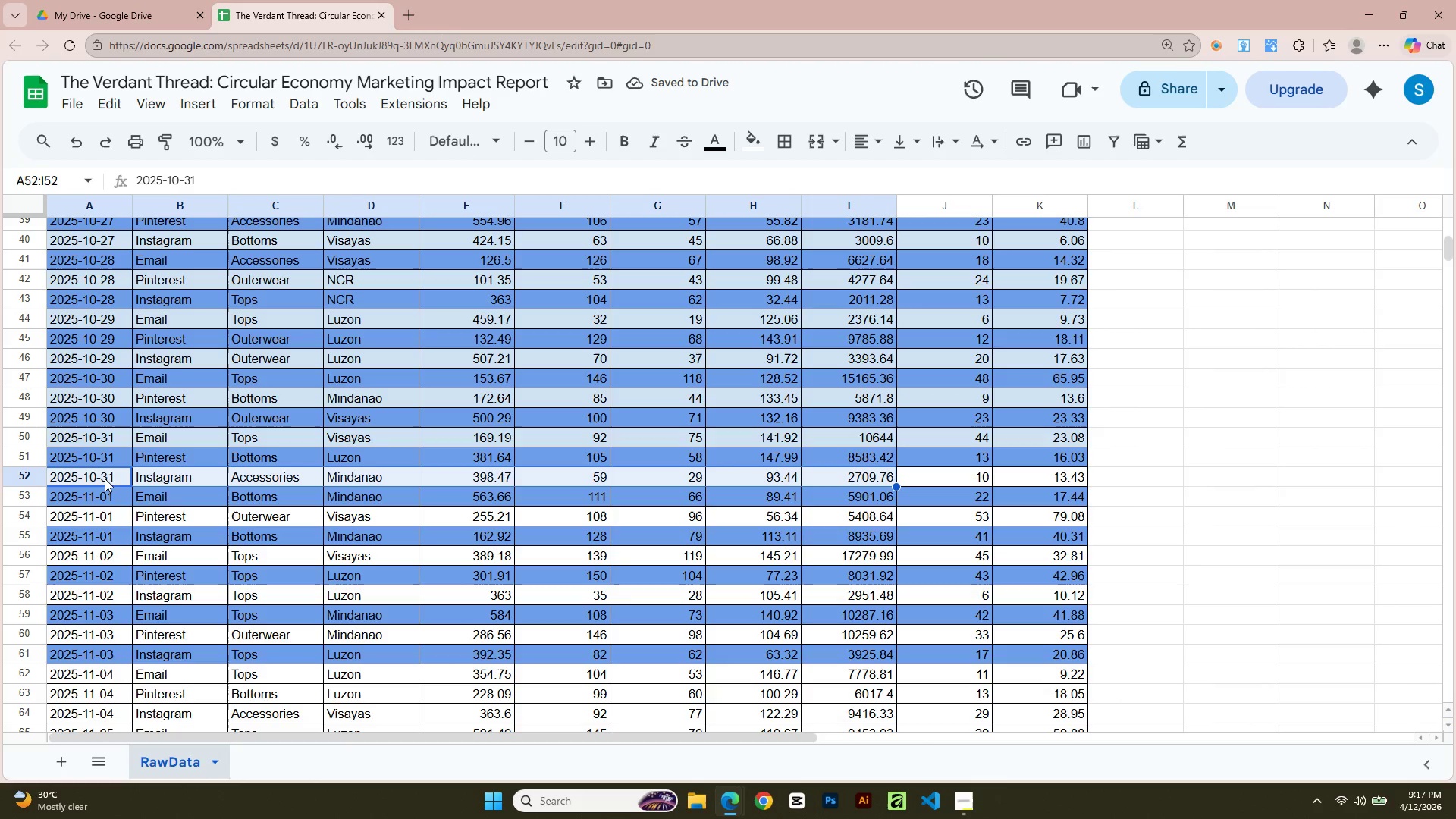 
key(Shift+ArrowRight)
 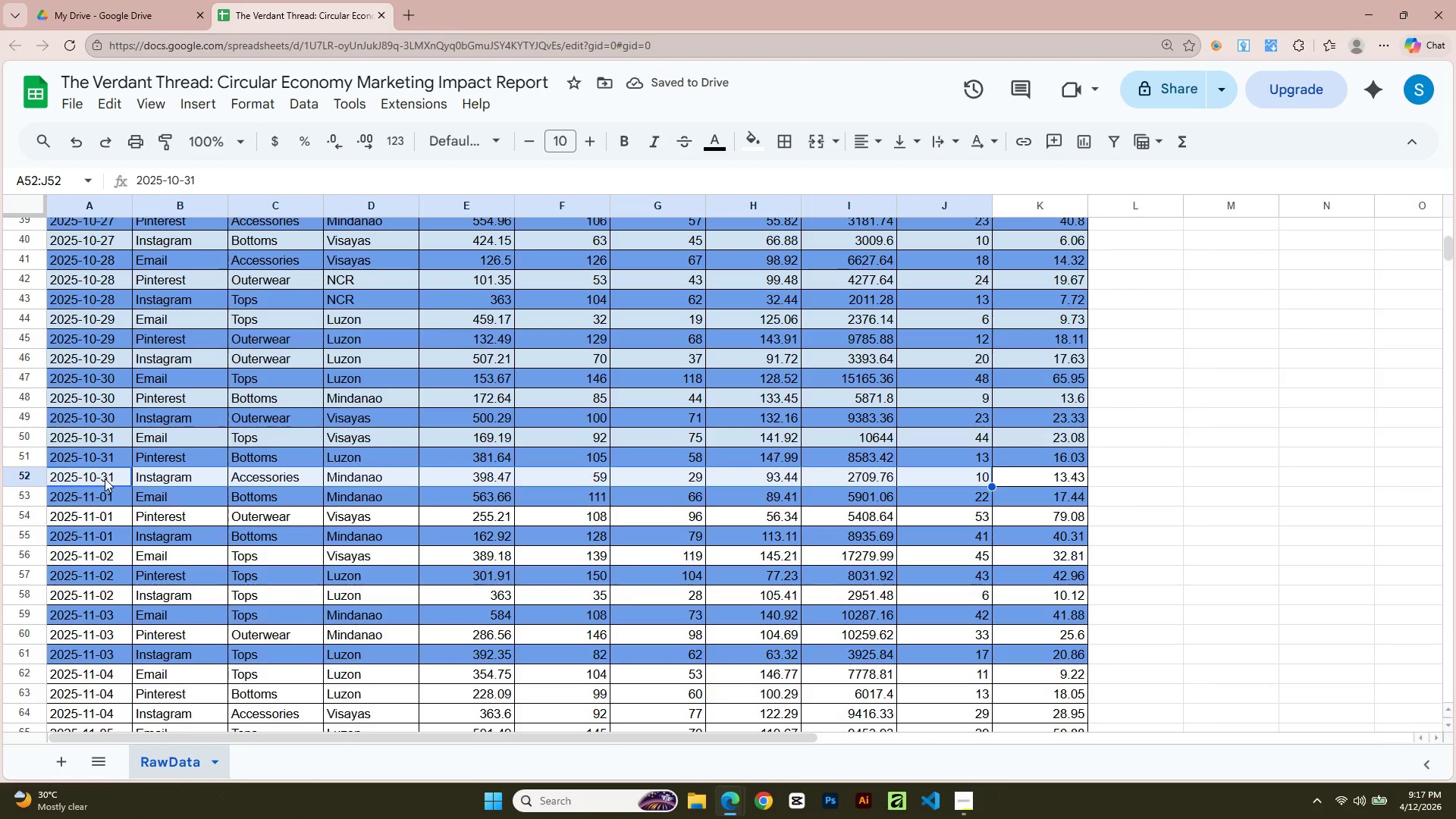 
key(Shift+ArrowRight)
 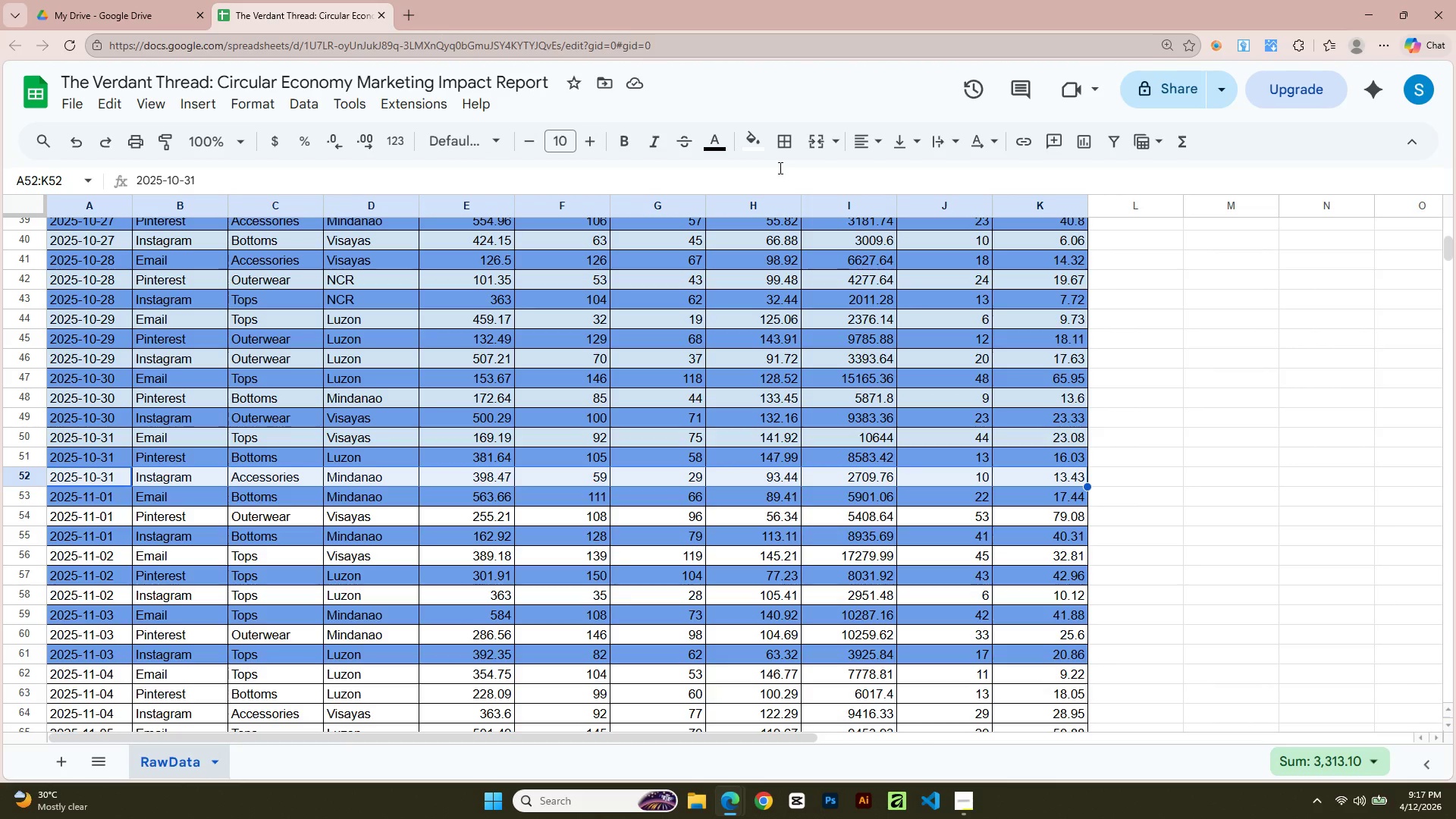 
left_click([757, 138])
 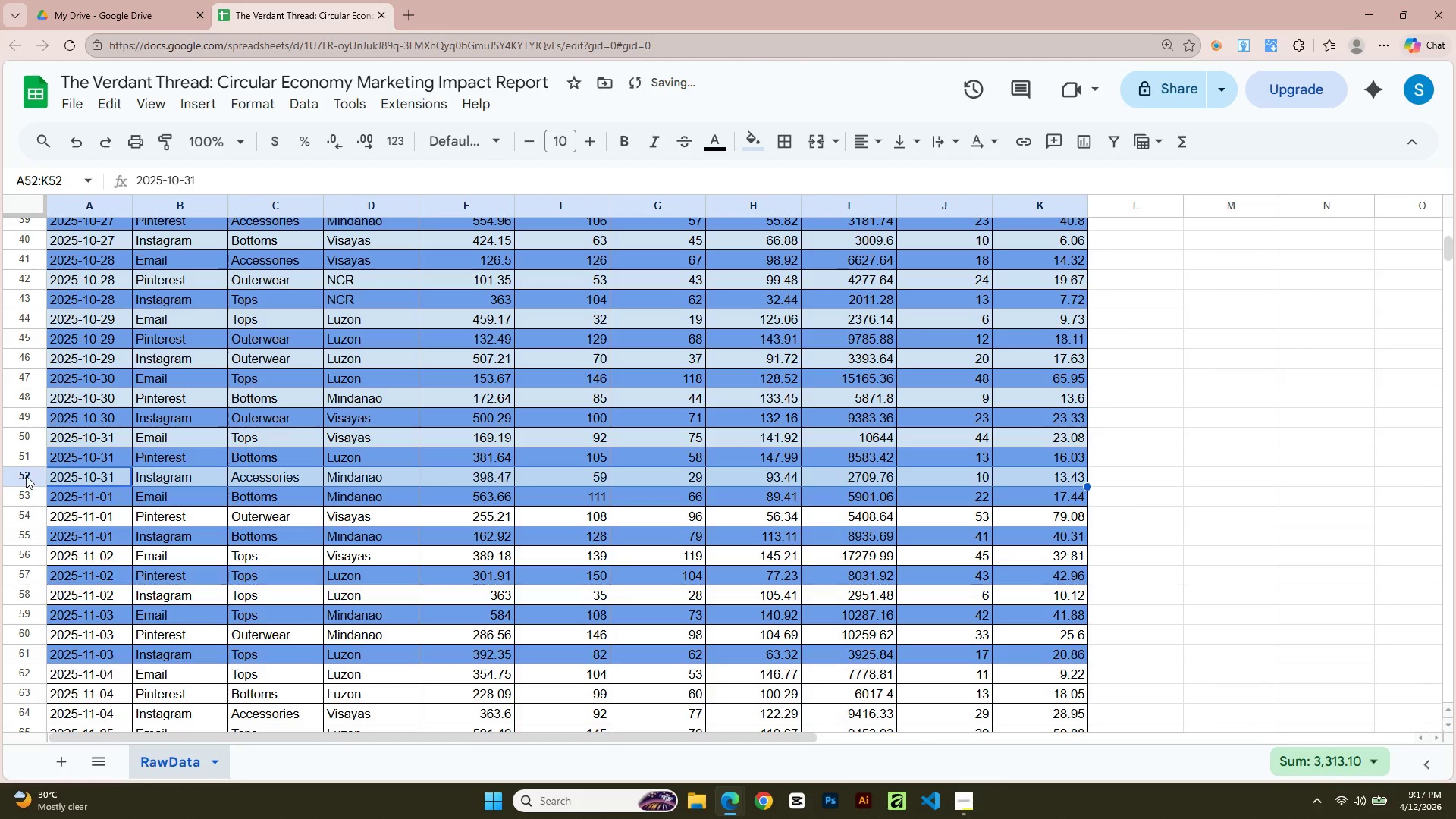 
left_click([101, 507])
 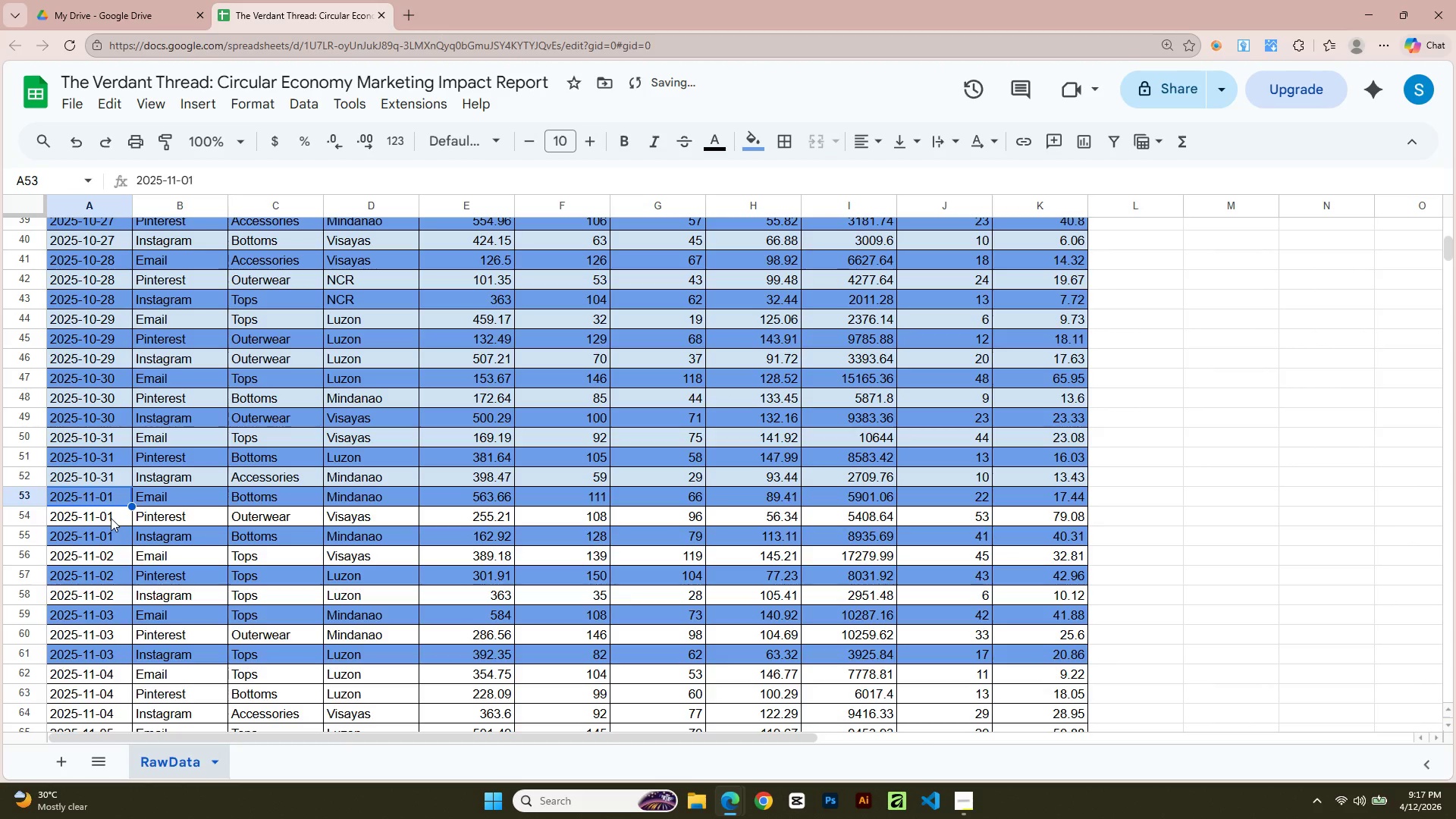 
left_click([111, 518])
 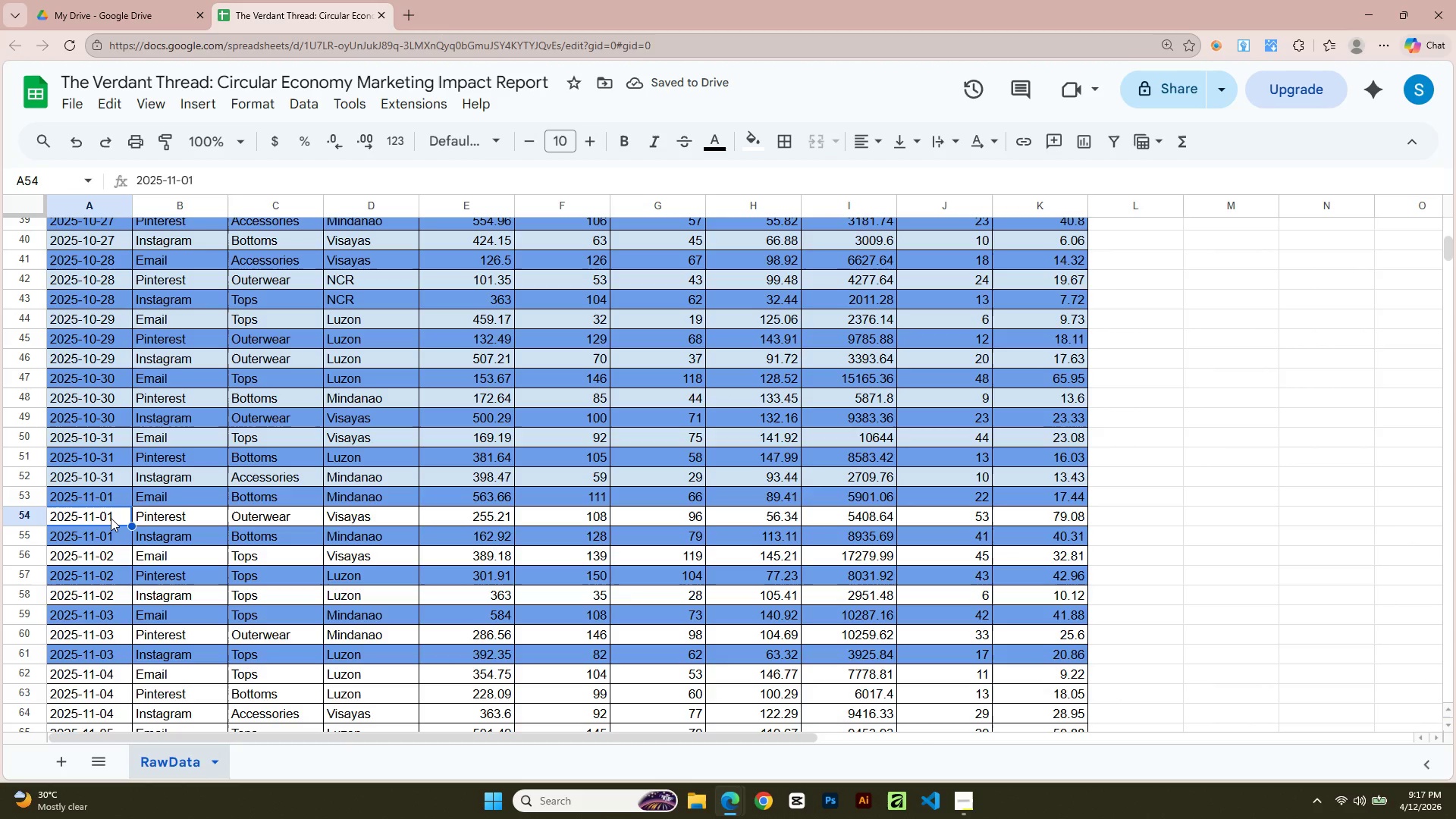 
key(Shift+ArrowRight)
 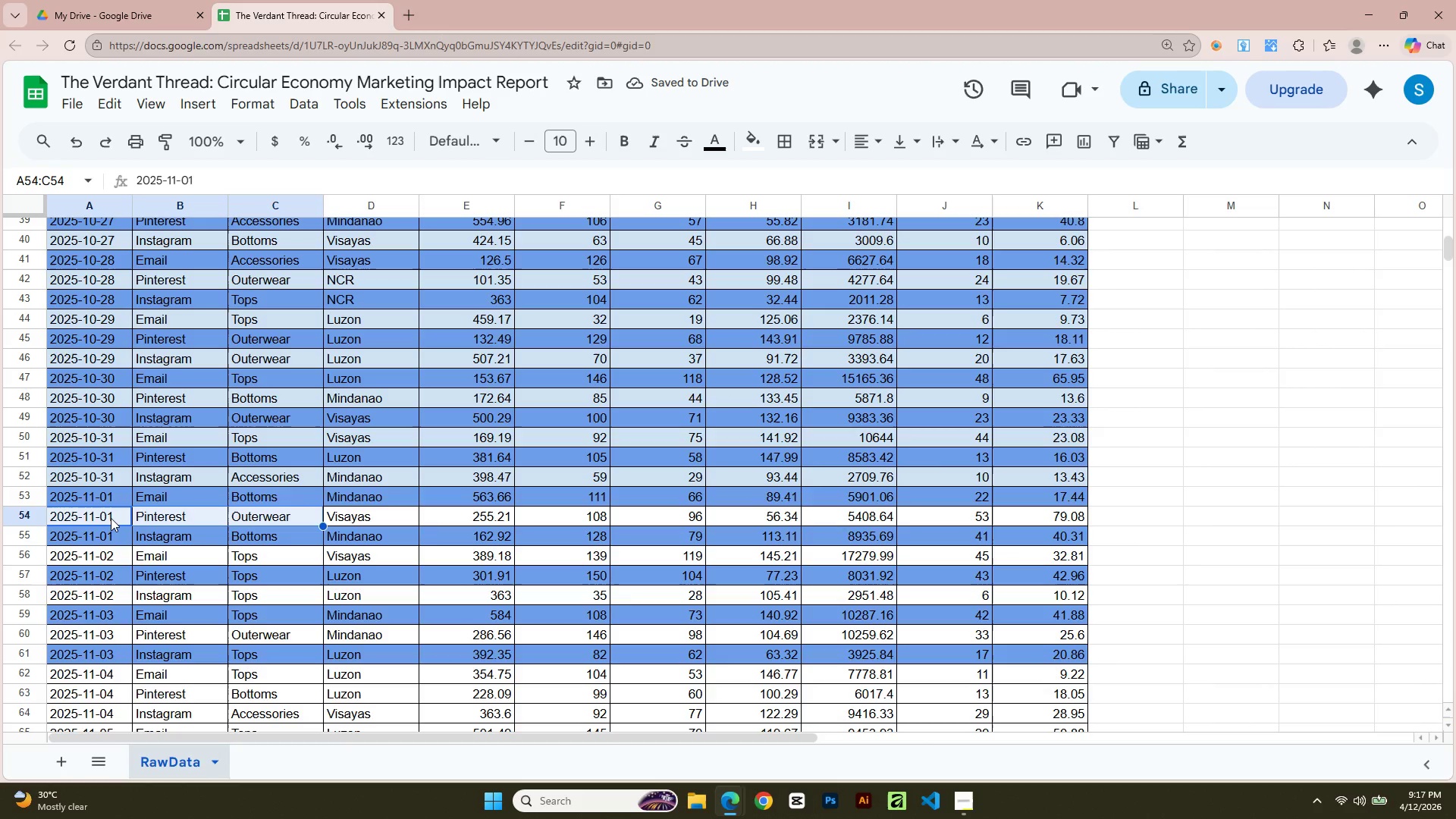 
key(Shift+ArrowRight)
 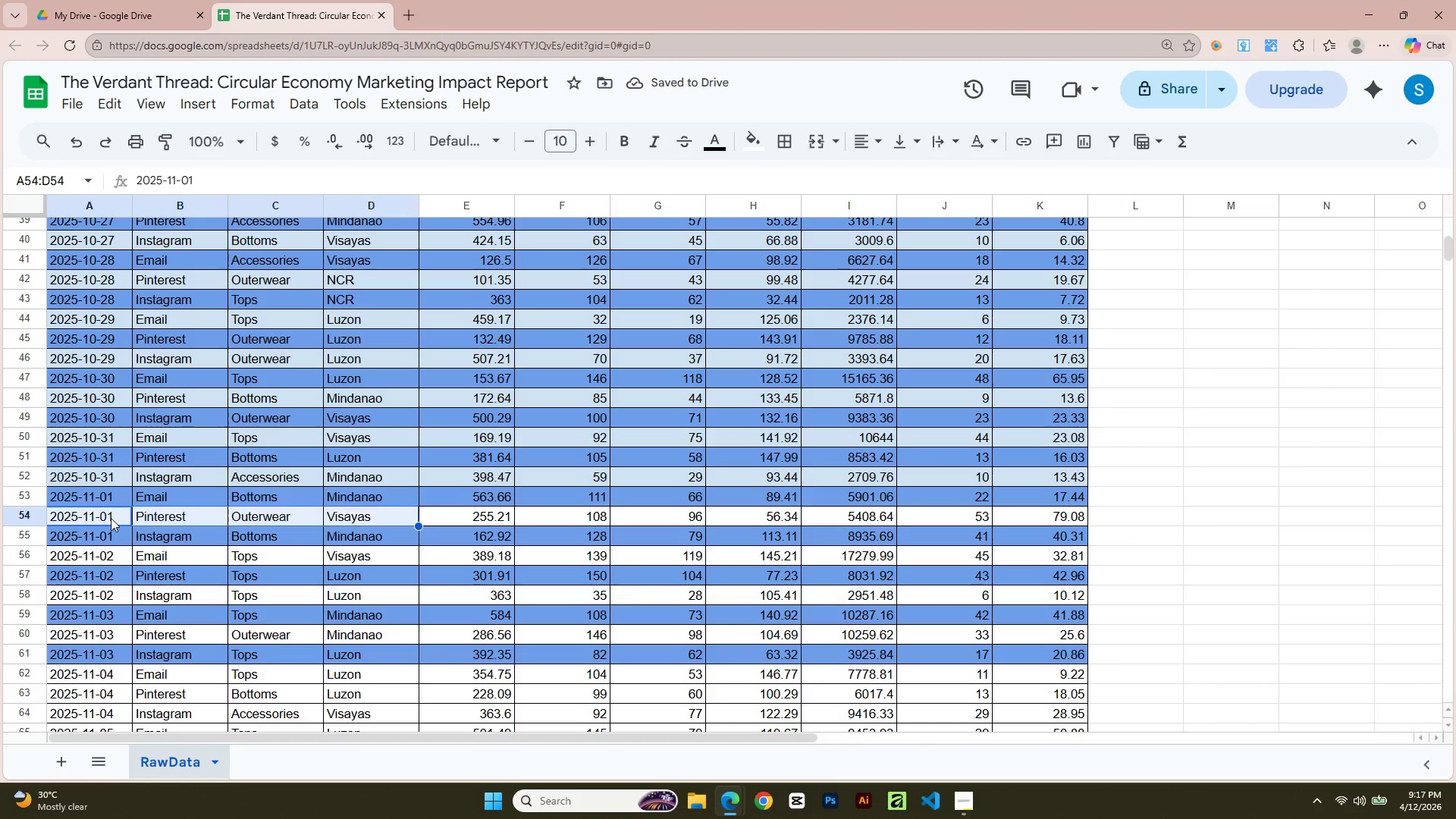 
key(Shift+ArrowRight)
 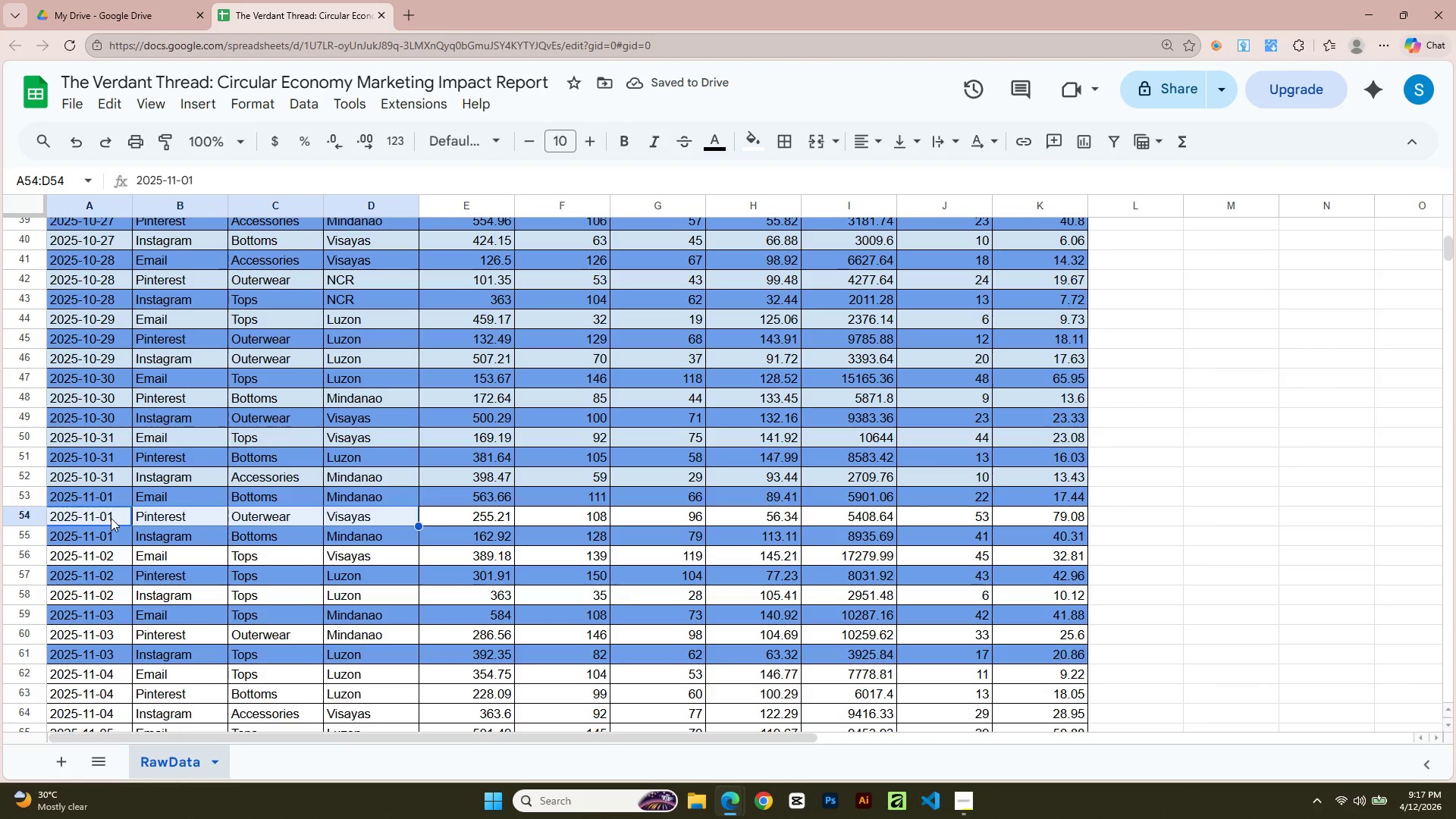 
key(Shift+ArrowRight)
 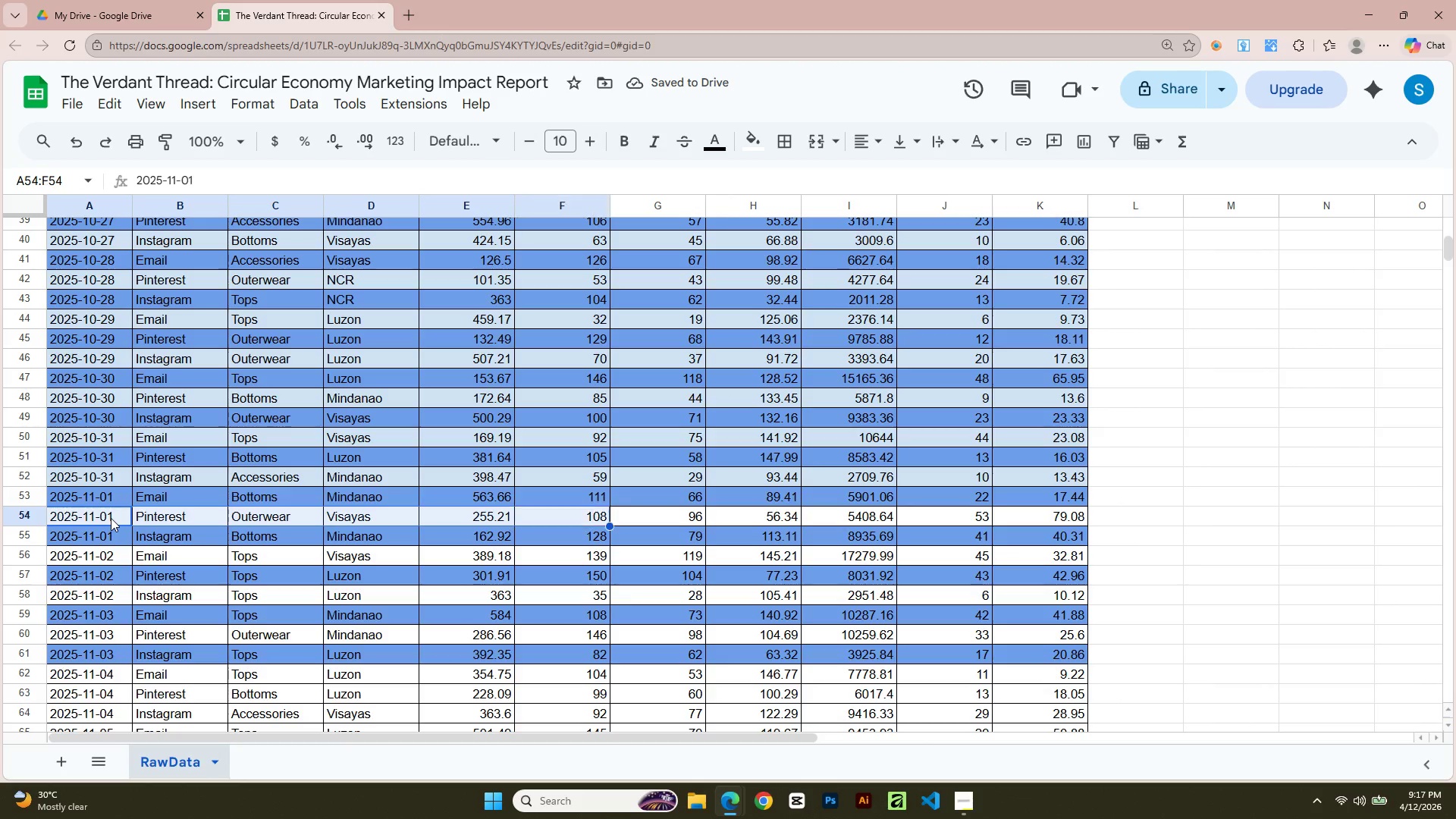 
key(Shift+ArrowRight)
 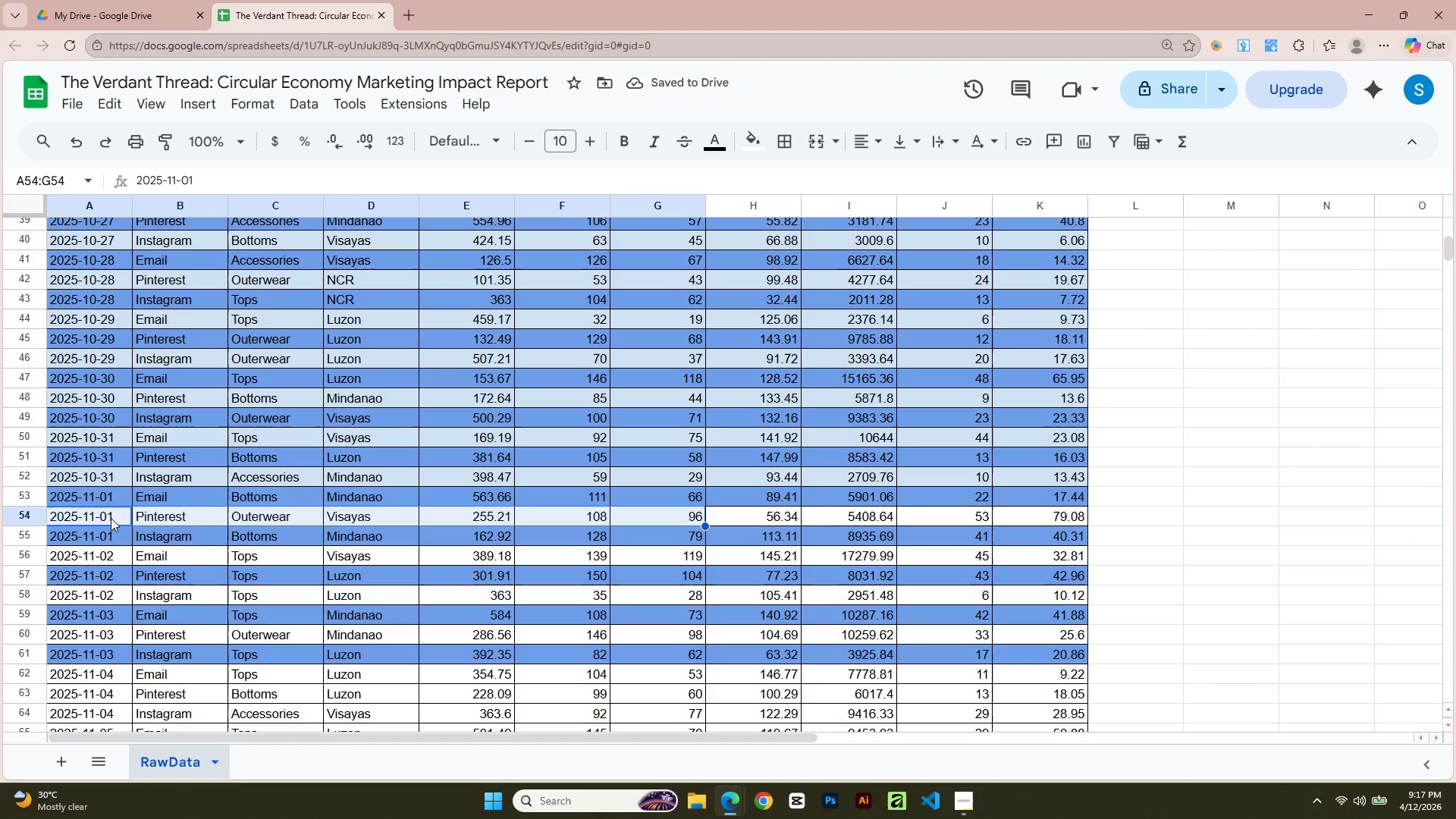 
key(Shift+ArrowRight)
 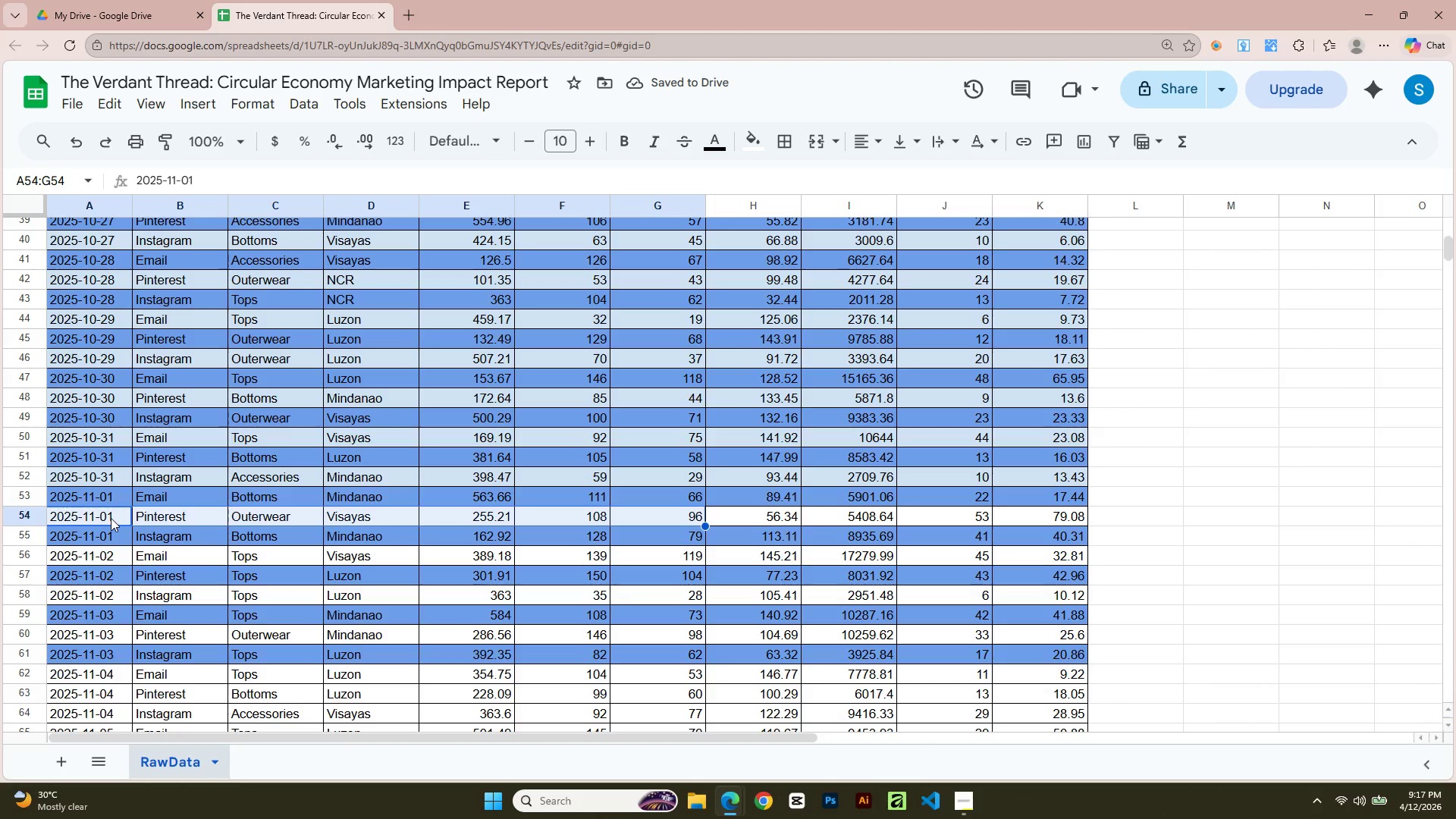 
key(Shift+ArrowRight)
 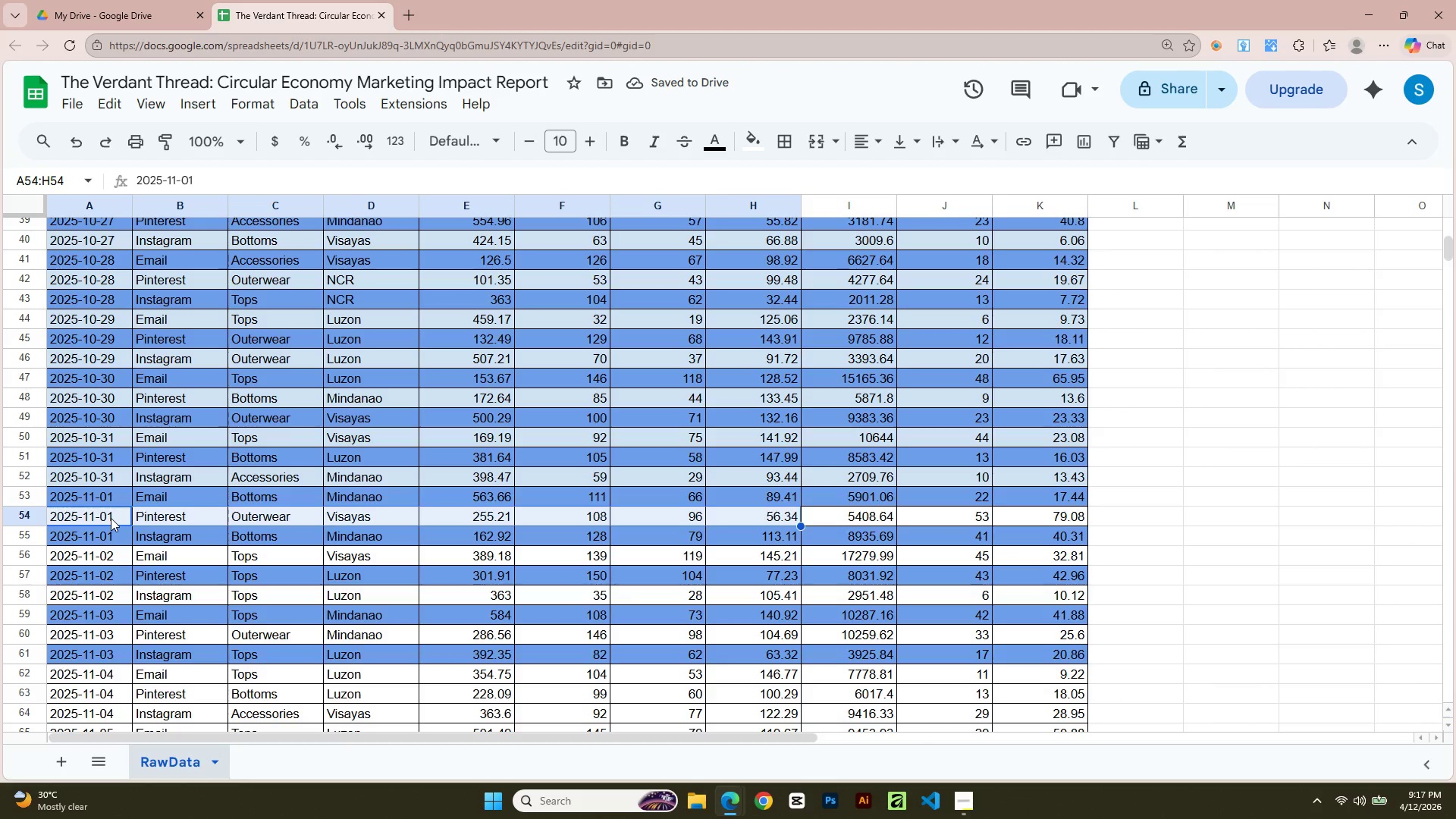 
key(Shift+ArrowRight)
 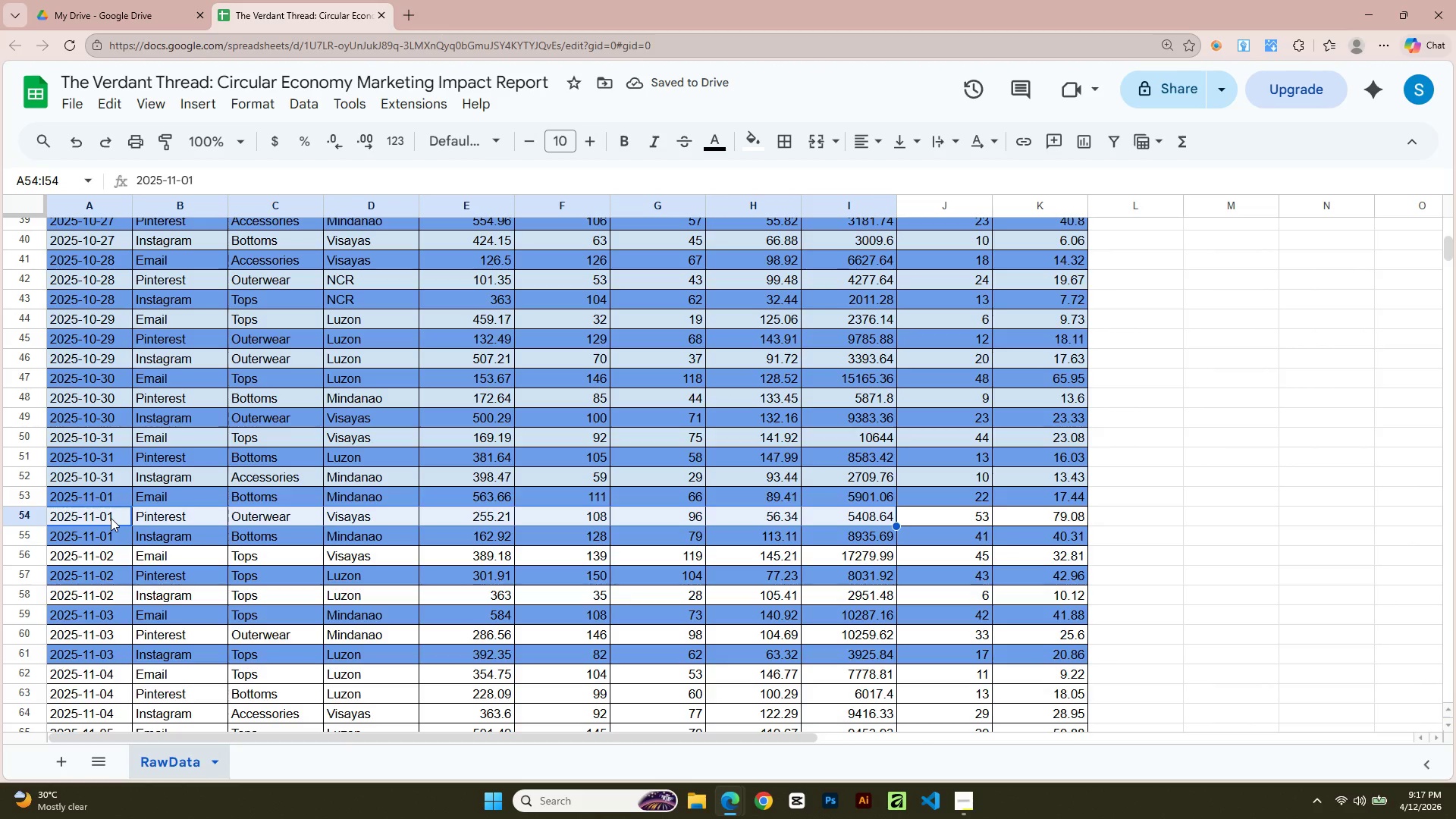 
key(Shift+ArrowRight)
 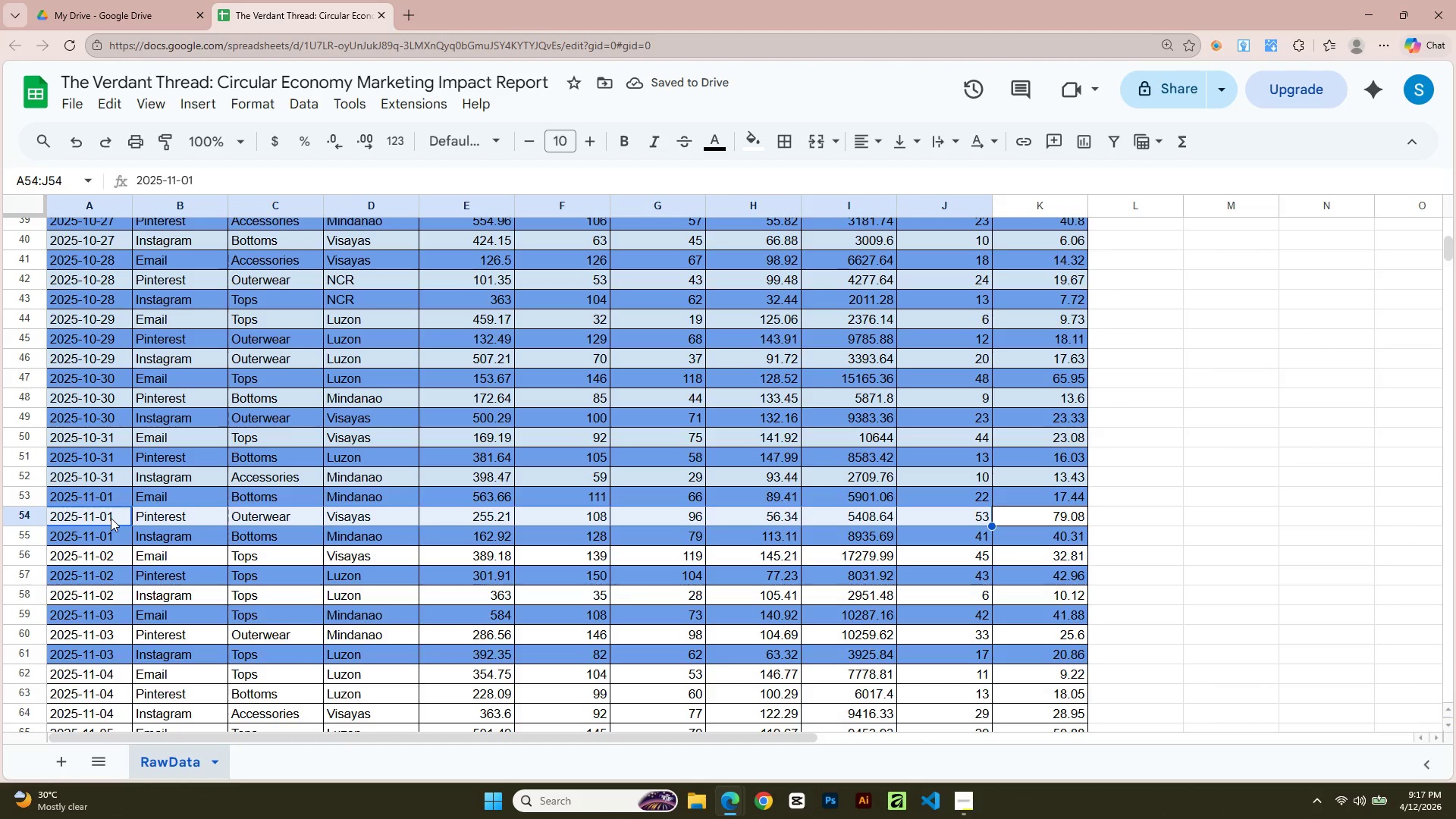 
key(Shift+ArrowRight)
 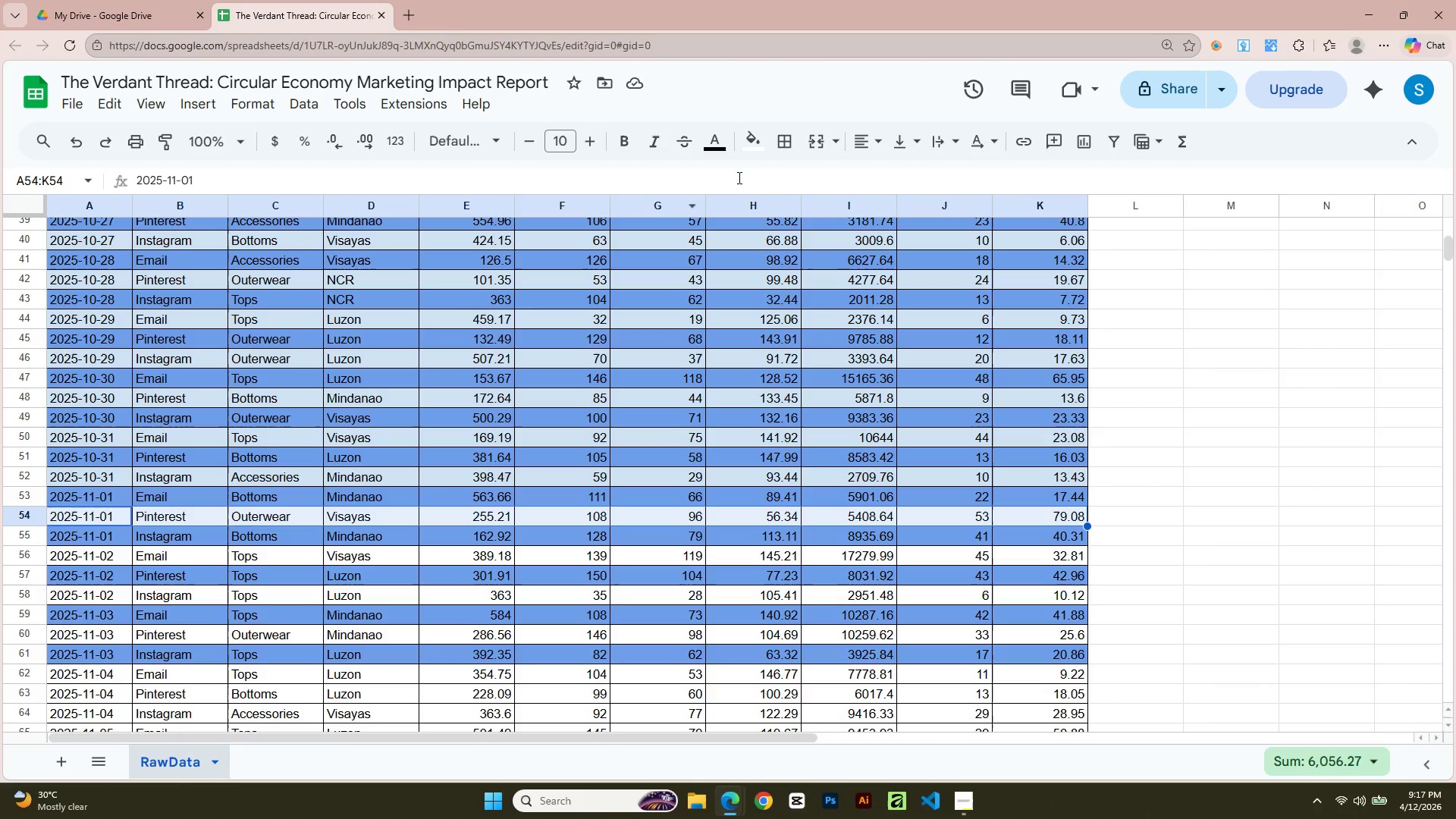 
left_click([755, 140])
 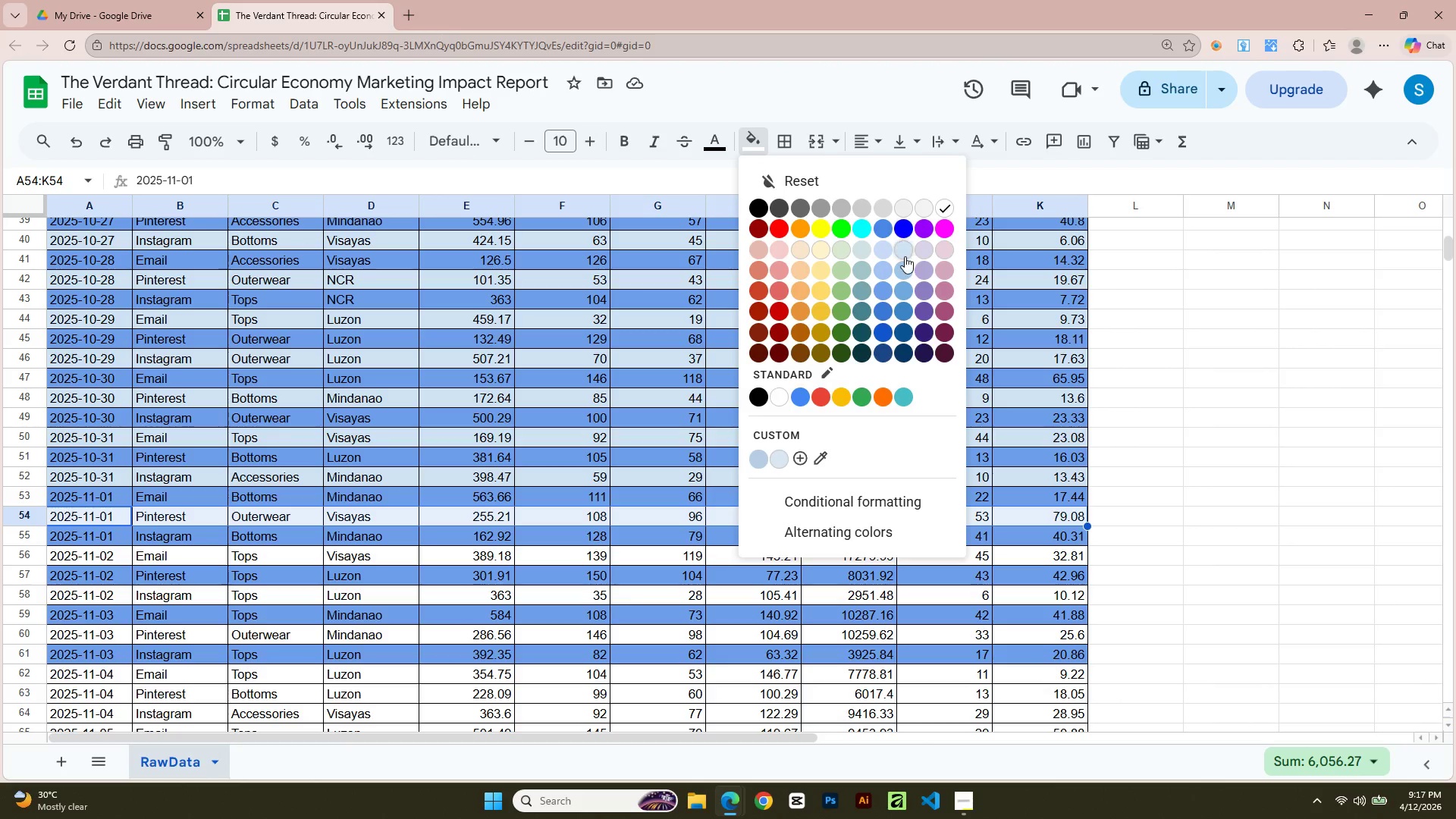 
left_click([905, 256])
 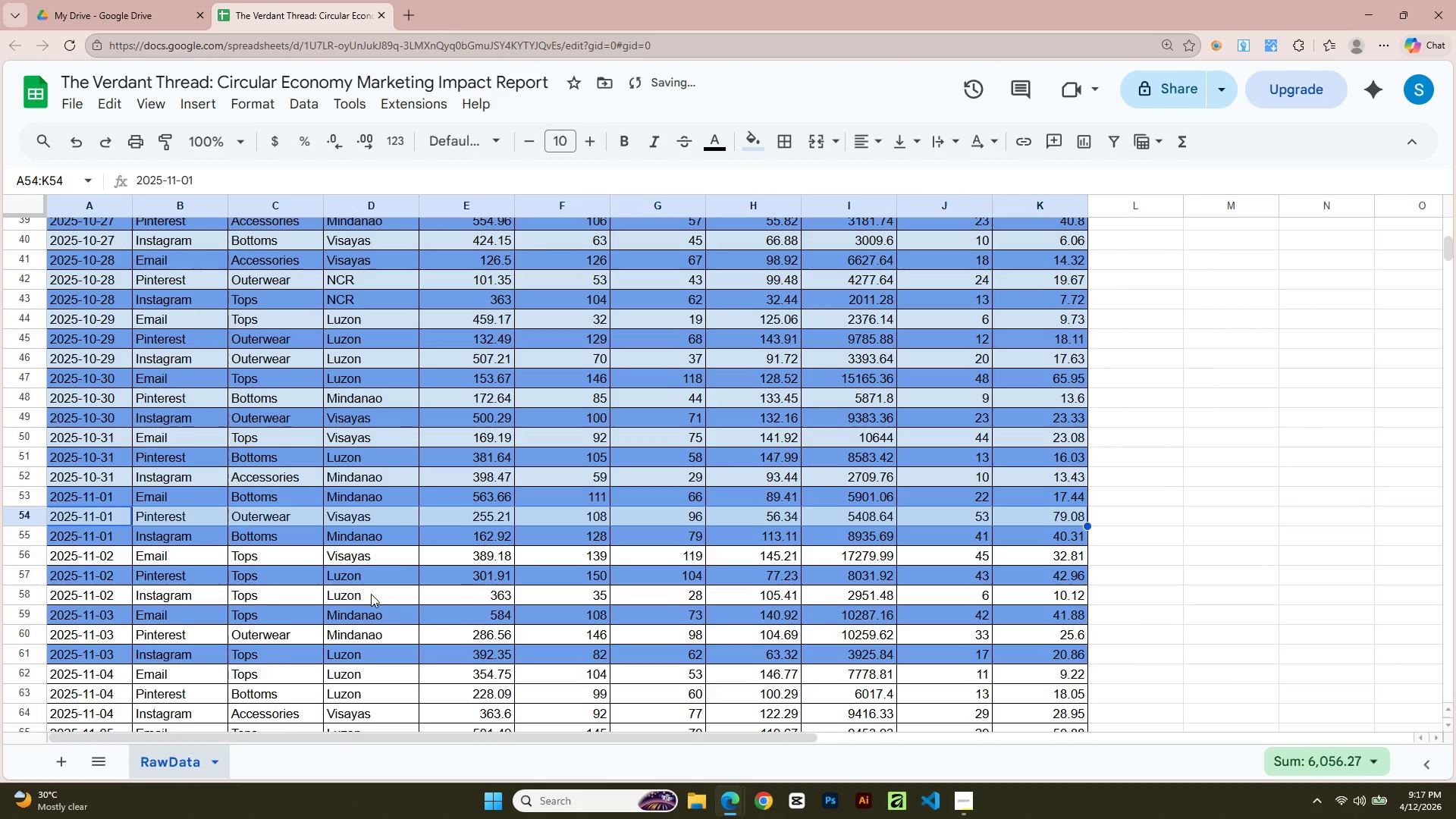 
scroll: coordinate [369, 594], scroll_direction: down, amount: 2.0
 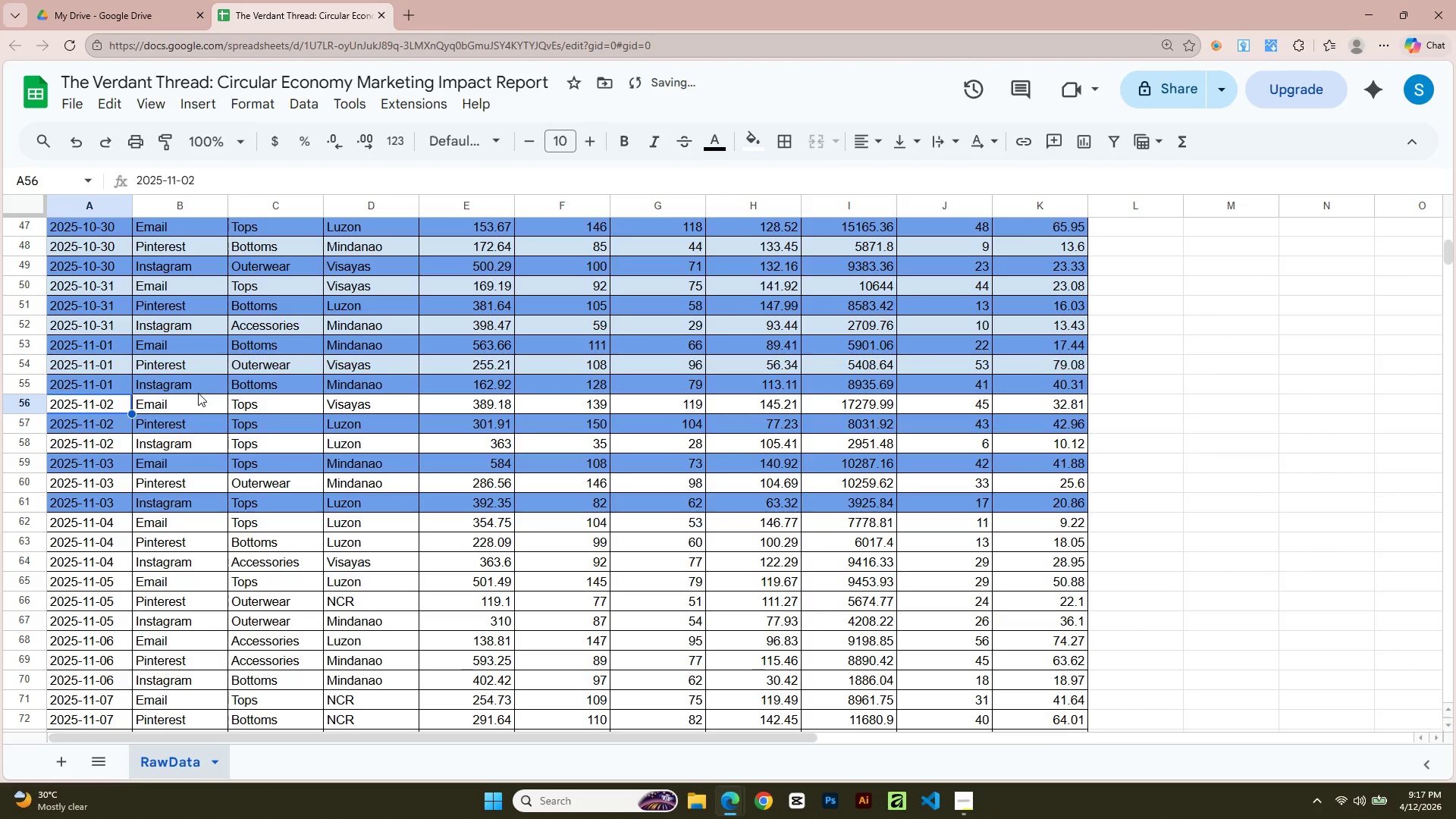 
key(Shift+ArrowRight)
 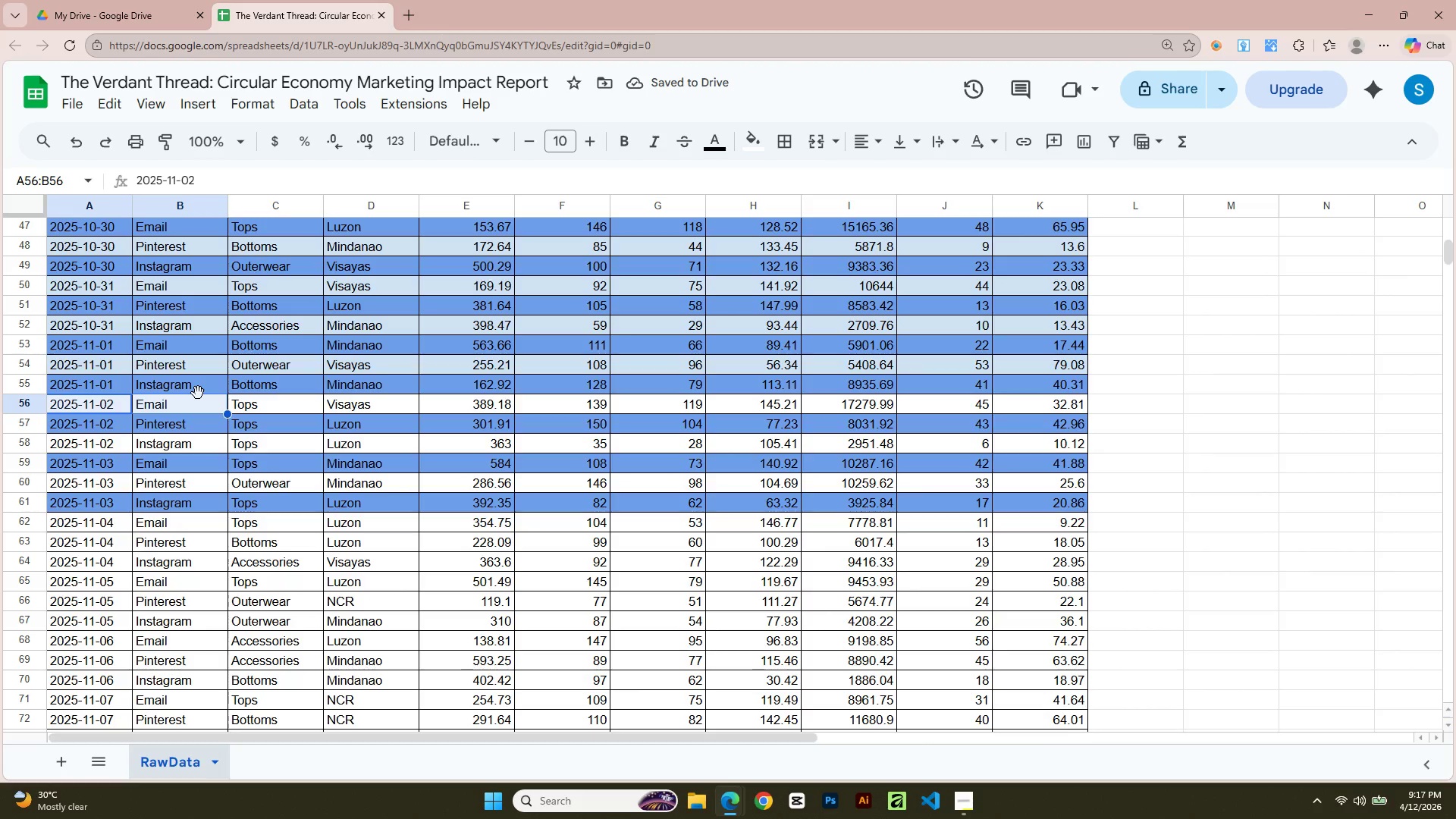 
key(Shift+ArrowRight)
 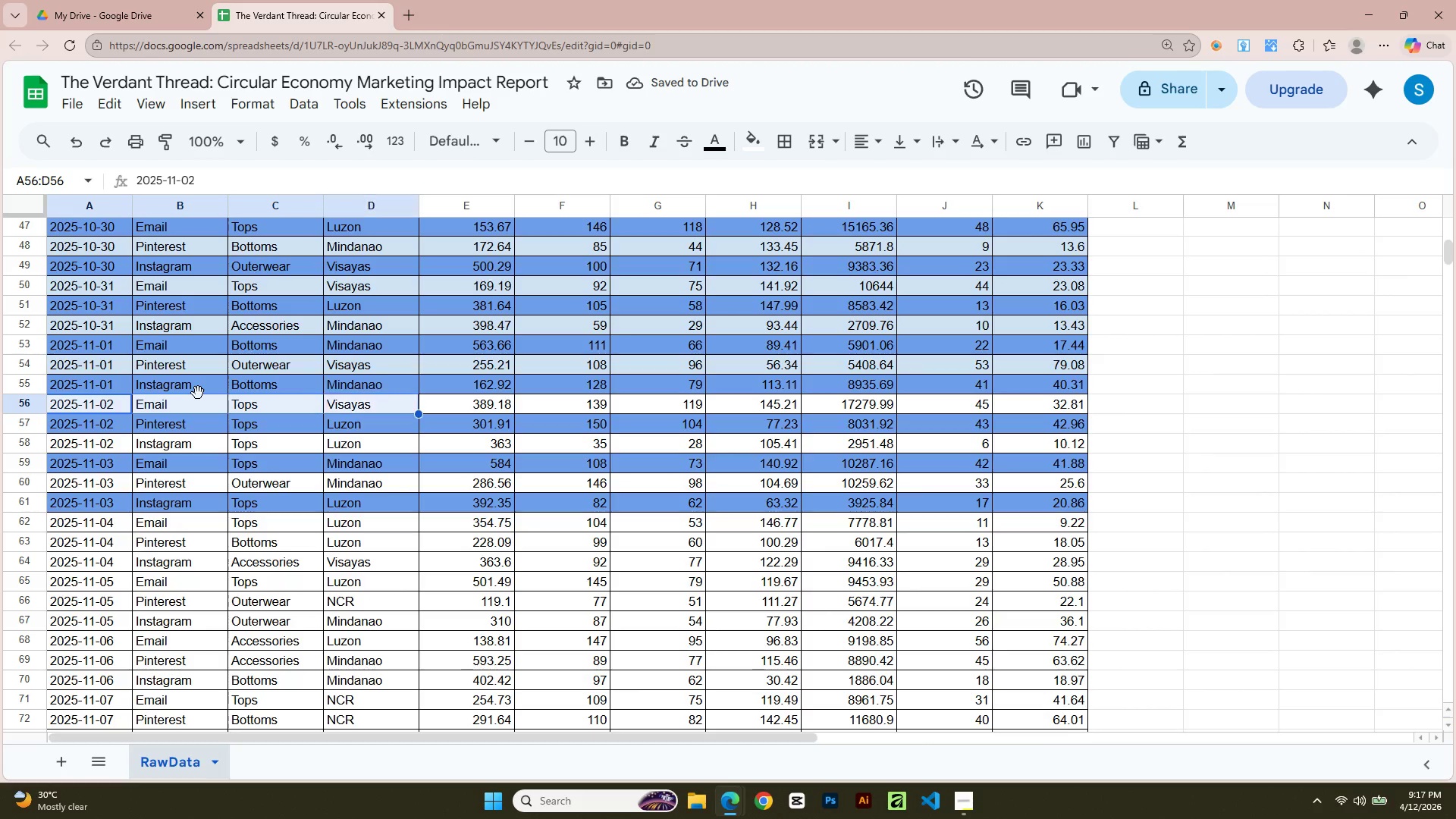 
key(Shift+ArrowRight)
 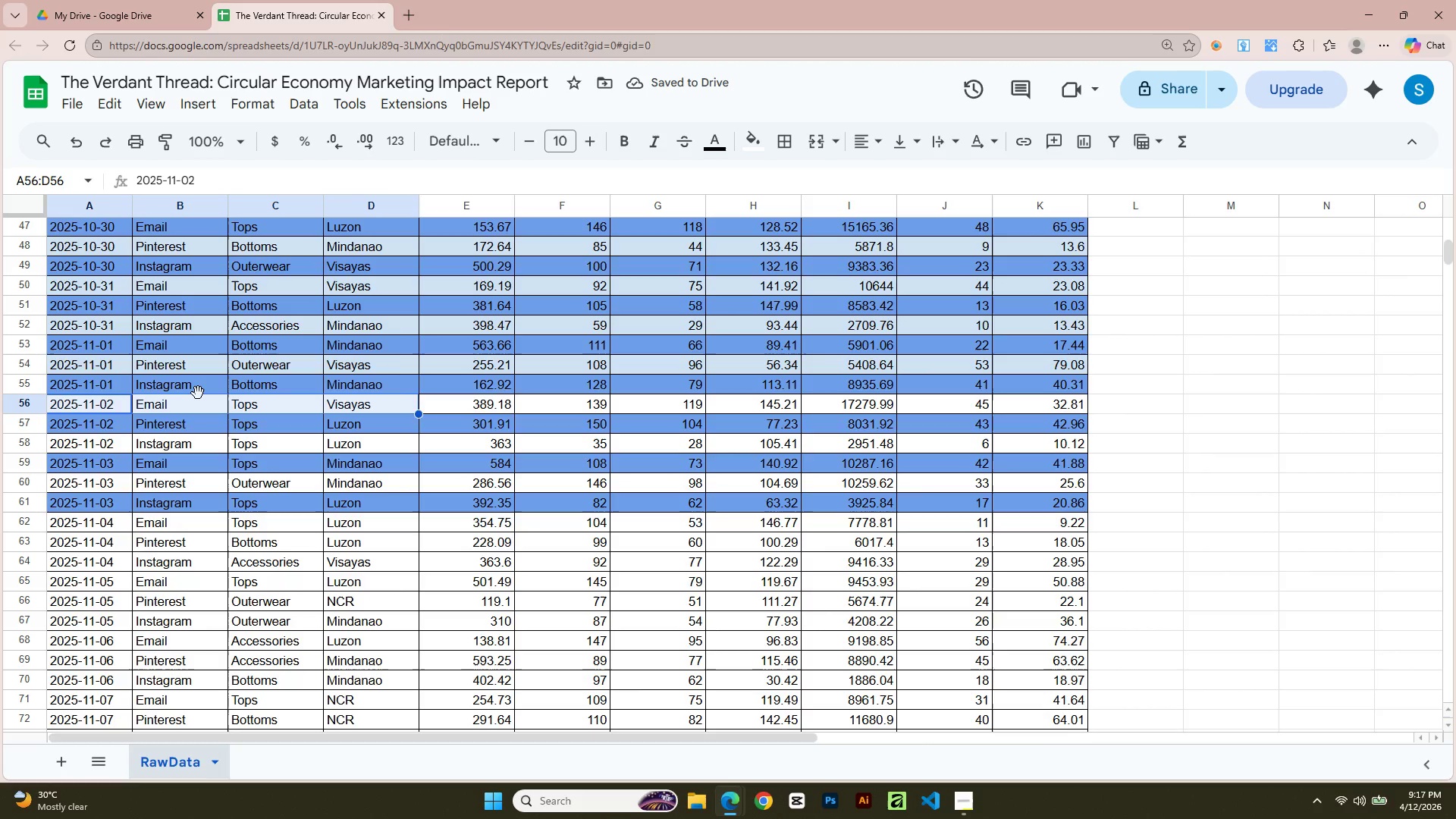 
key(Shift+ArrowRight)
 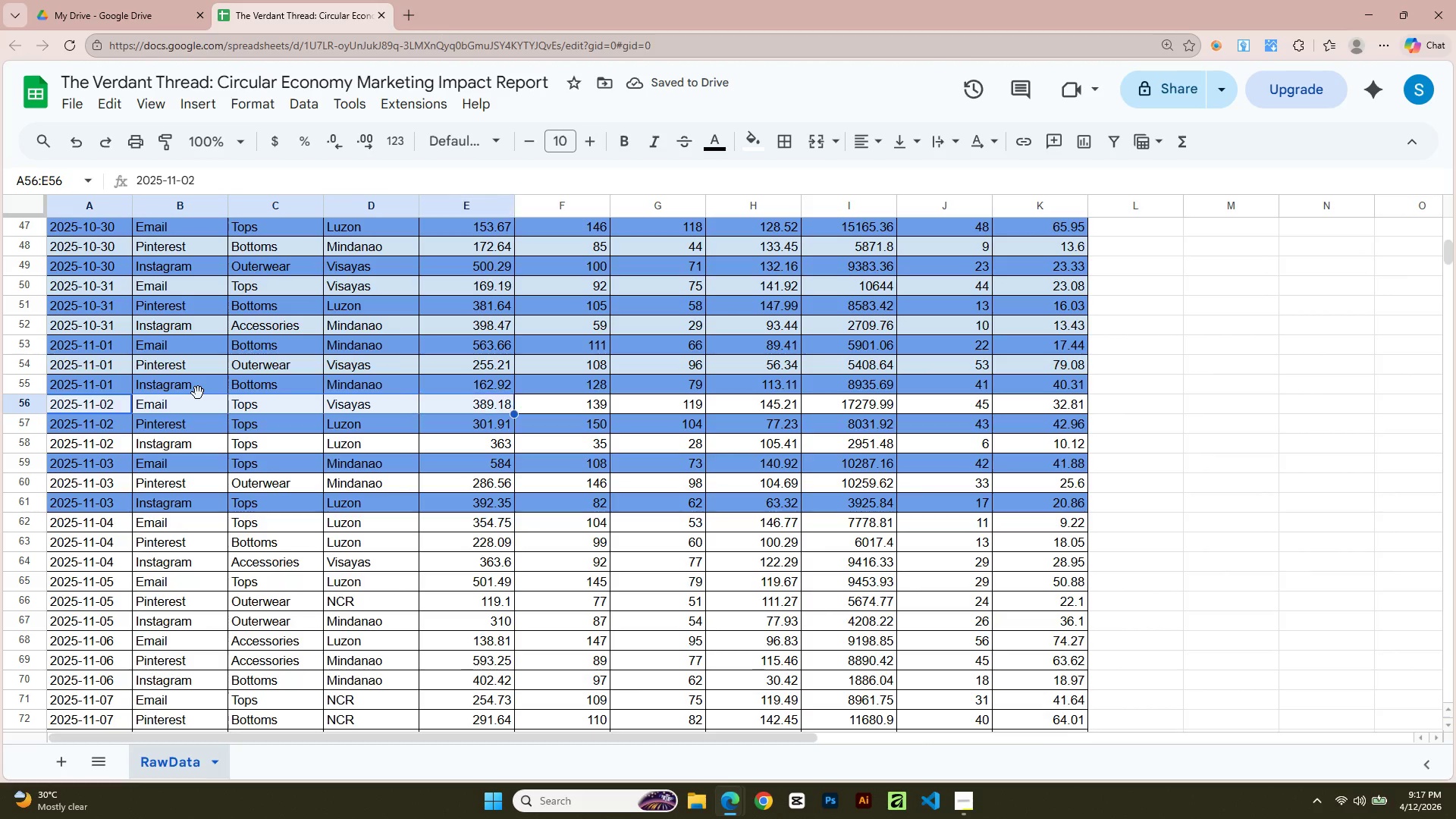 
key(Shift+ArrowRight)
 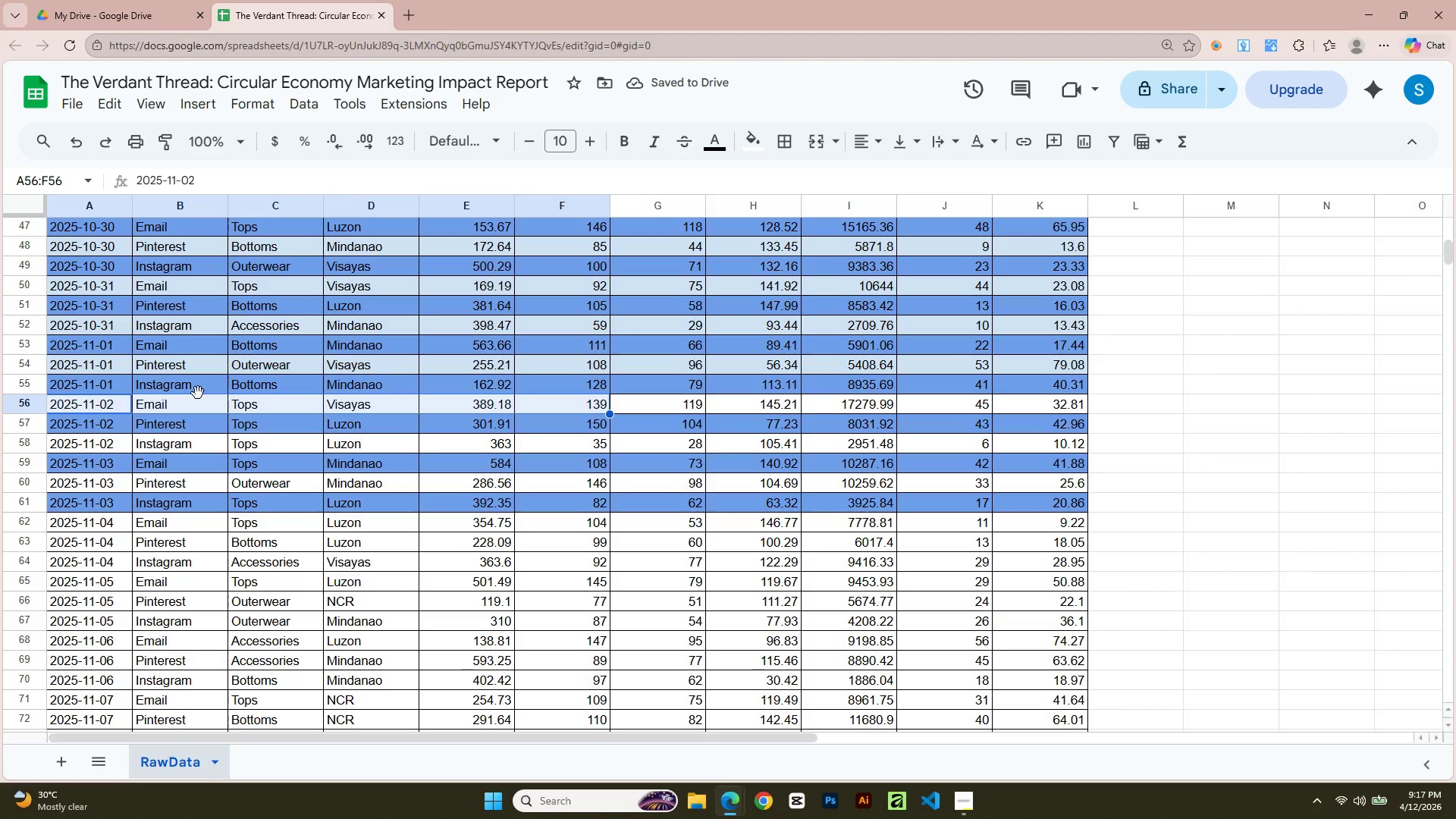 
key(Shift+ArrowRight)
 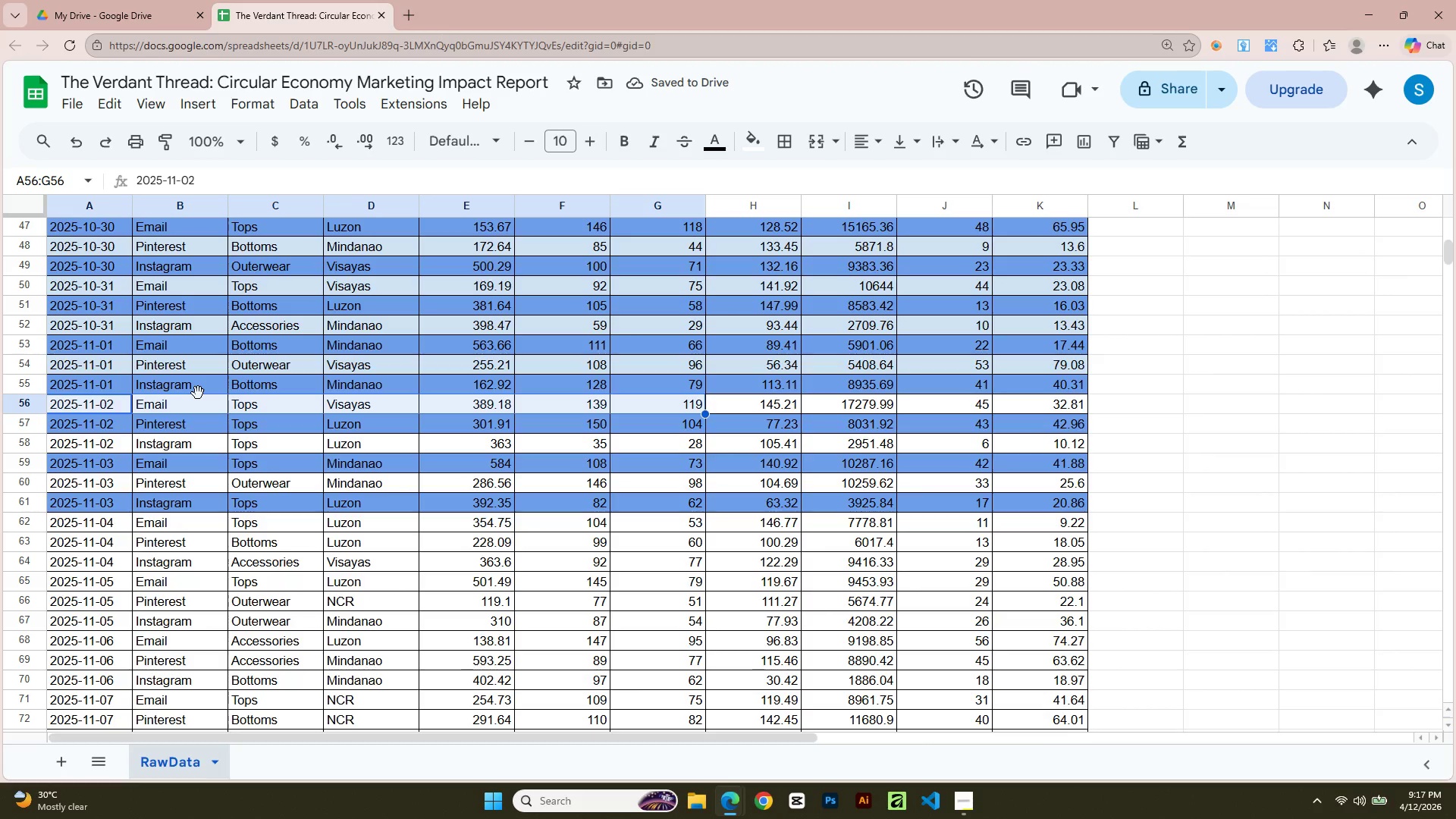 
key(Shift+ArrowRight)
 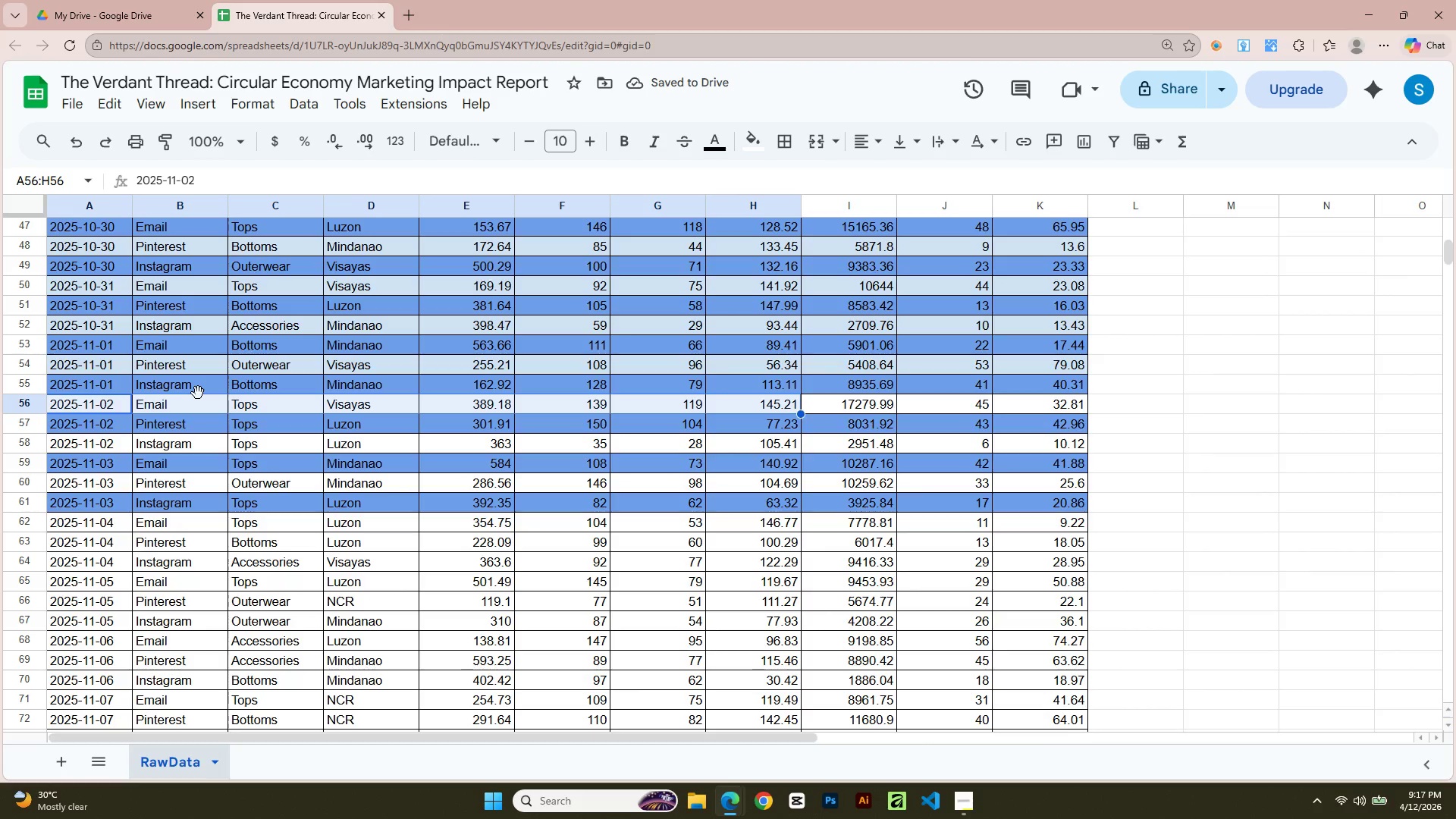 
key(Shift+ArrowRight)
 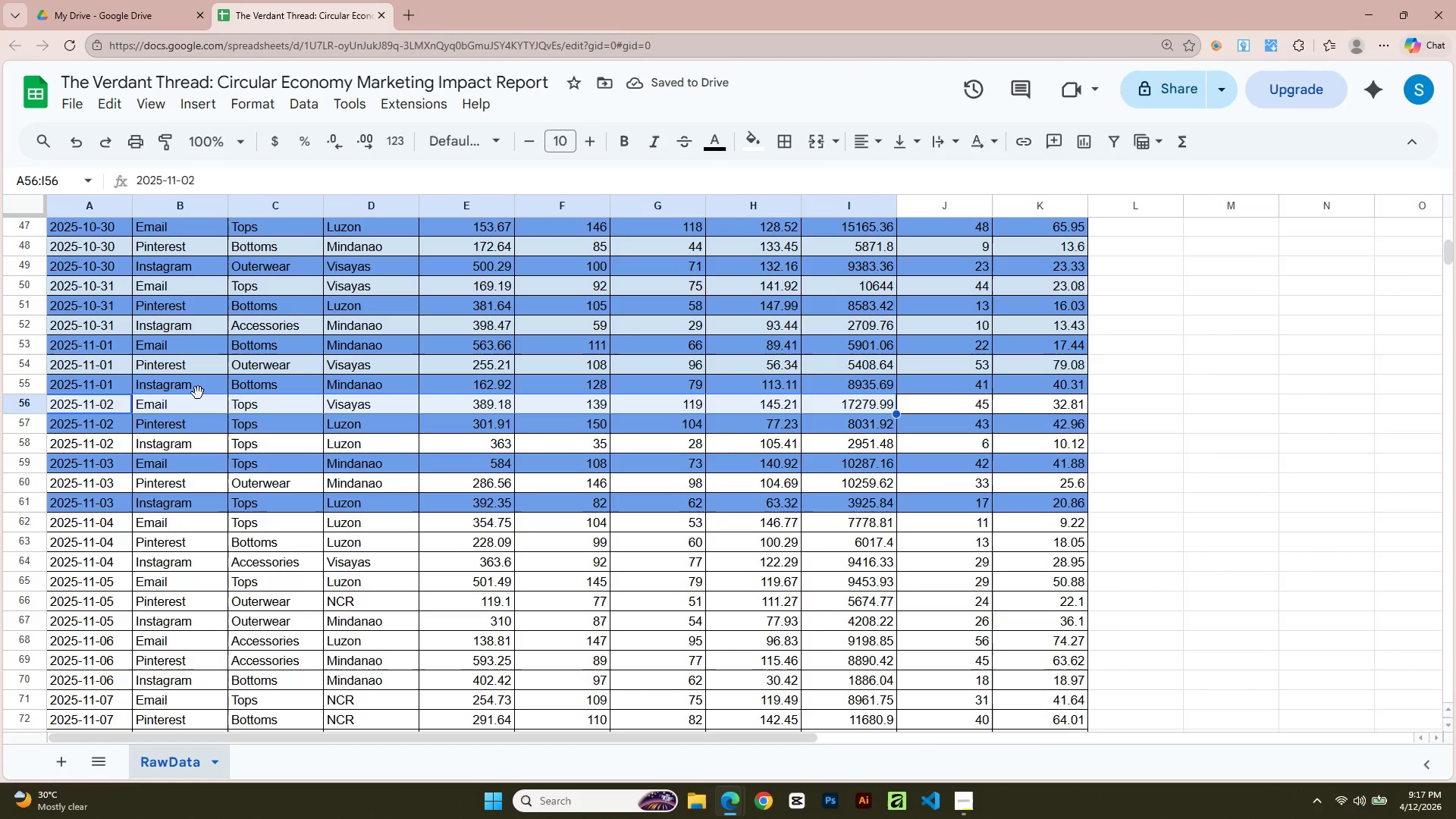 
key(Shift+ArrowRight)
 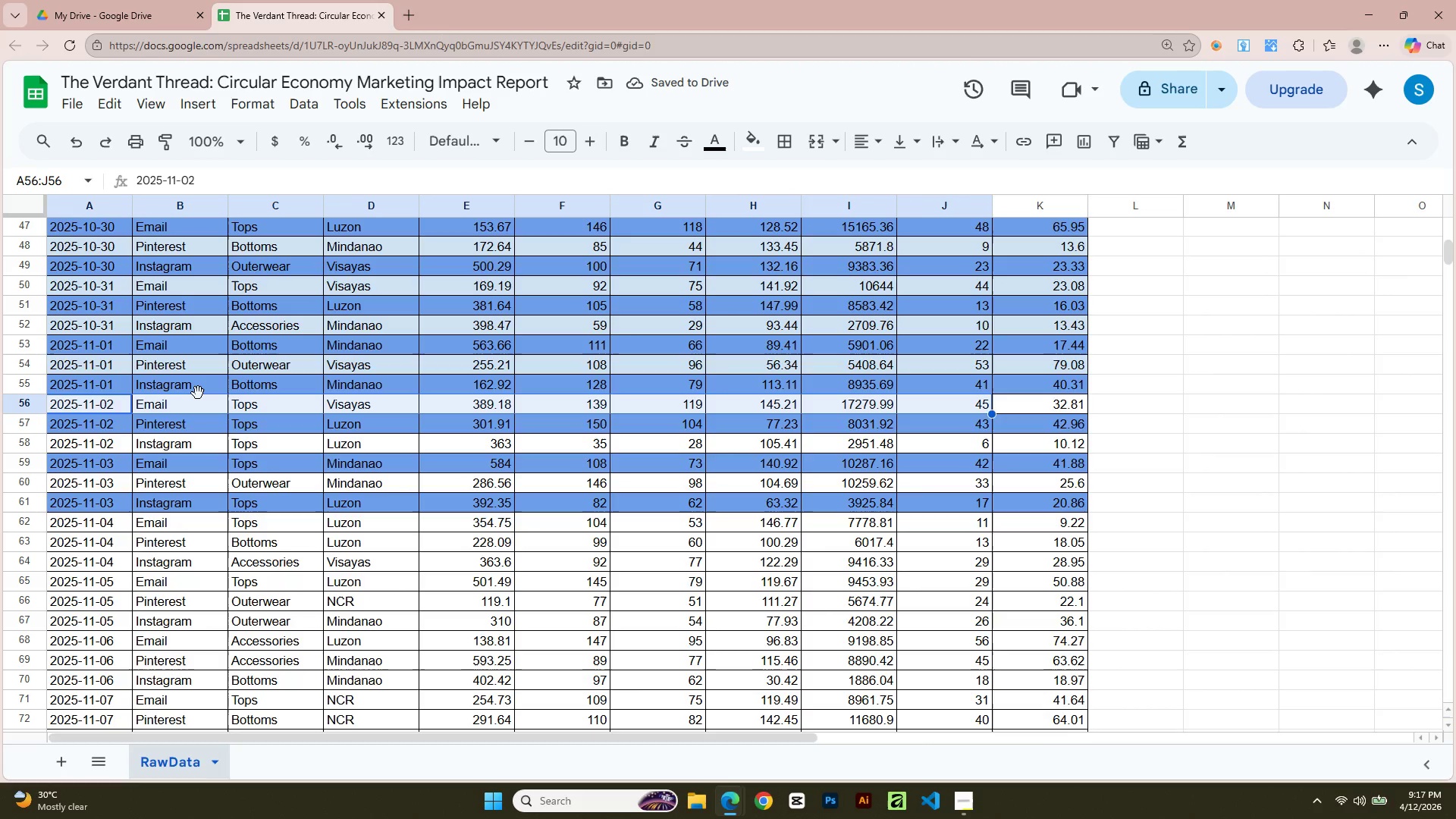 
key(Shift+ArrowRight)
 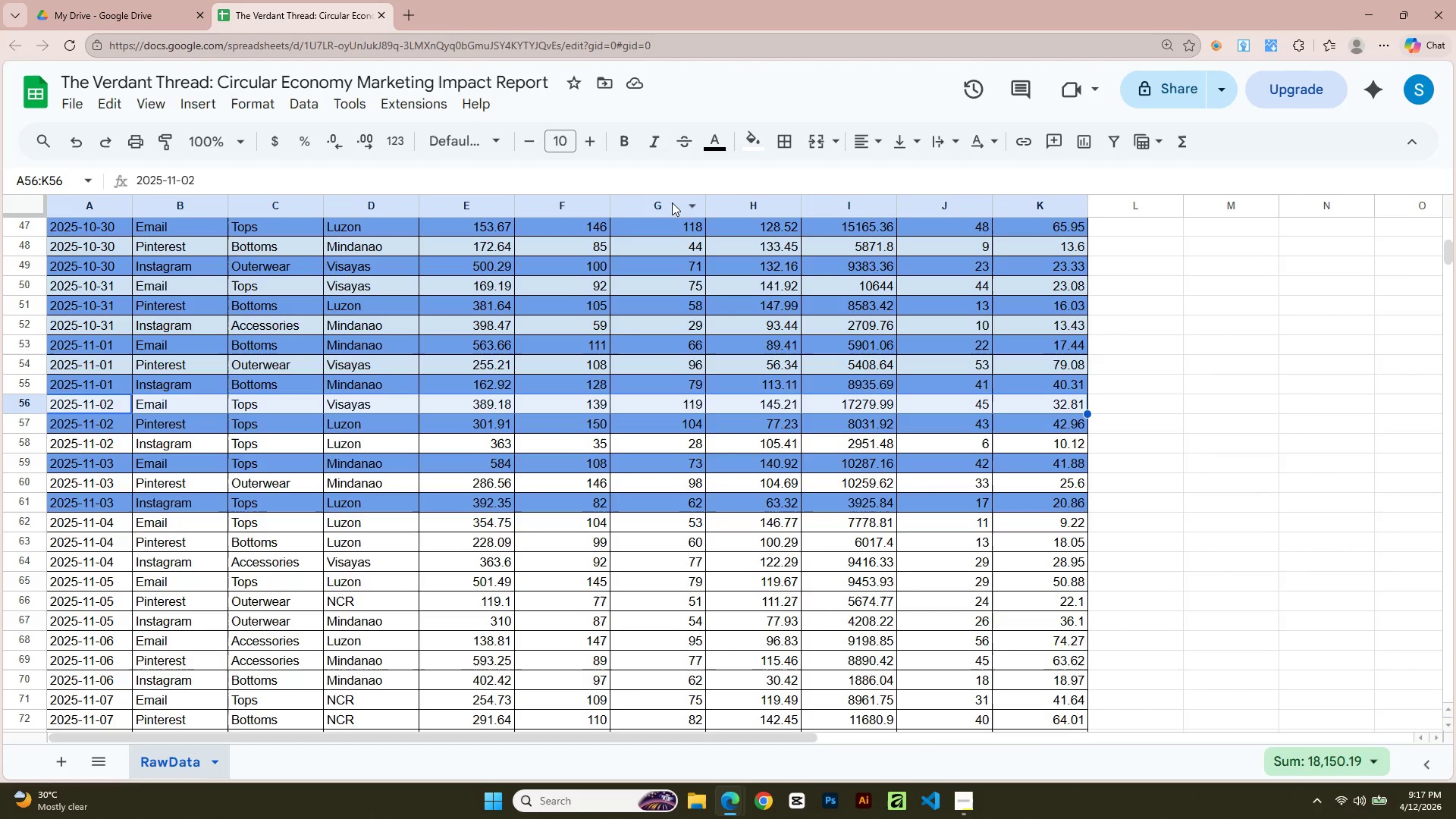 
left_click([760, 130])
 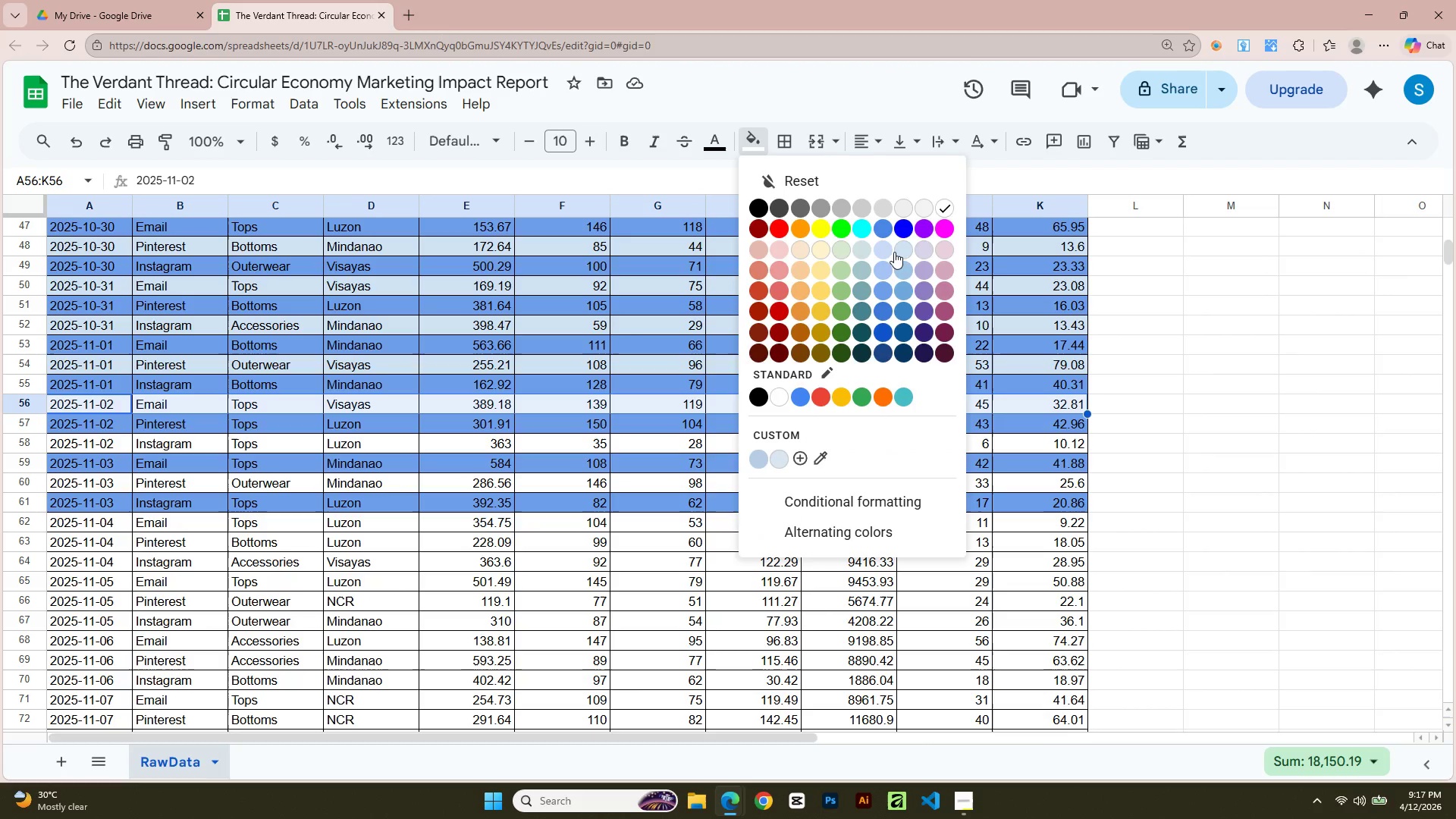 
left_click([901, 253])
 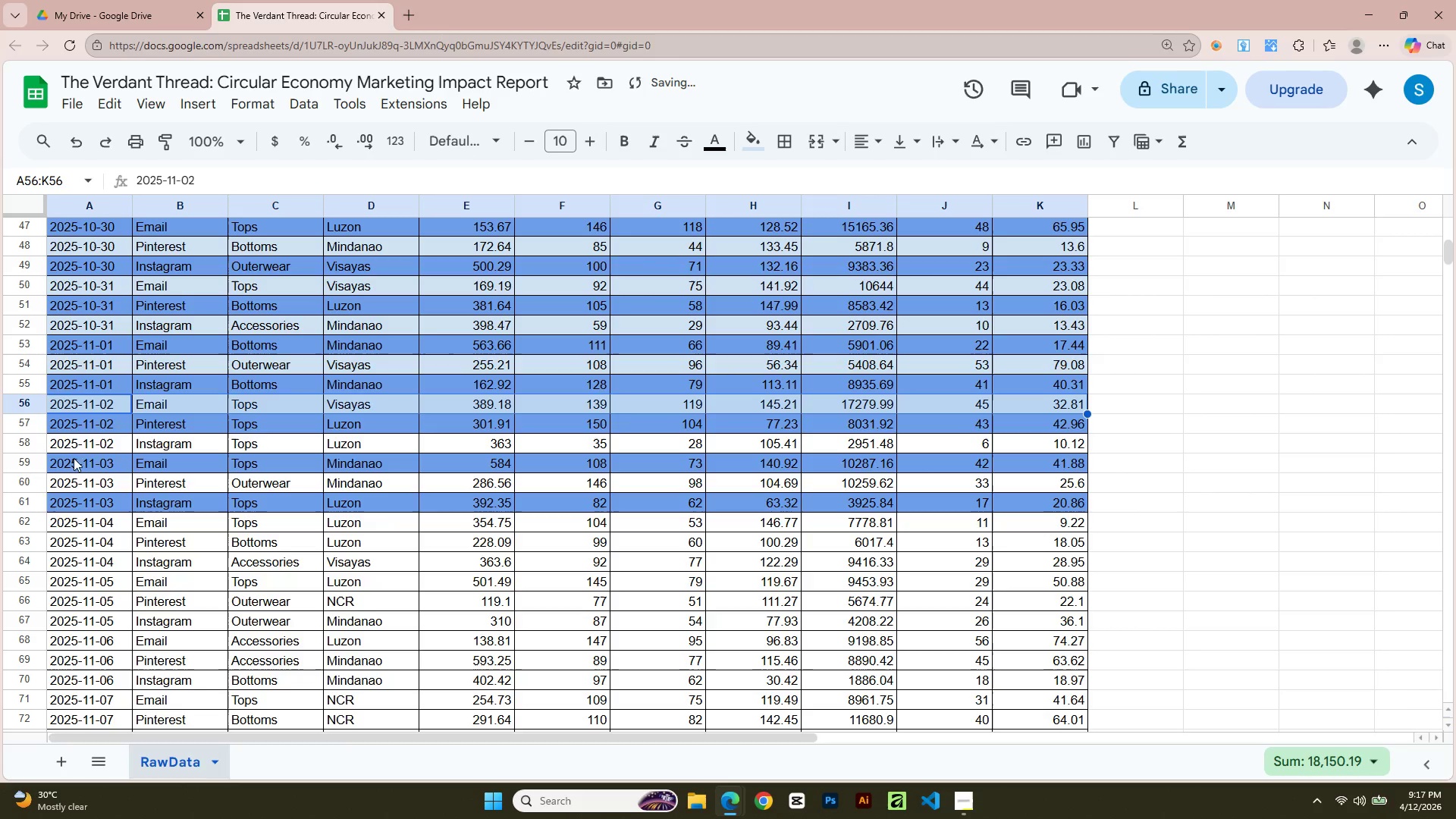 
left_click([77, 449])
 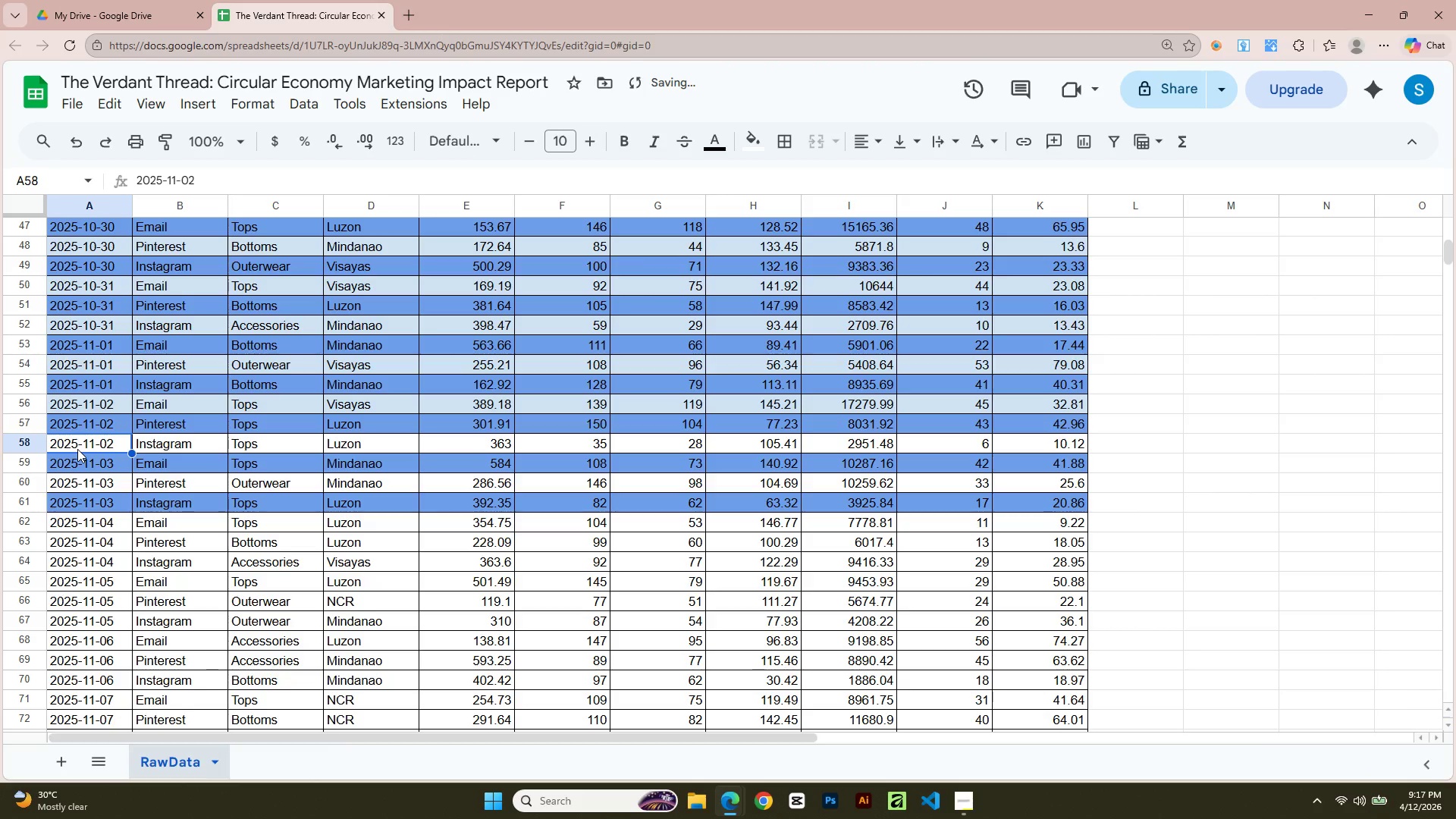 
key(Shift+ArrowRight)
 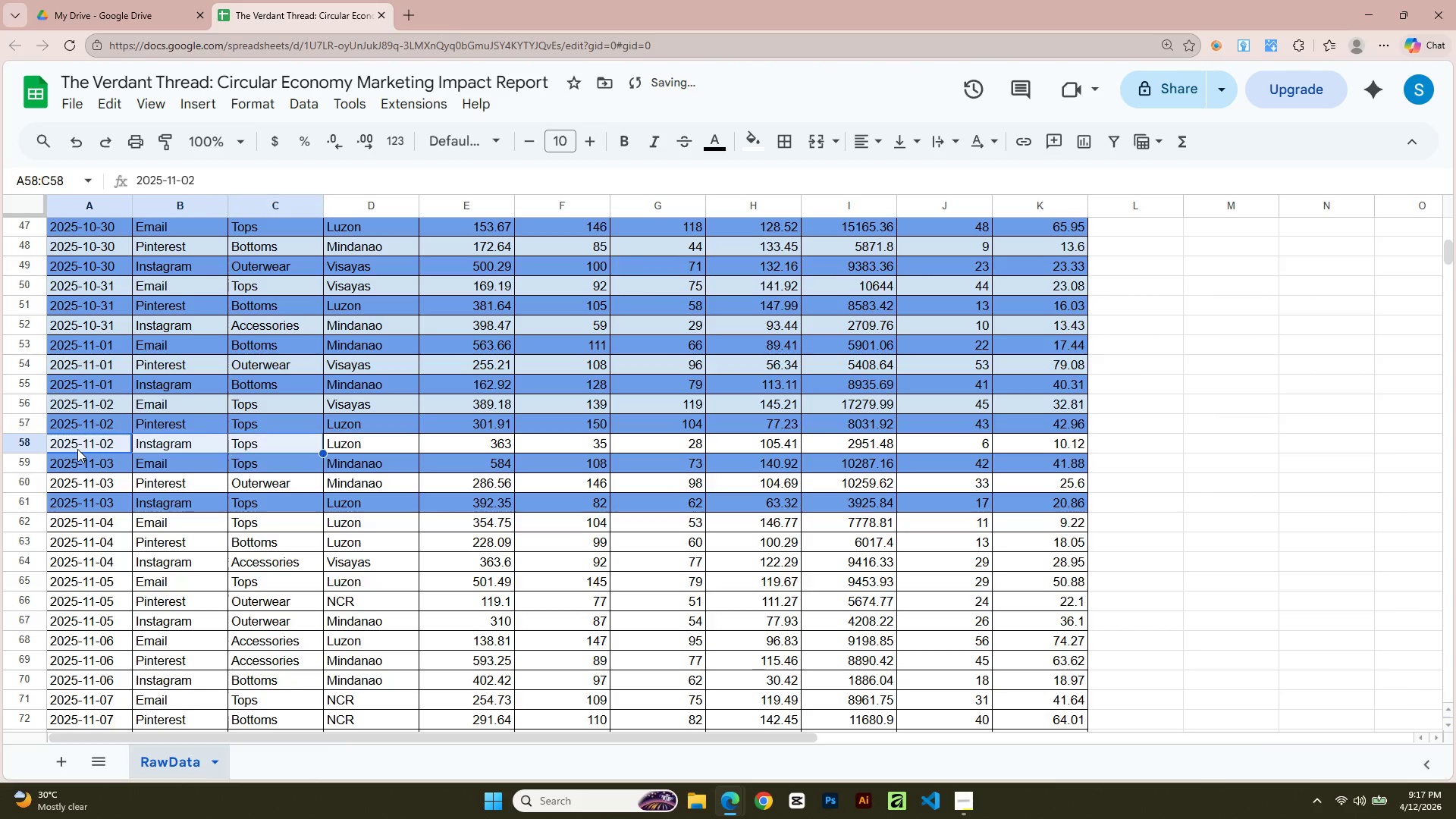 
key(Shift+ArrowRight)
 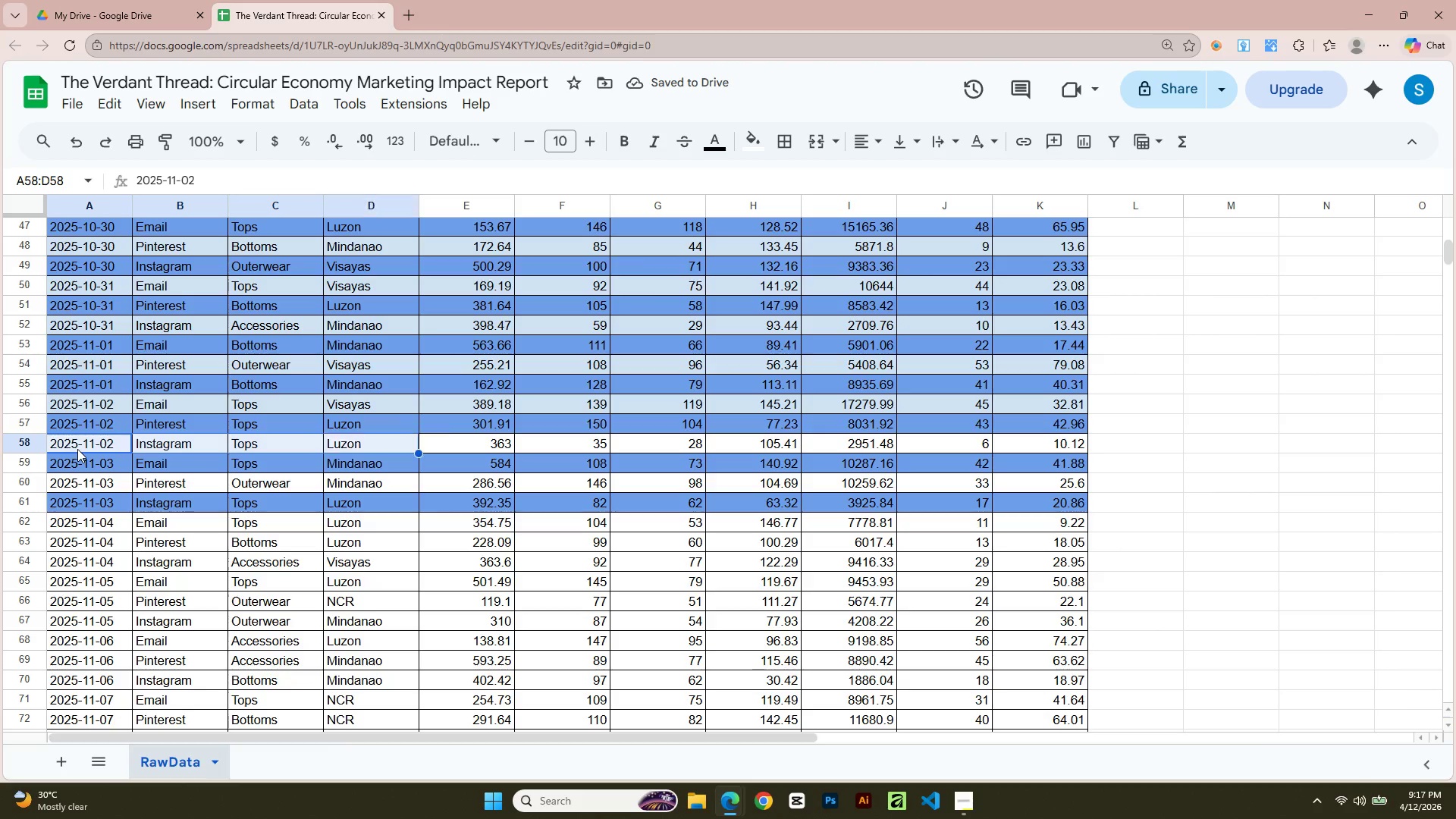 
key(Shift+ArrowRight)
 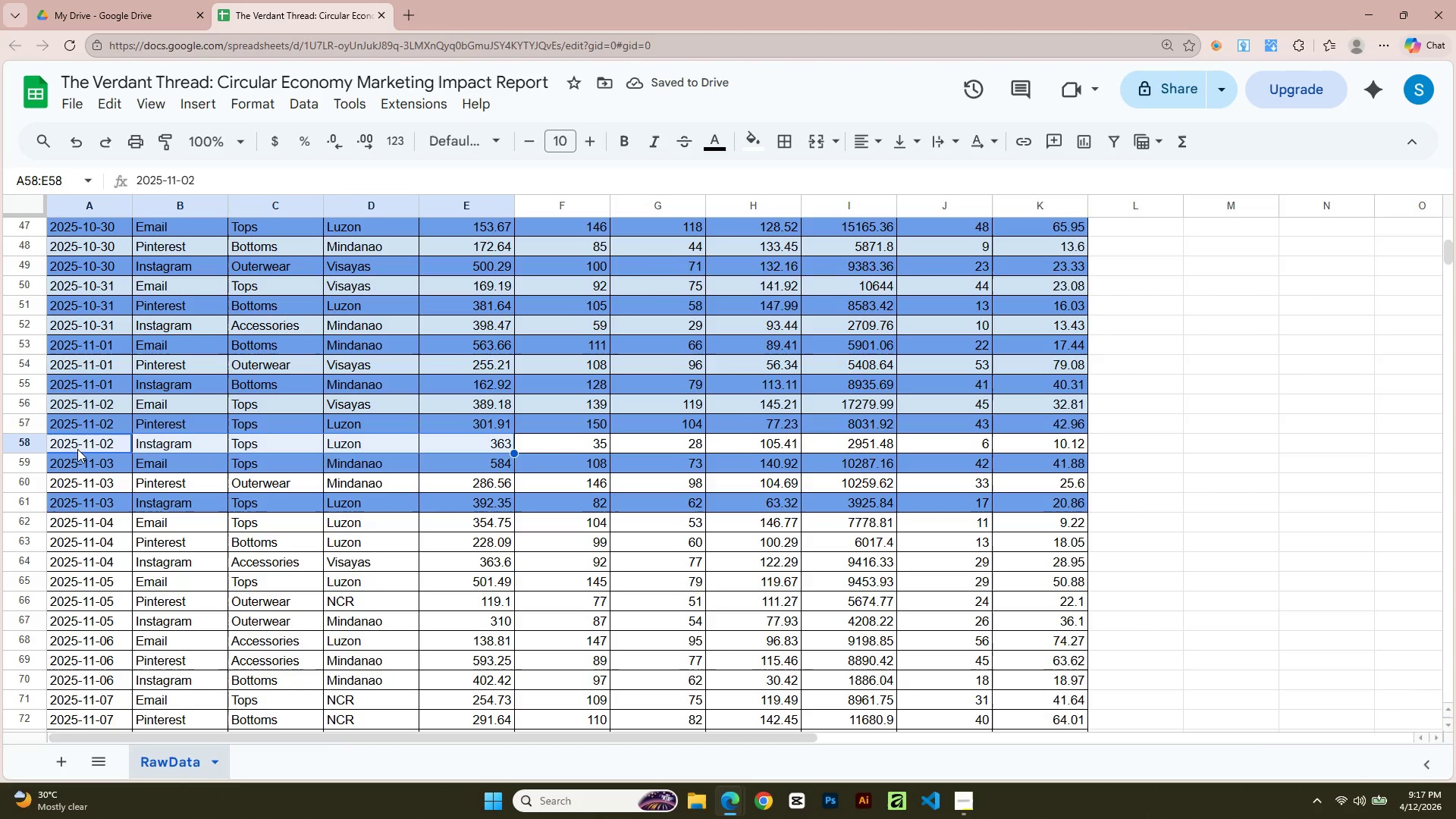 
key(Shift+ArrowRight)
 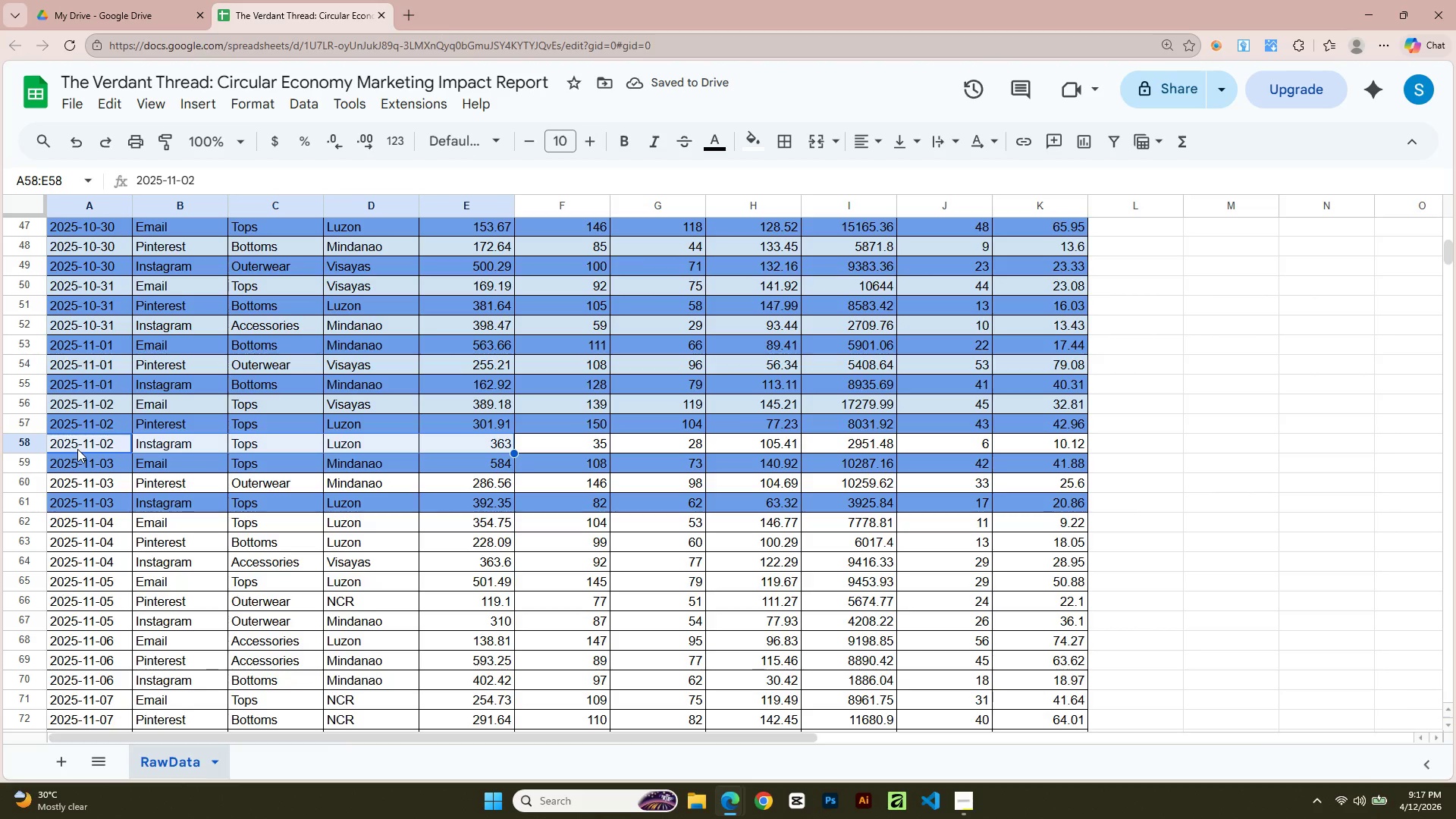 
key(Shift+ArrowRight)
 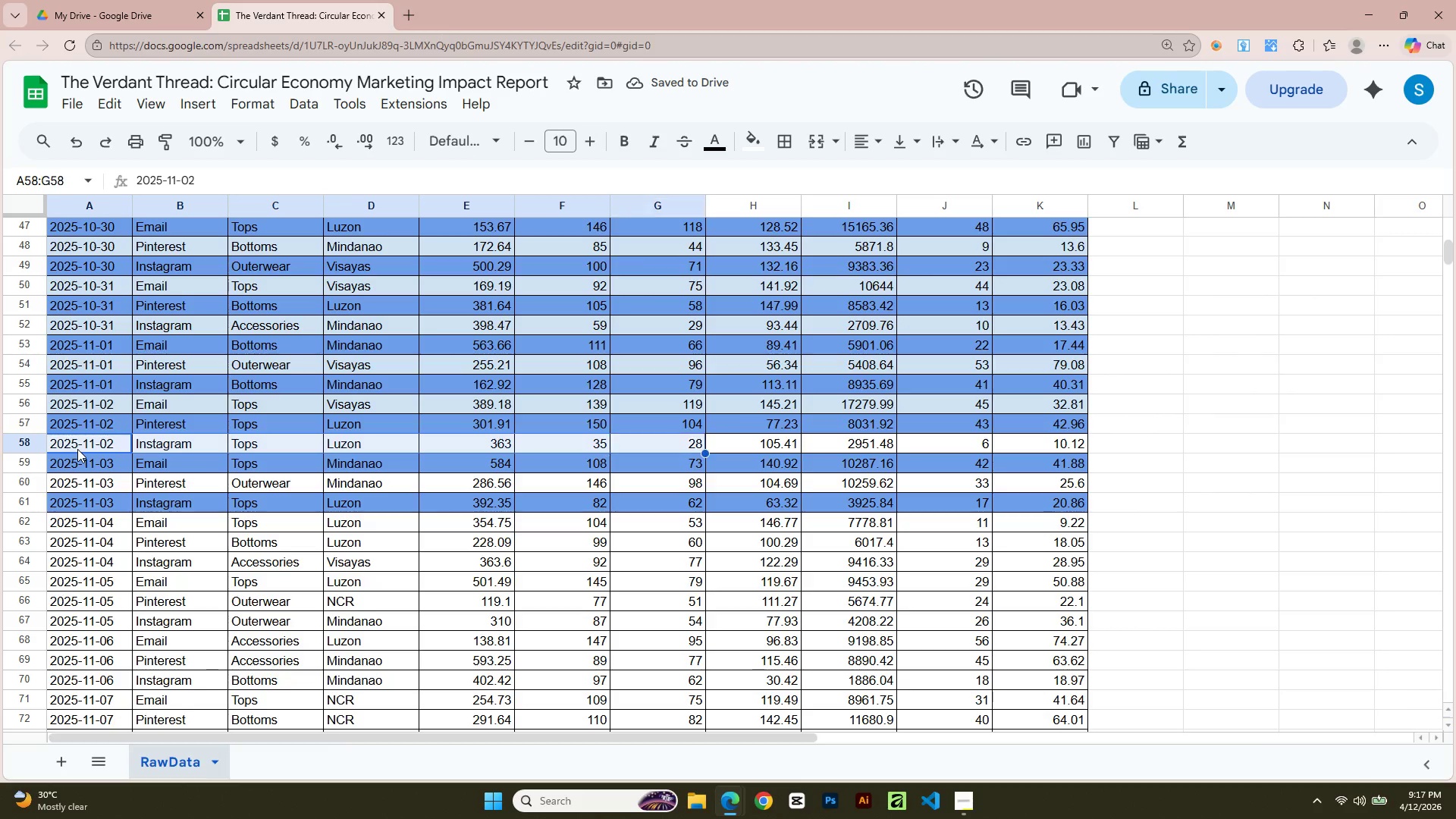 
key(Shift+ArrowRight)
 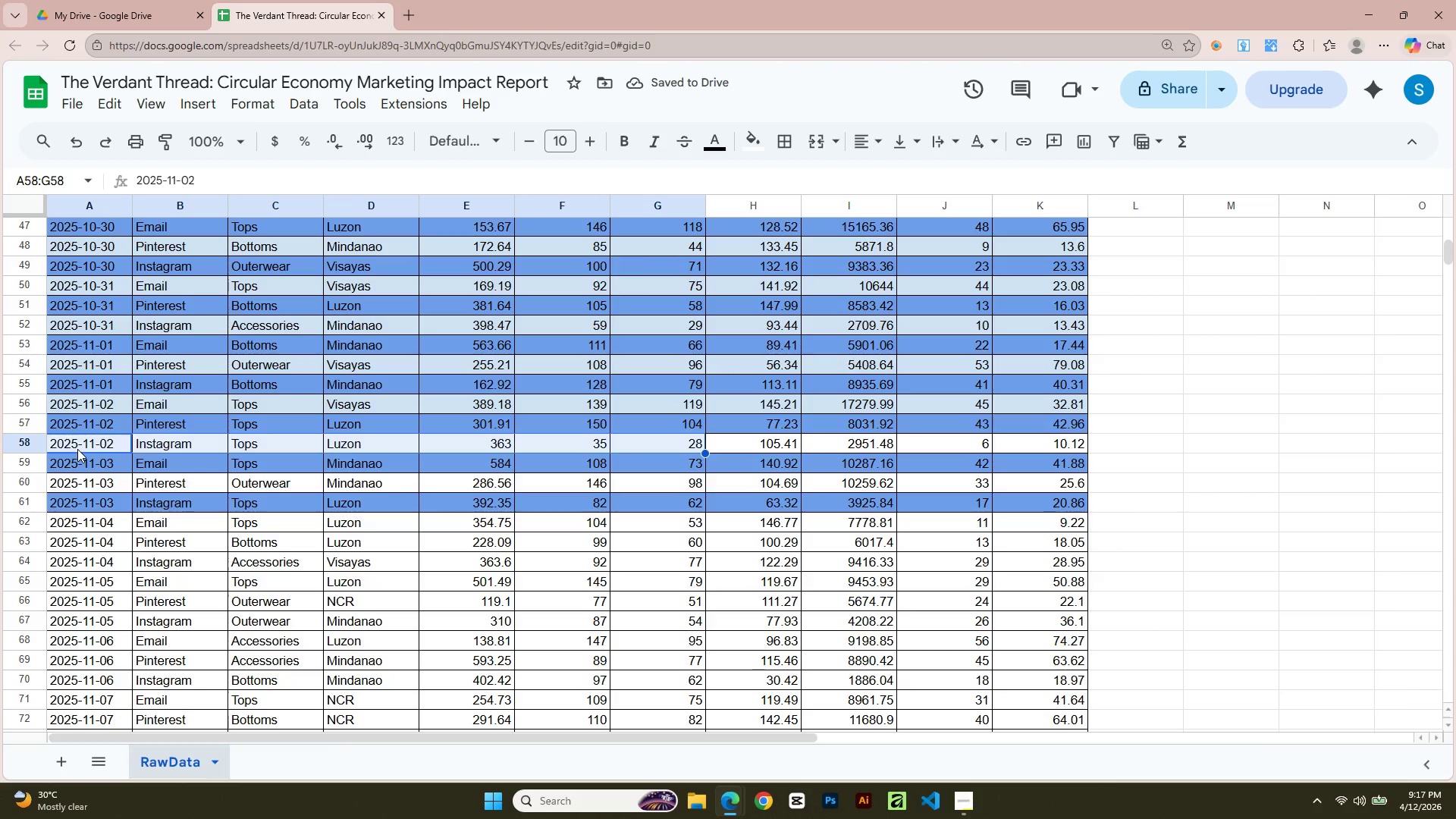 
key(Shift+ArrowRight)
 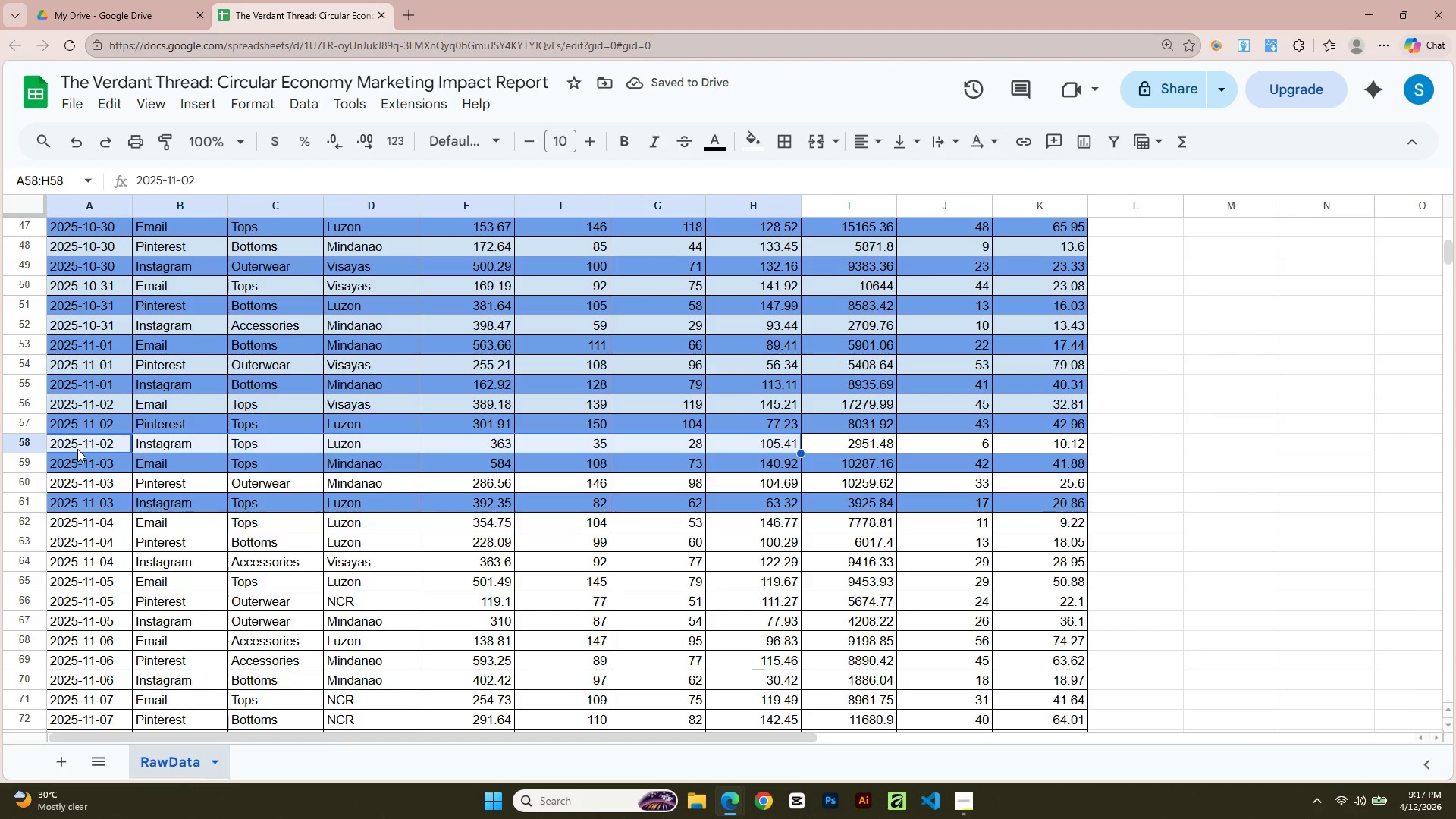 
key(Shift+ArrowRight)
 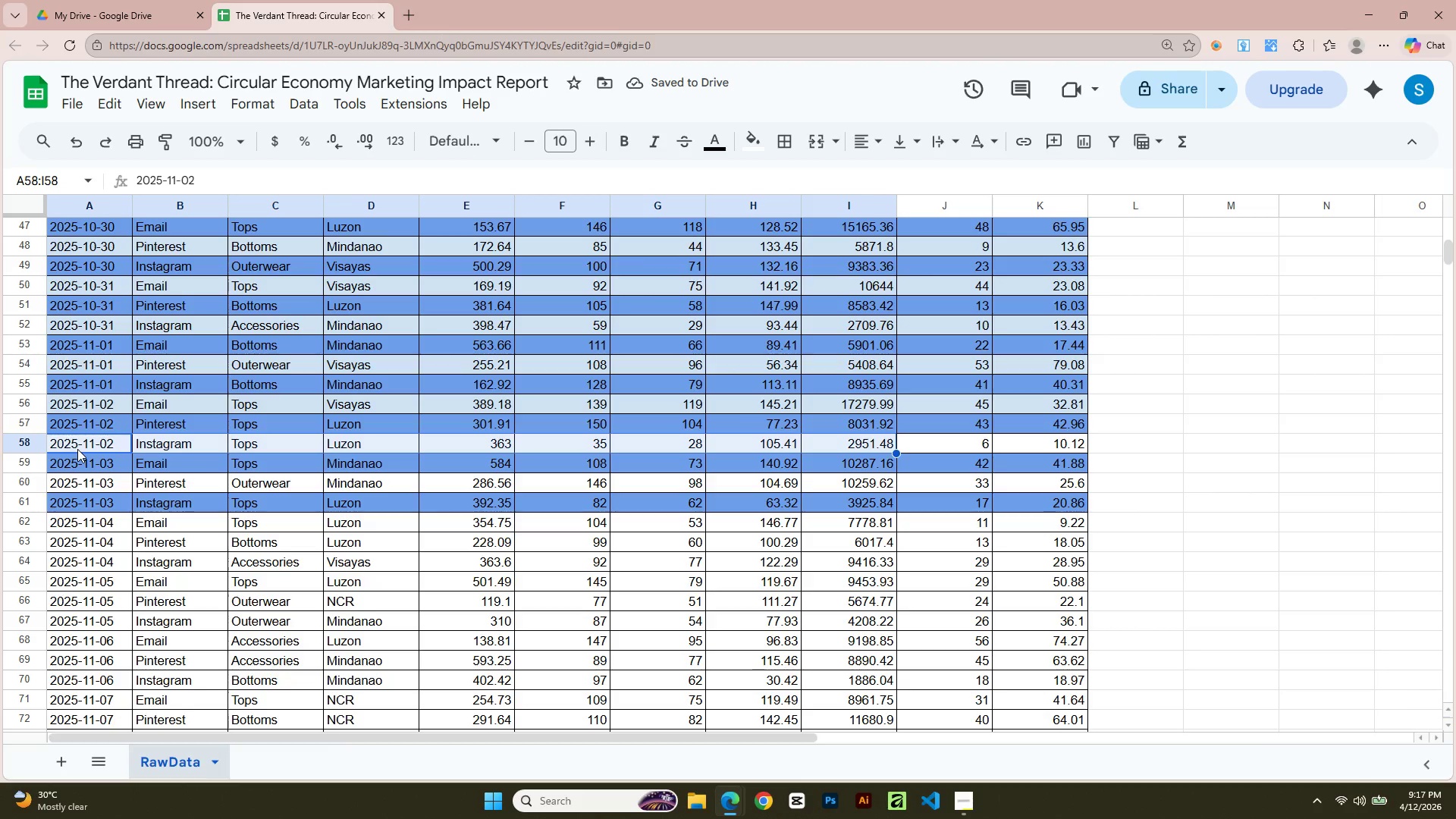 
key(Shift+ArrowRight)
 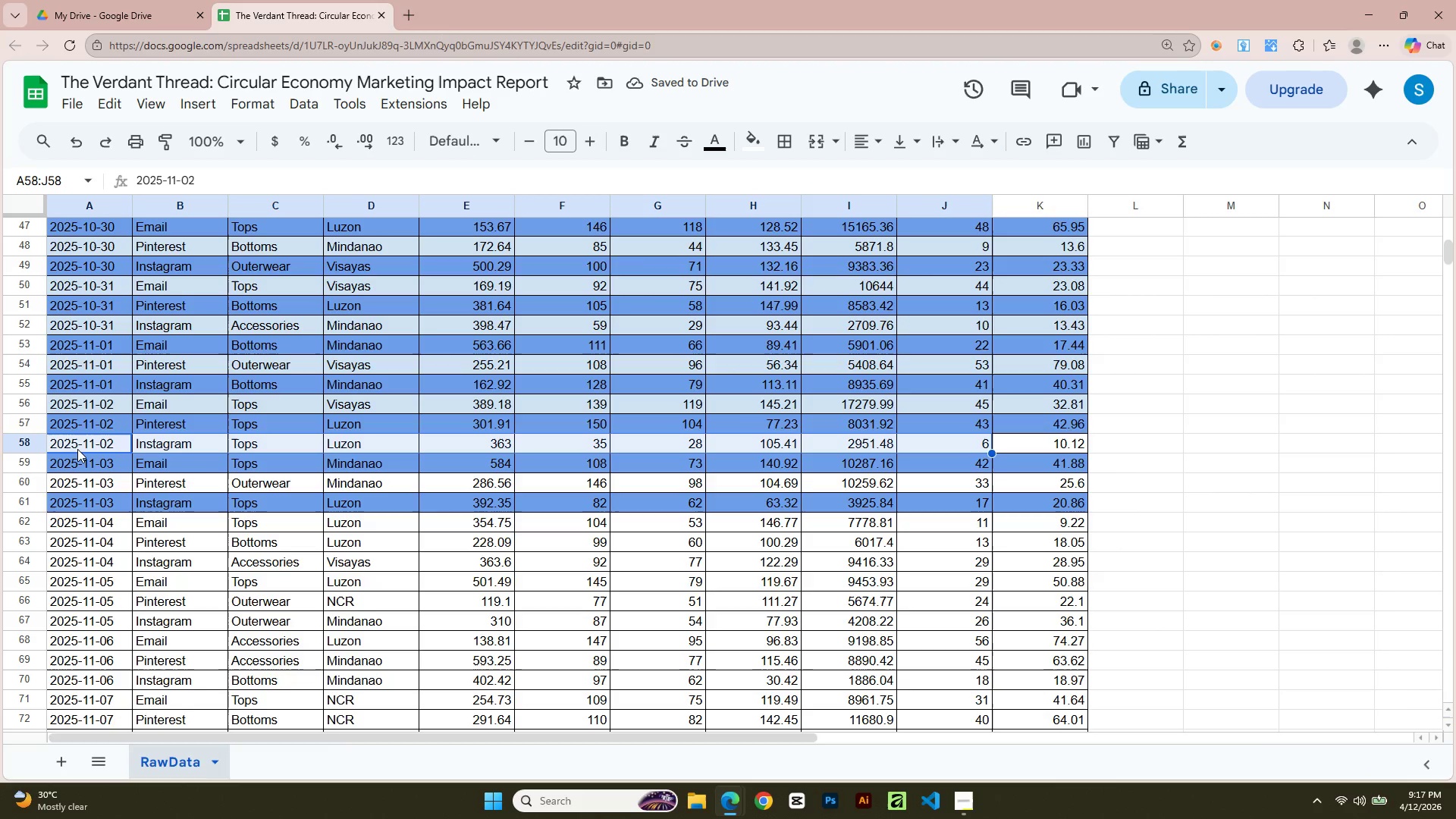 
key(Shift+ArrowRight)
 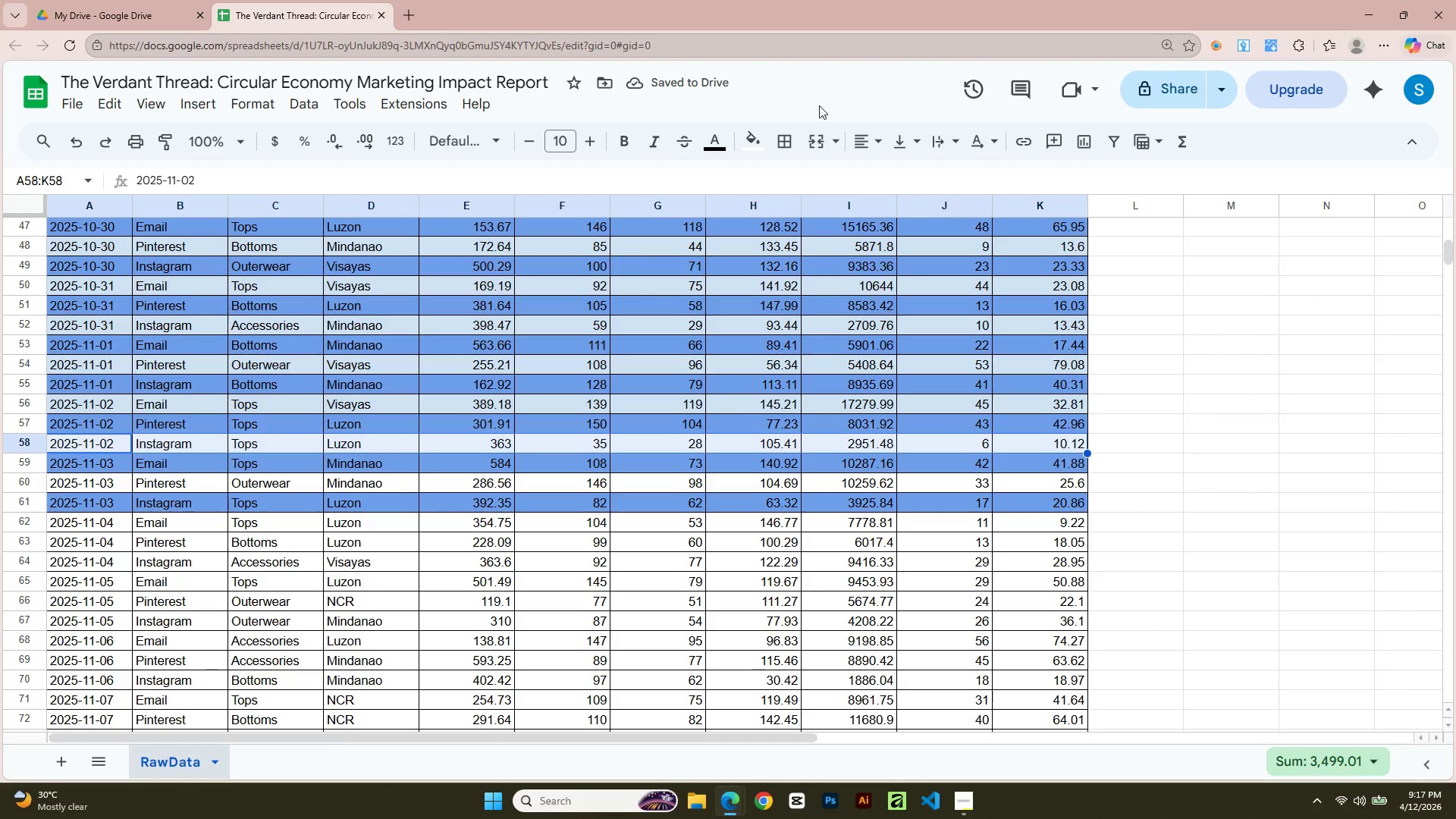 
left_click([750, 148])
 